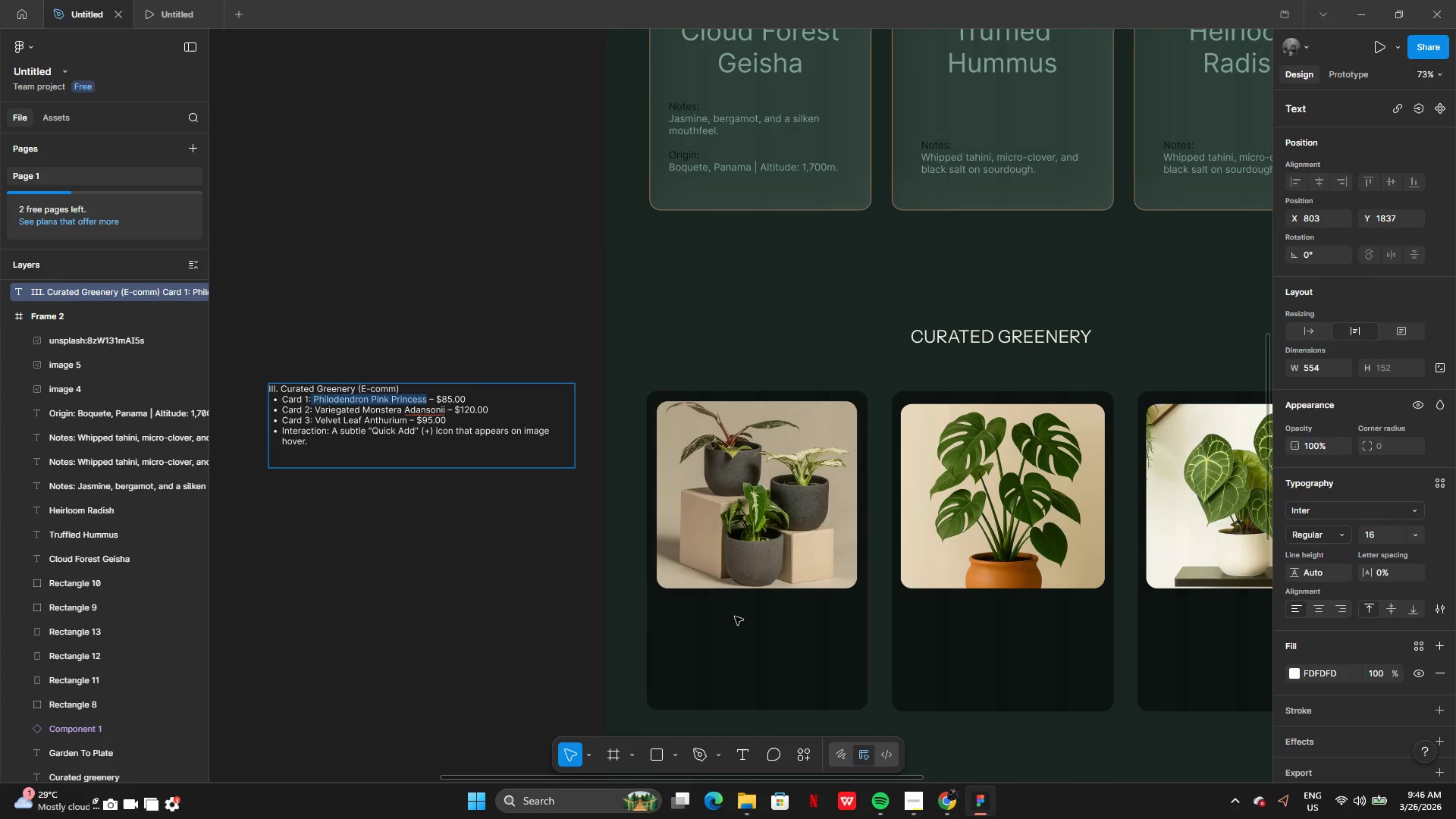 
left_click([741, 627])
 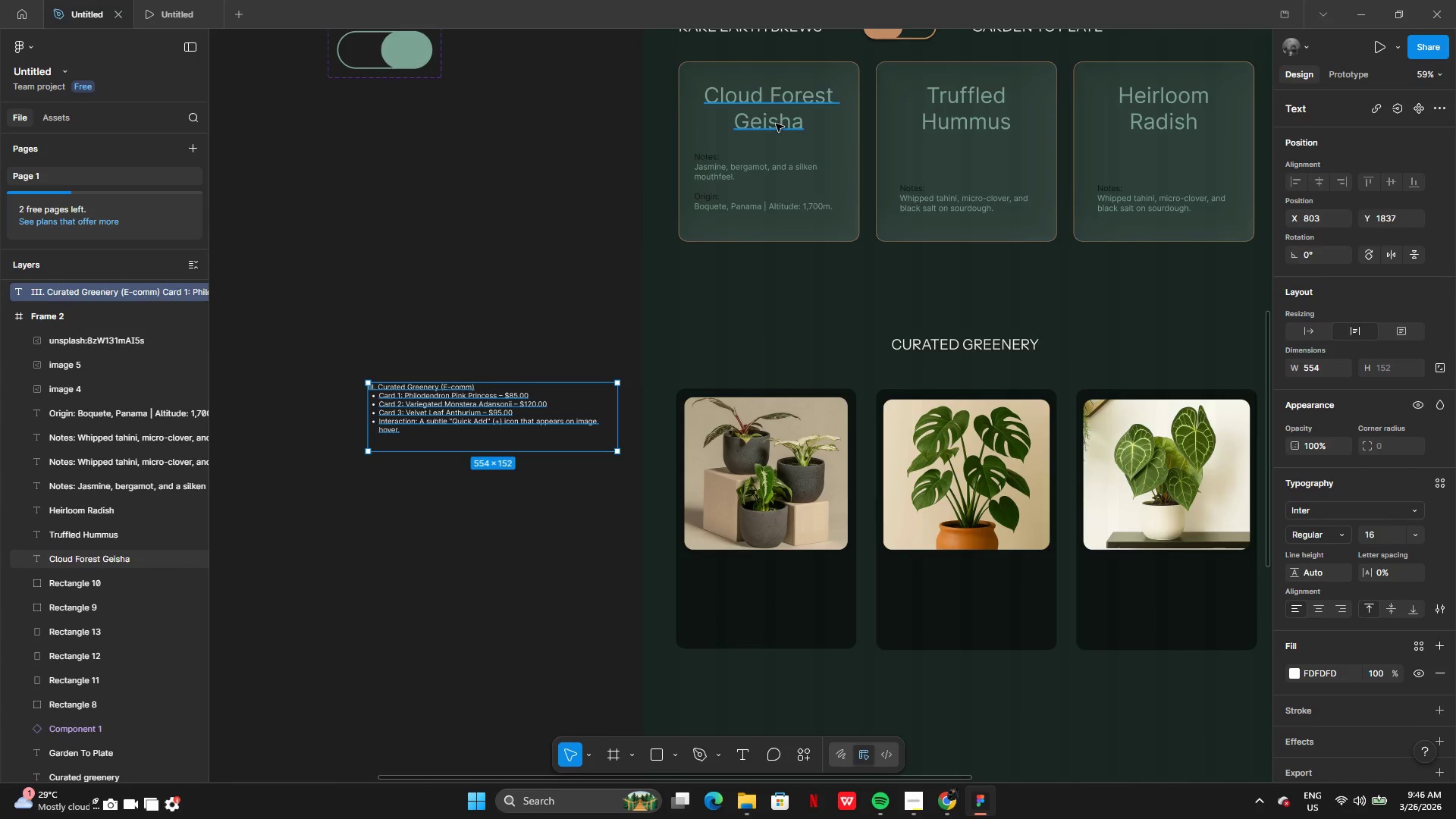 
wait(6.73)
 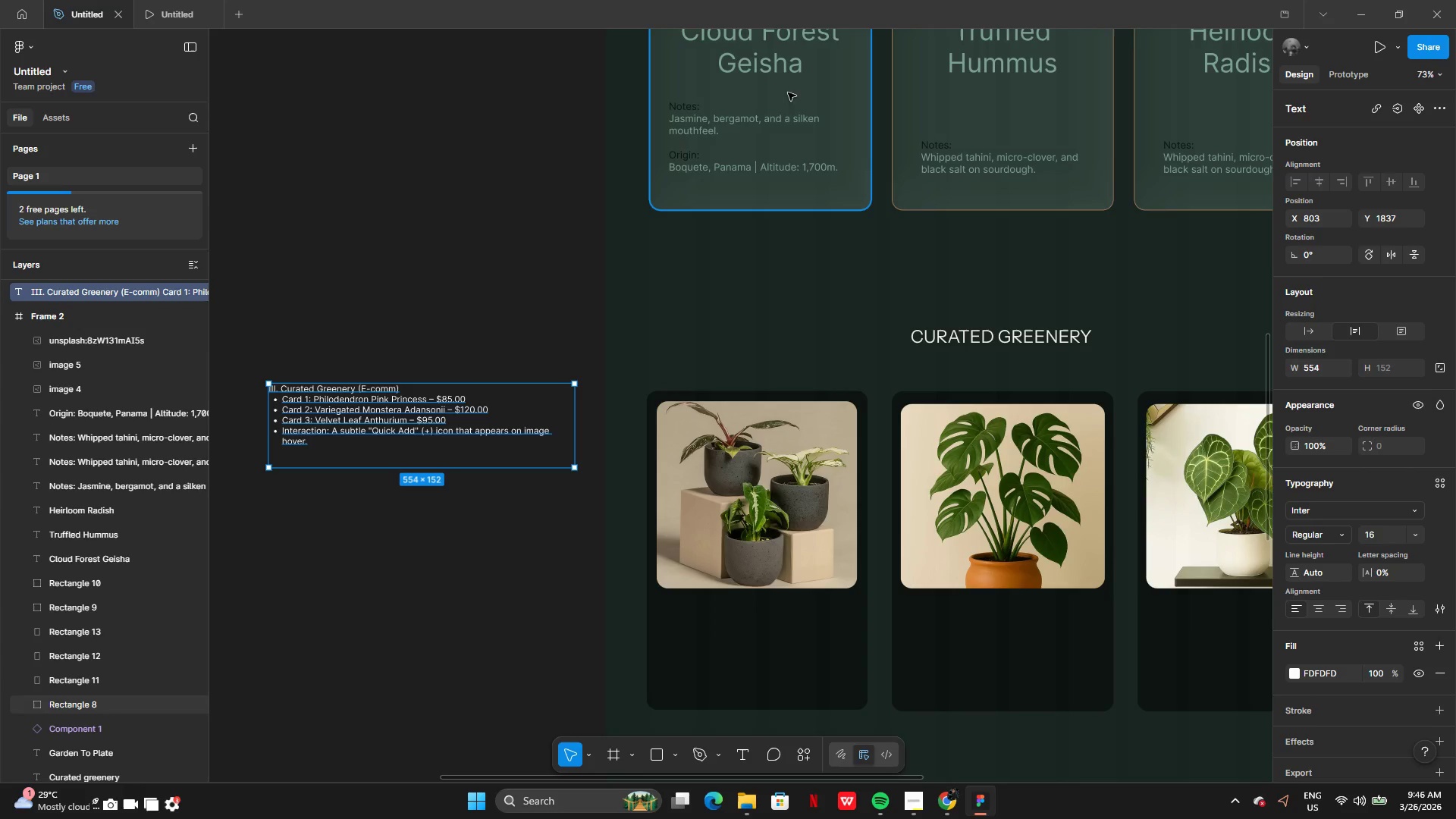 
left_click([767, 76])
 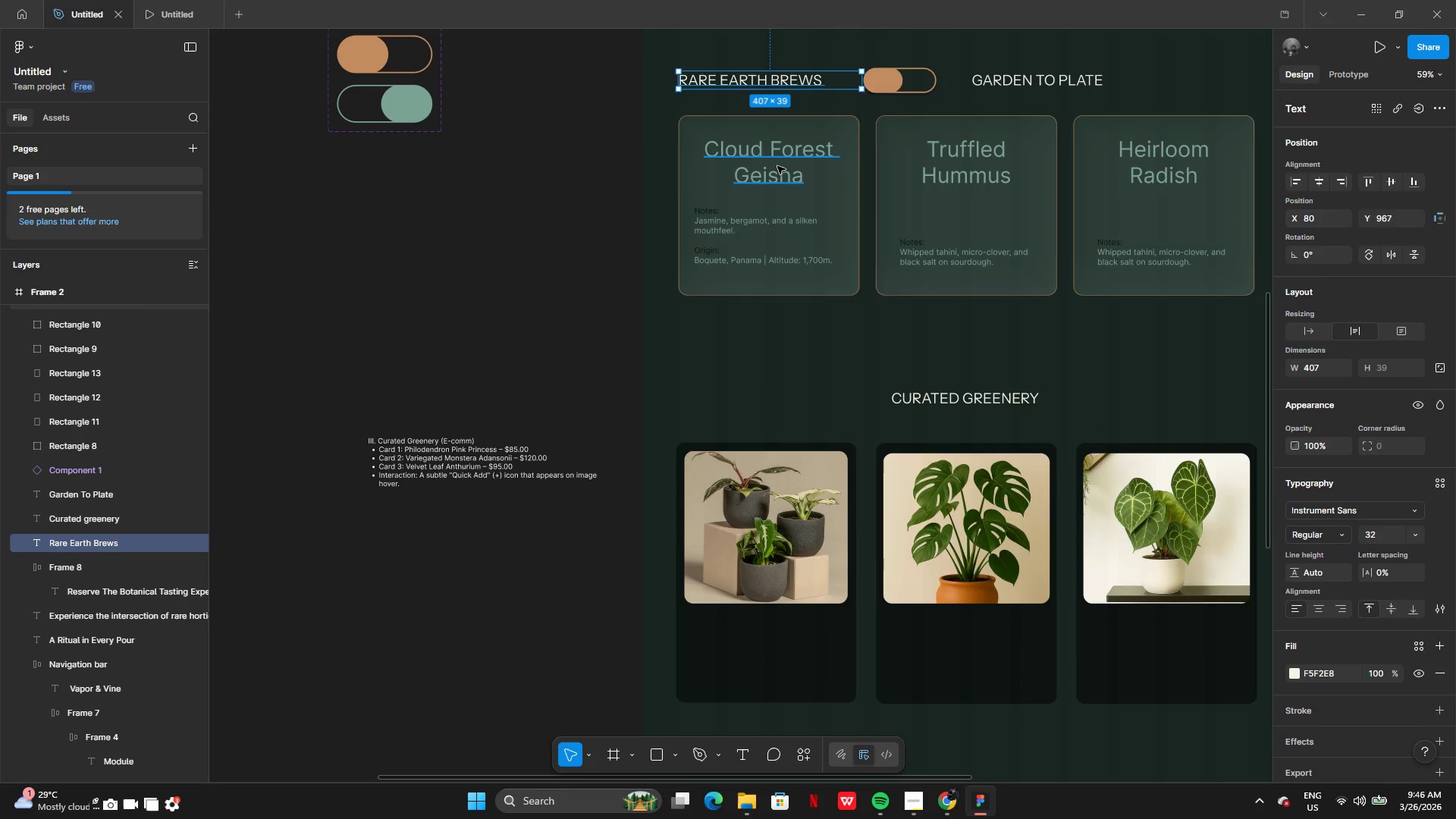 
left_click([777, 166])
 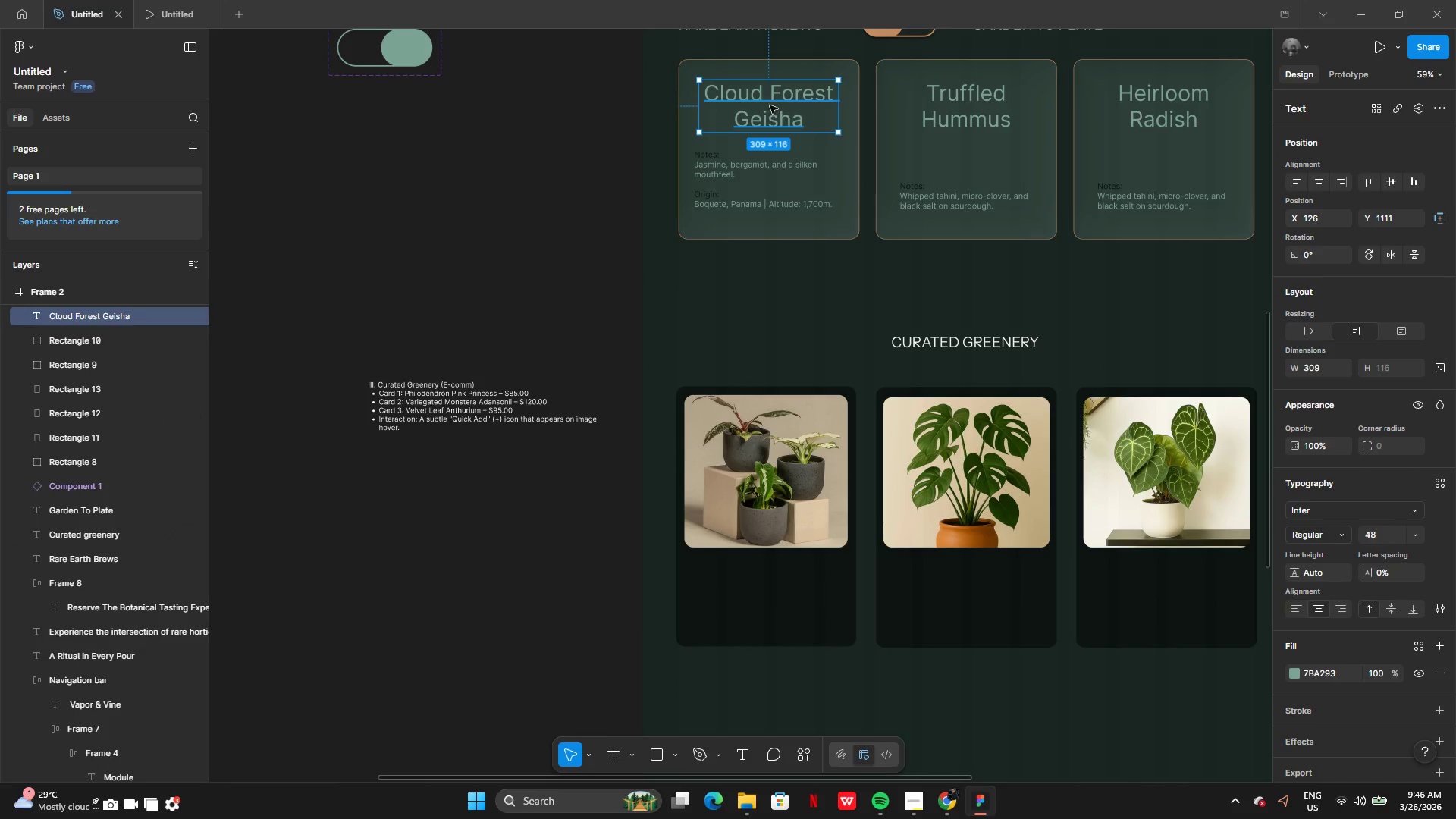 
hold_key(key=AltLeft, duration=0.33)
left_click_drag(start_coordinate=[764, 98], to_coordinate=[764, 136])
 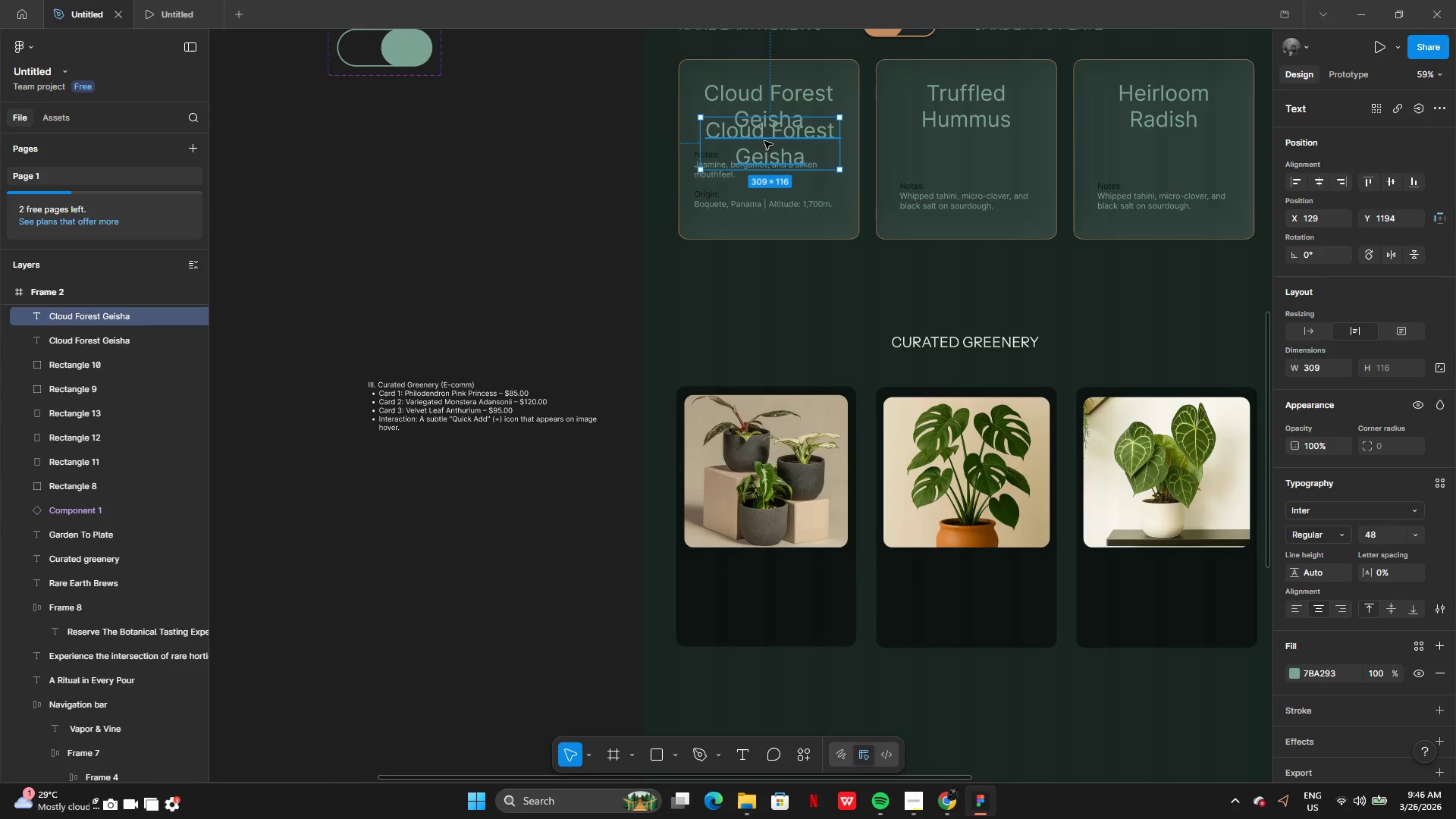 
left_click_drag(start_coordinate=[764, 141], to_coordinate=[756, 589])
 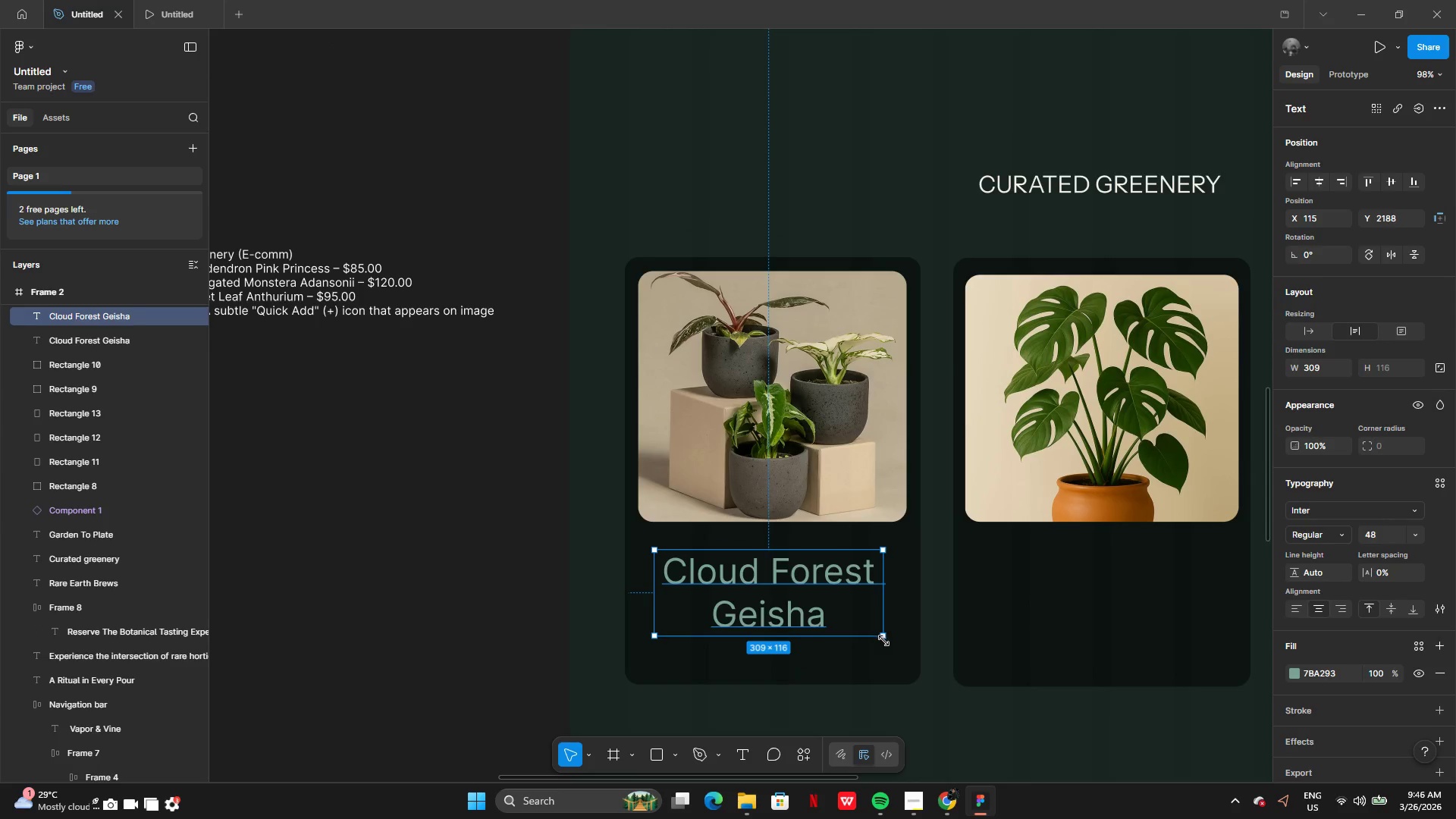 
left_click_drag(start_coordinate=[883, 640], to_coordinate=[886, 646])
 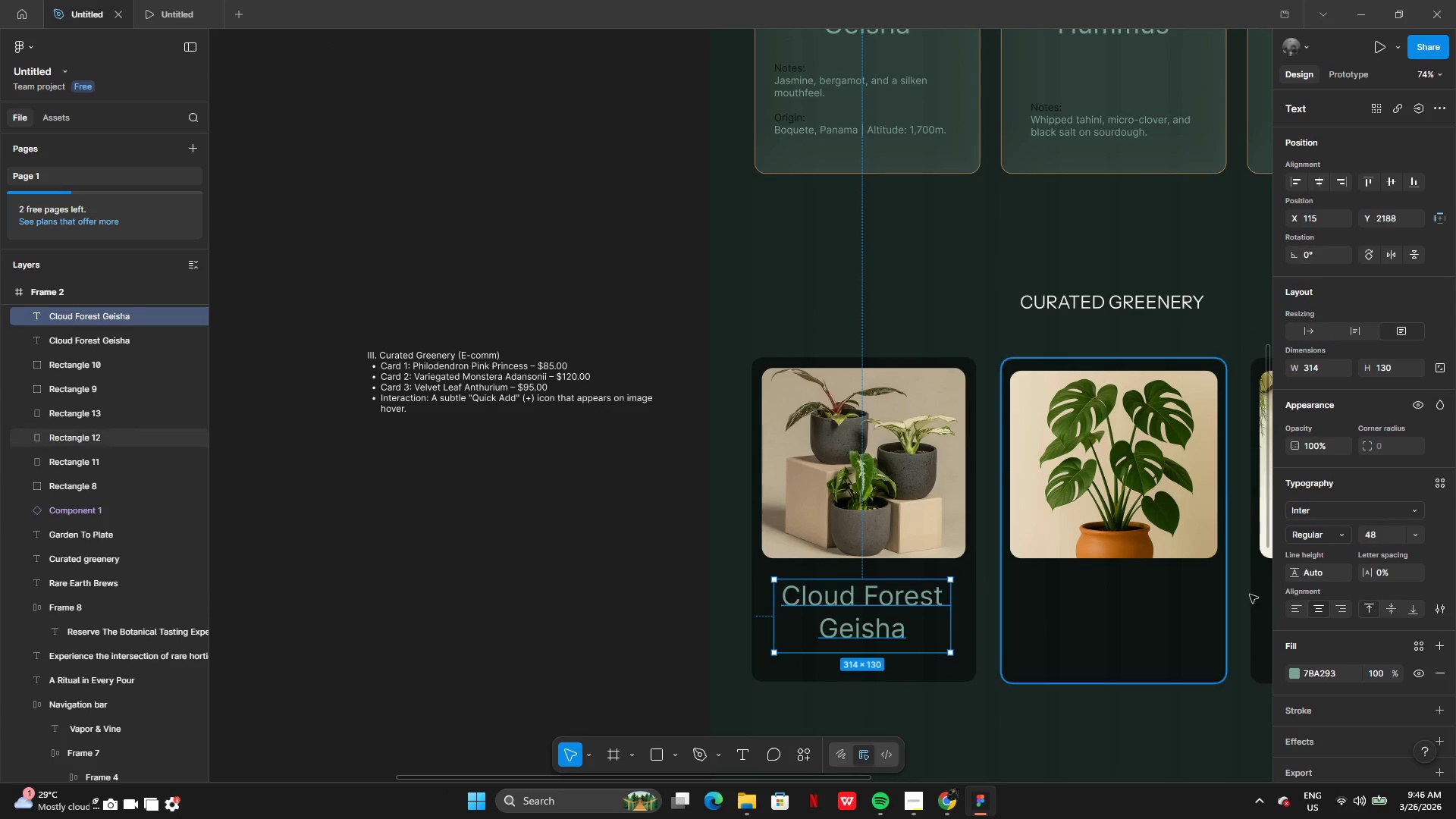 
left_click([1418, 535])
 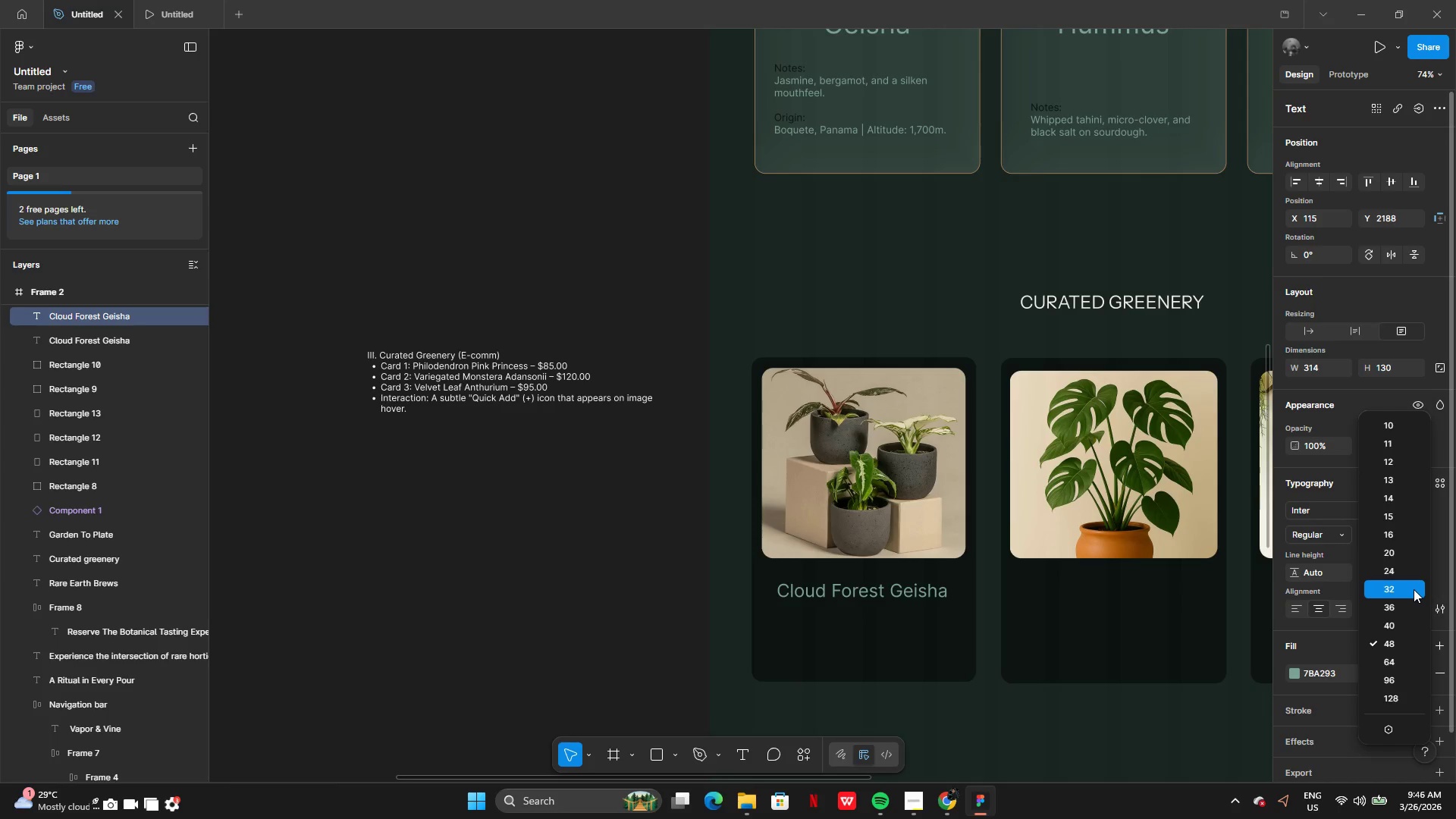 
wait(7.23)
 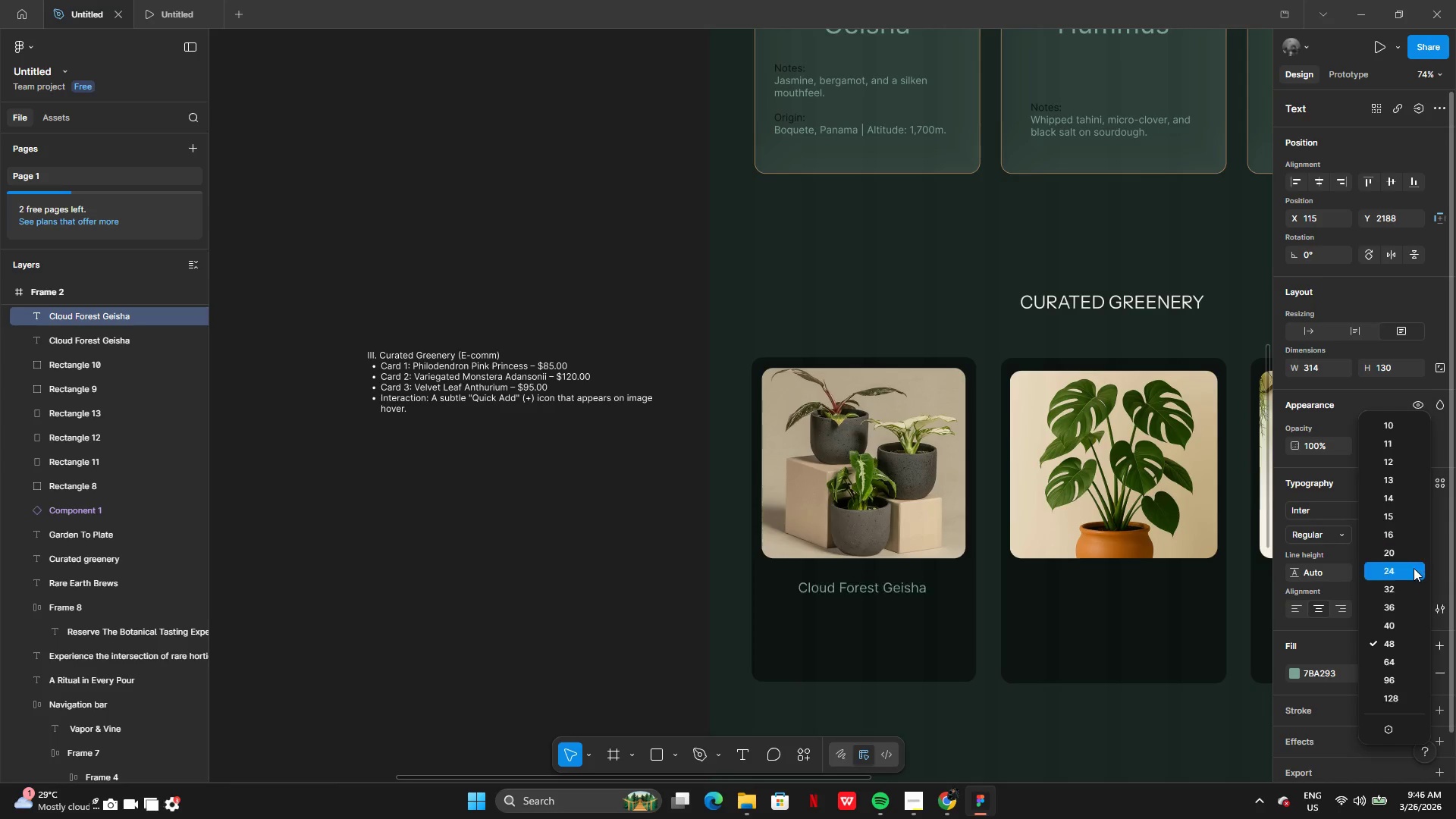 
left_click([1414, 589])
 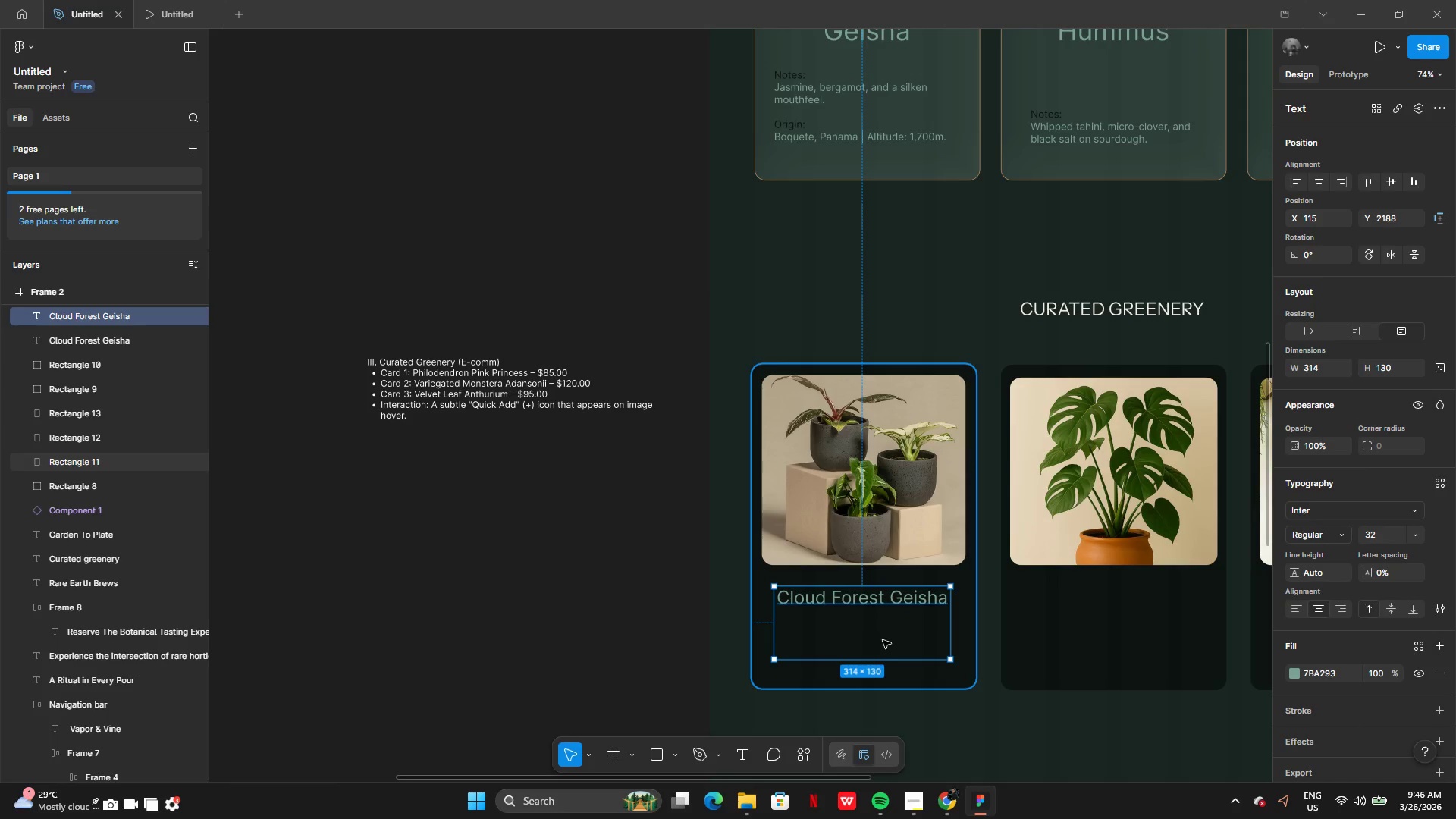 
double_click([885, 645])
 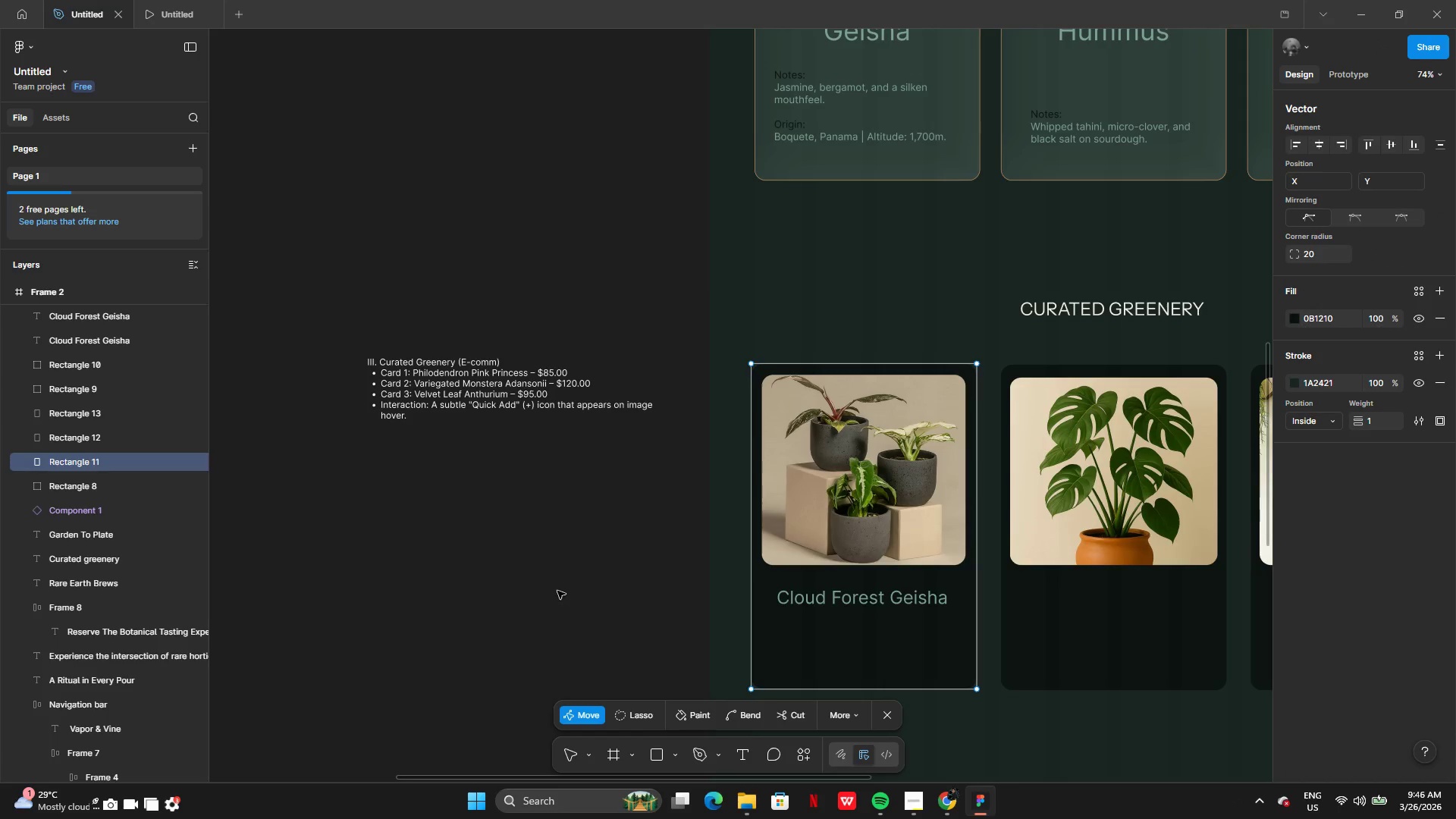 
double_click([535, 591])
 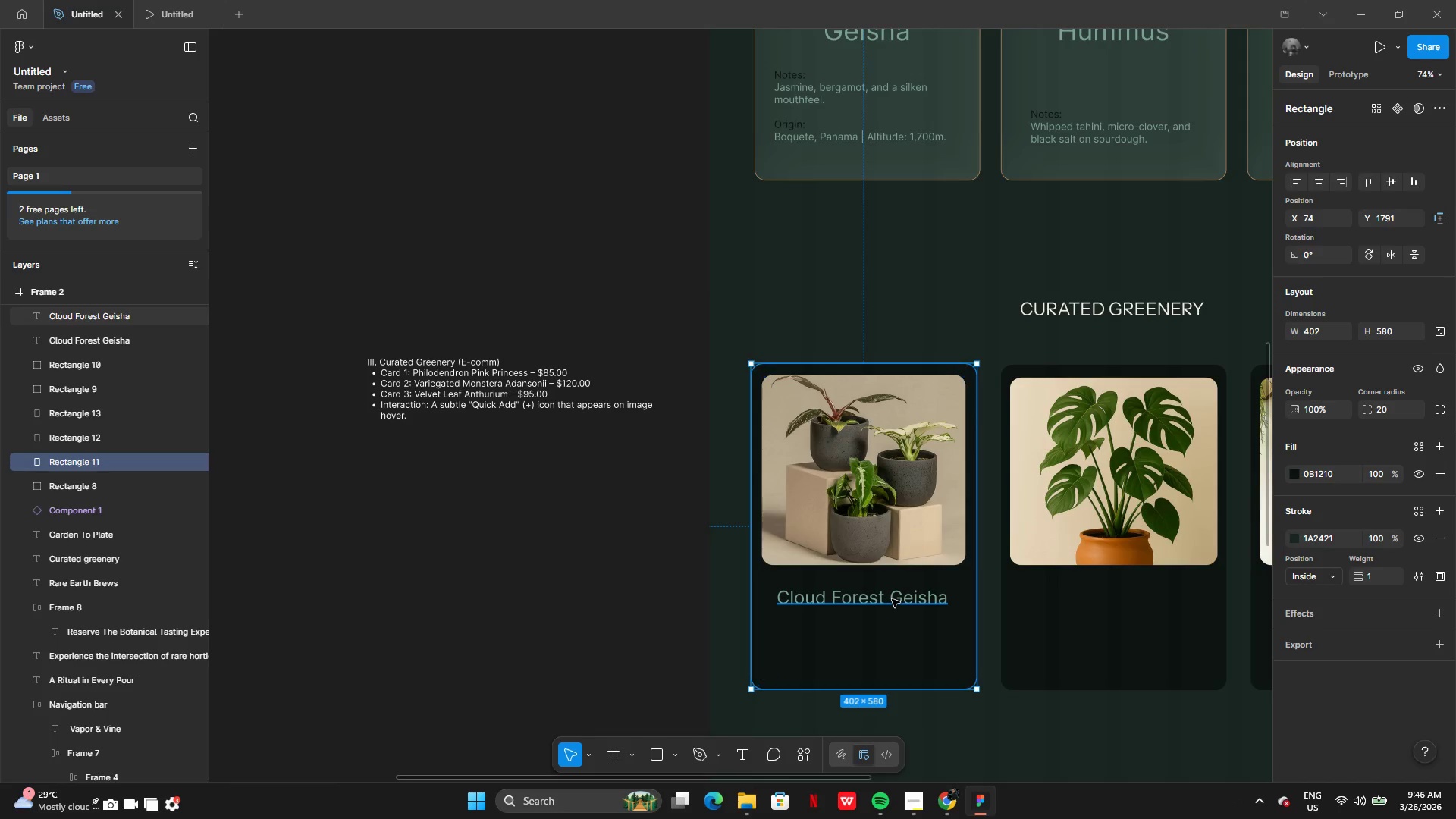 
double_click([891, 598])
 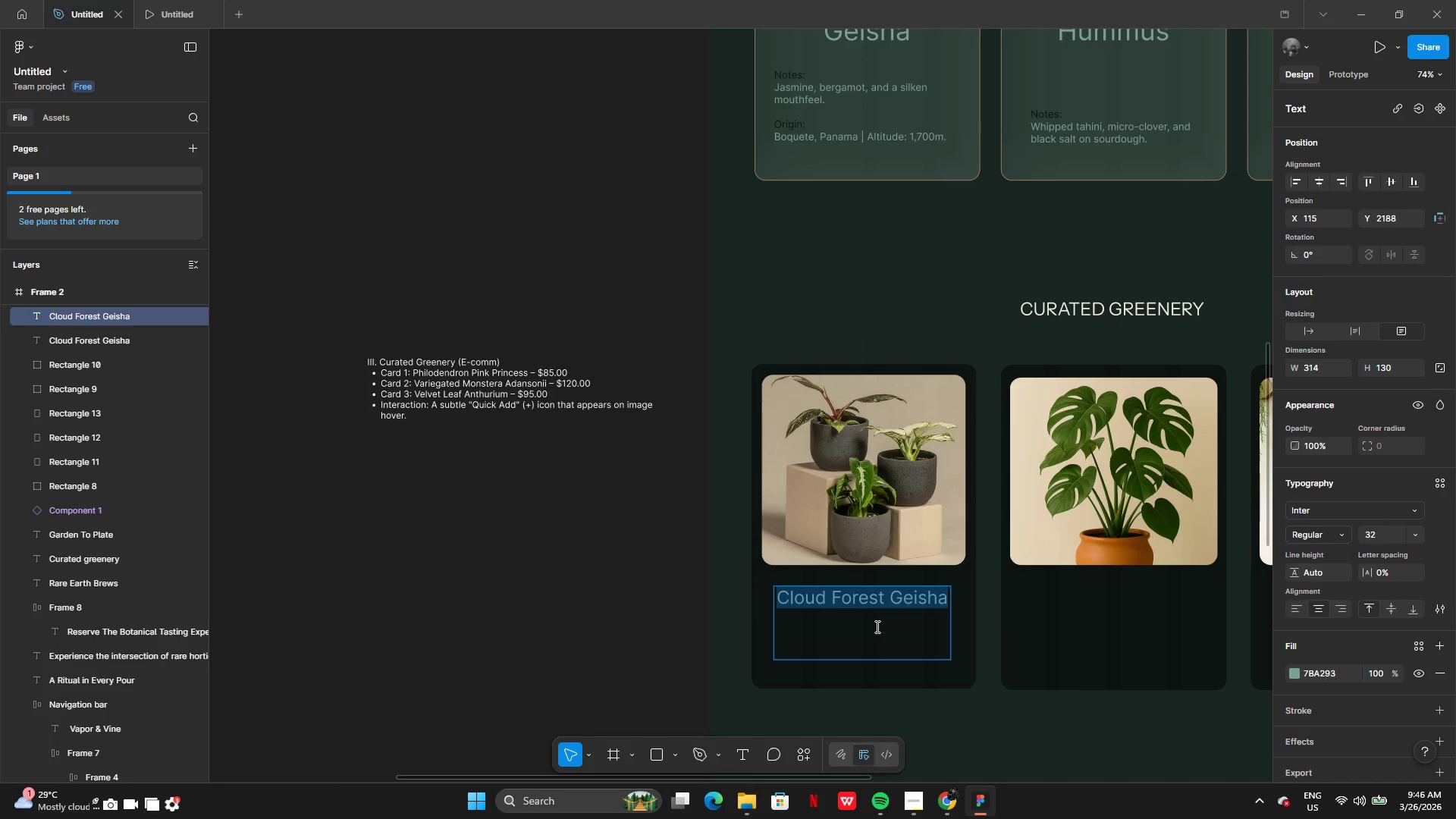 
left_click([876, 626])
 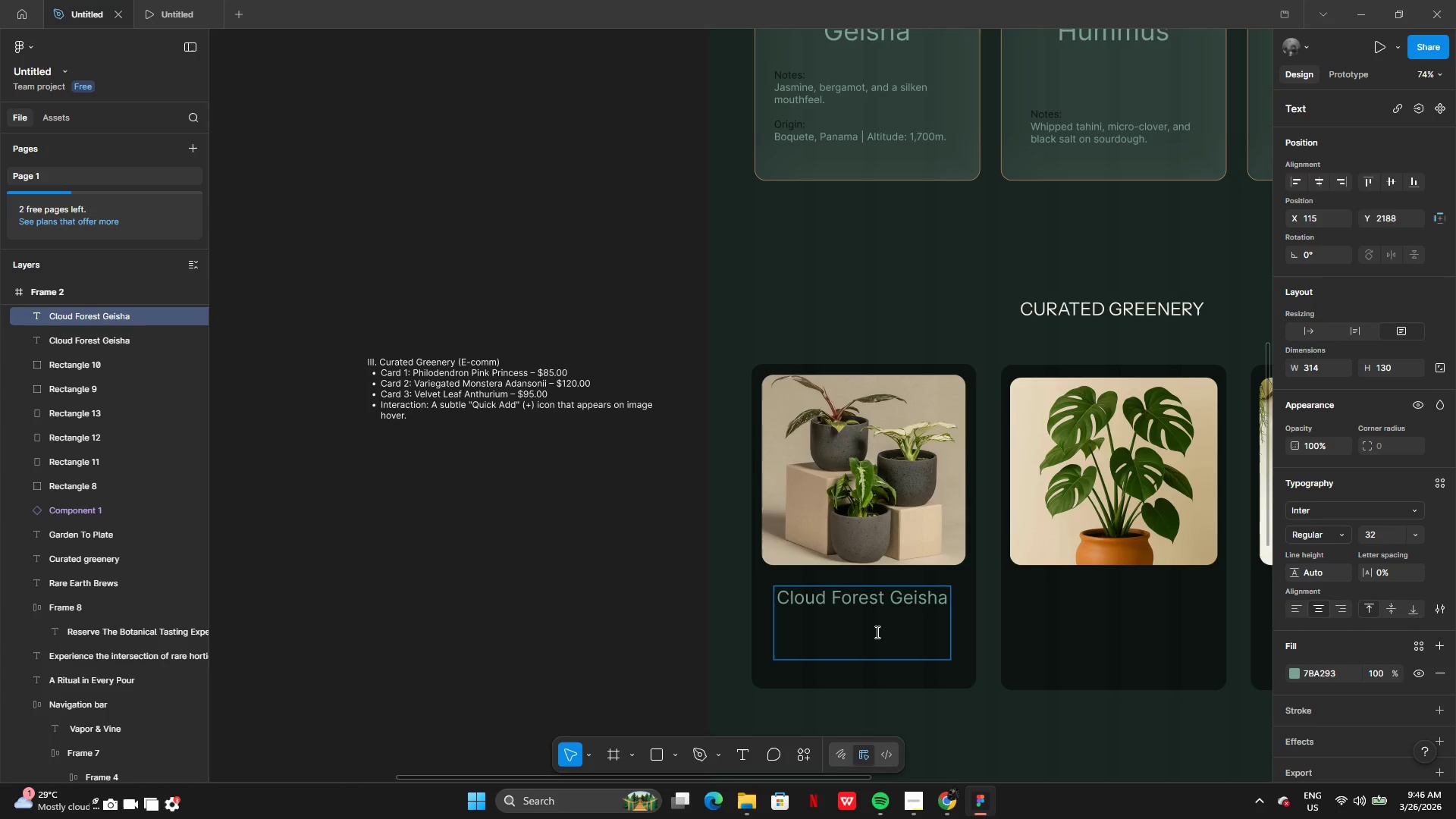 
left_click([876, 640])
 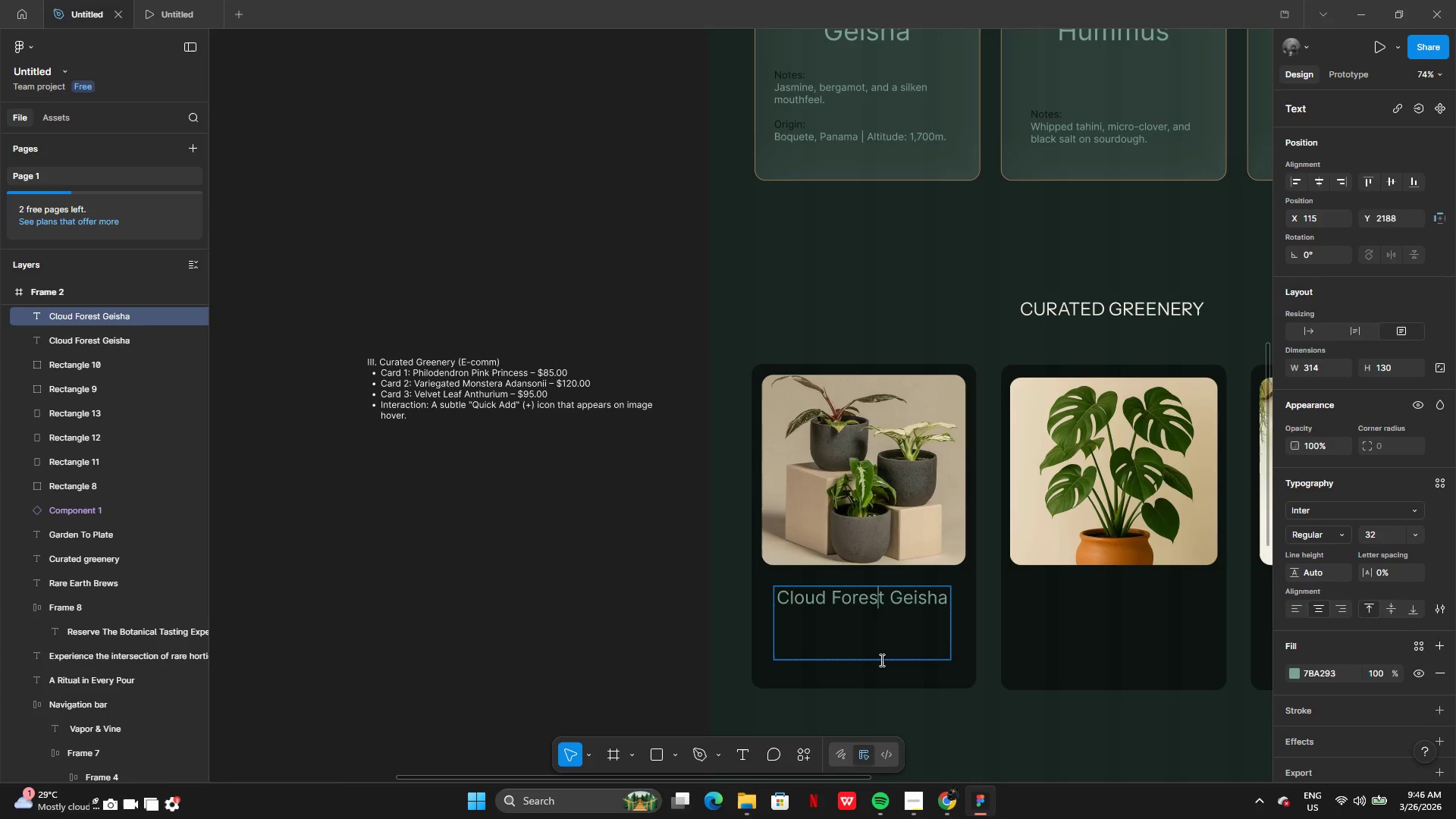 
left_click([880, 660])
 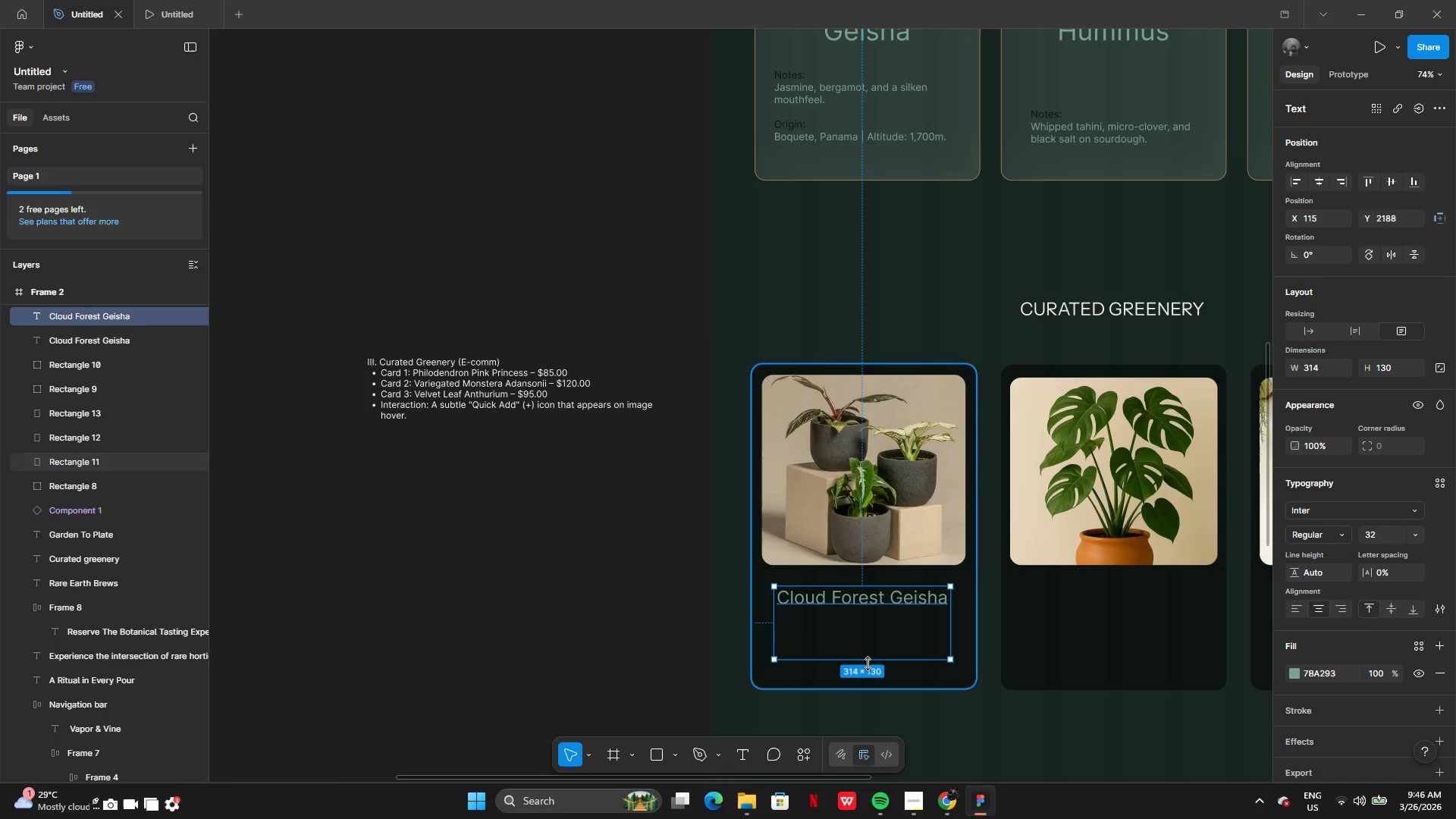 
left_click_drag(start_coordinate=[871, 663], to_coordinate=[867, 613])
 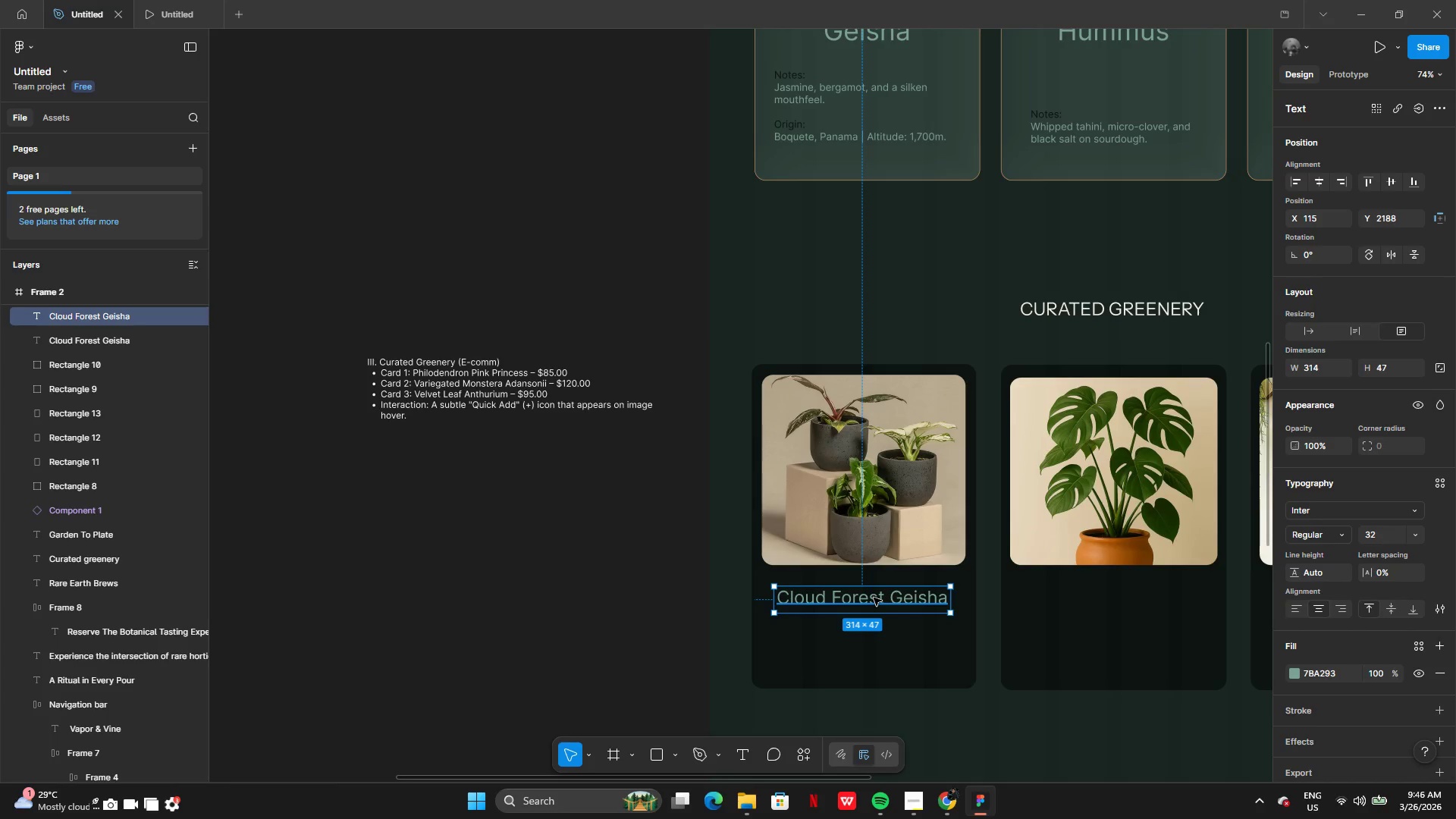 
double_click([874, 598])
 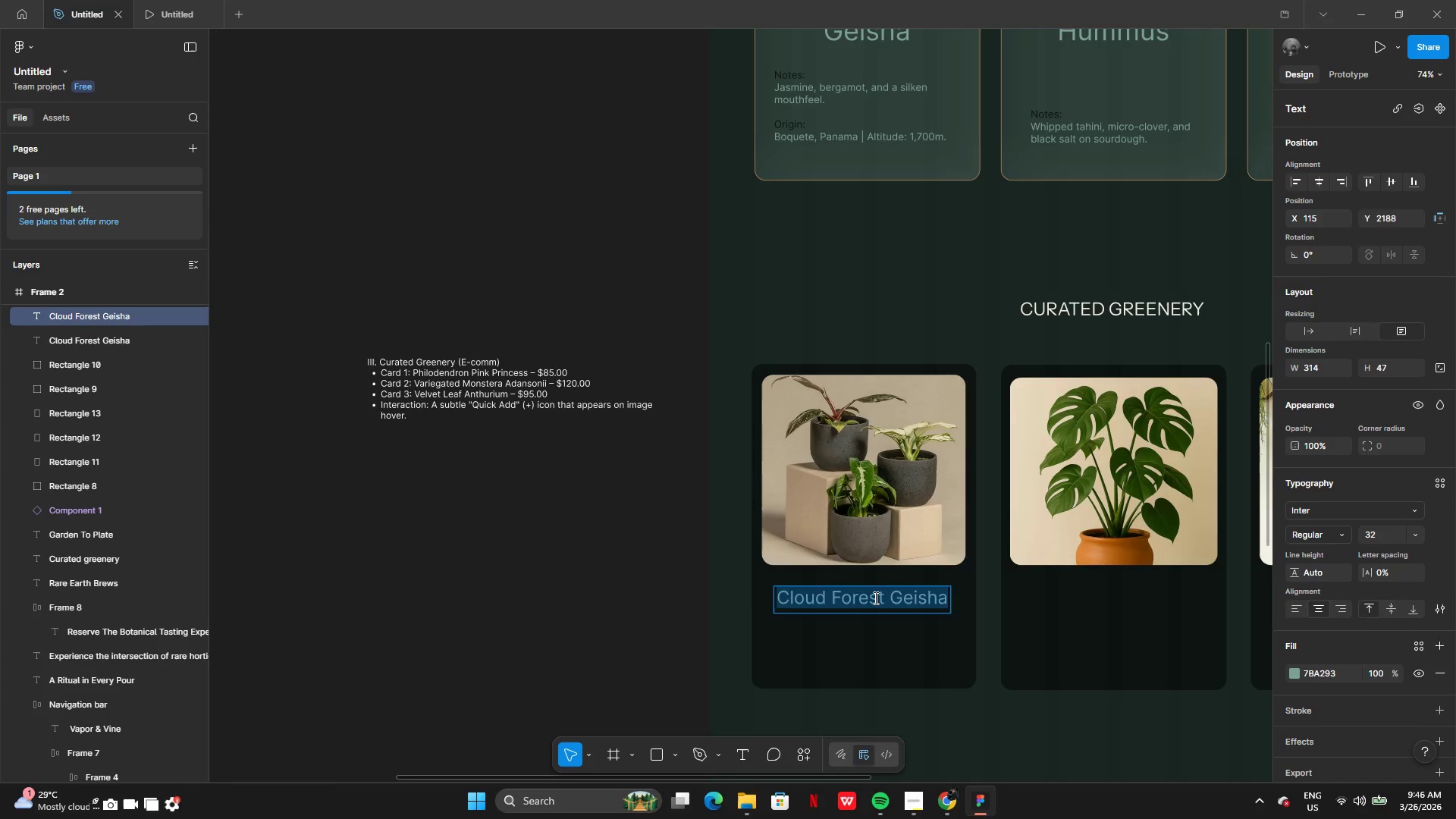 
type(Phil)
 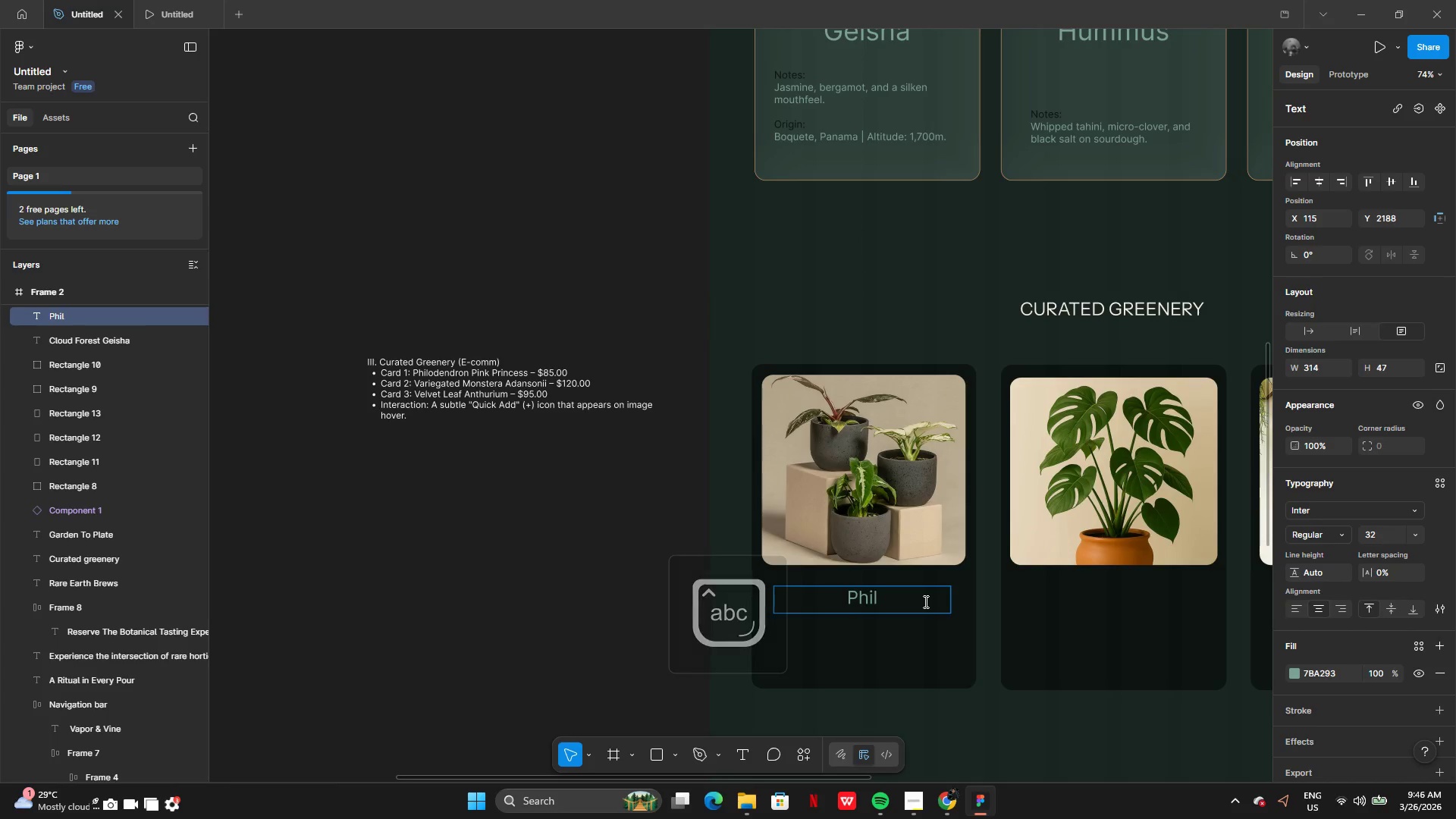 
type(odendrone)
 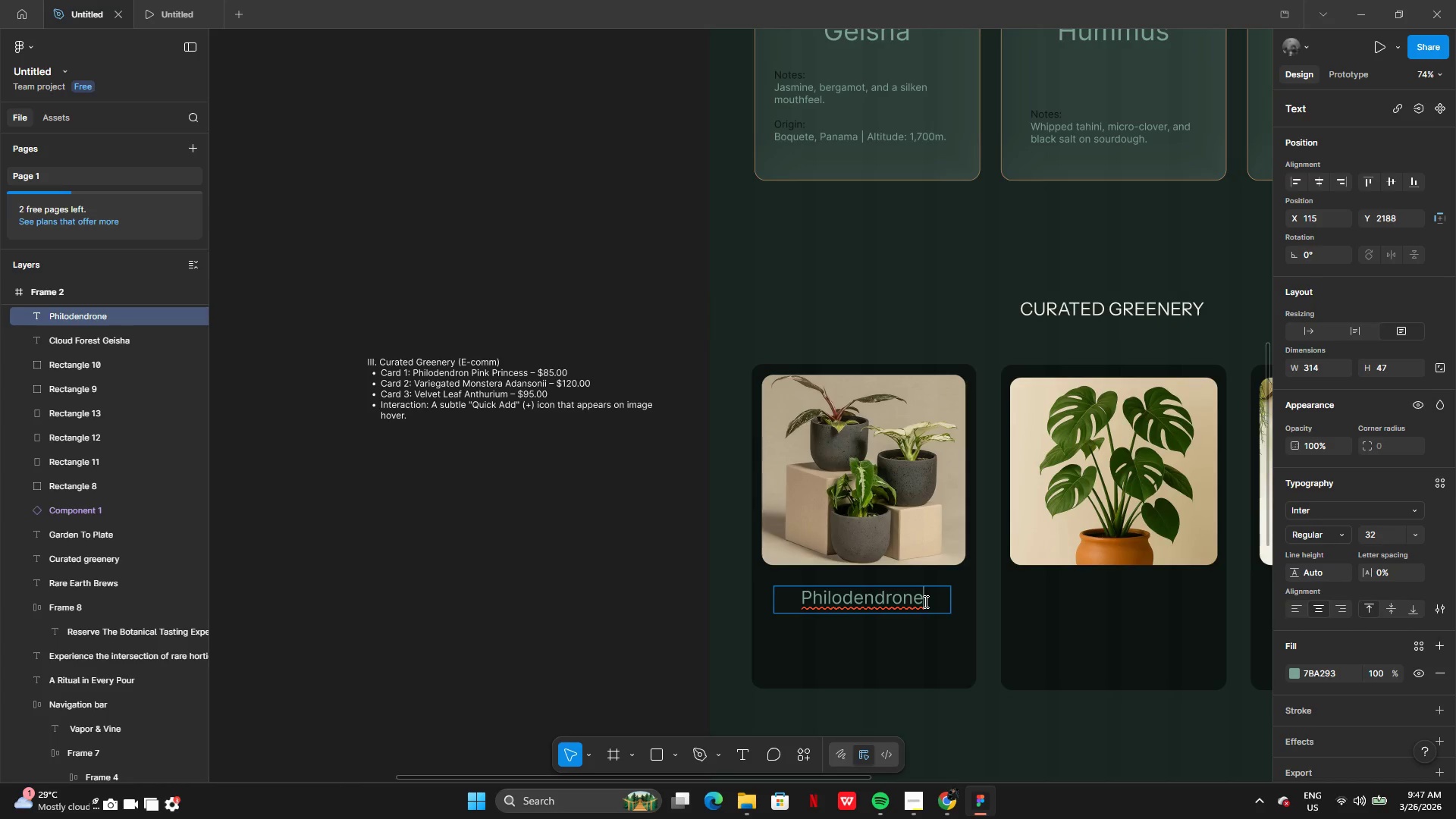 
type( Pink Princess)
 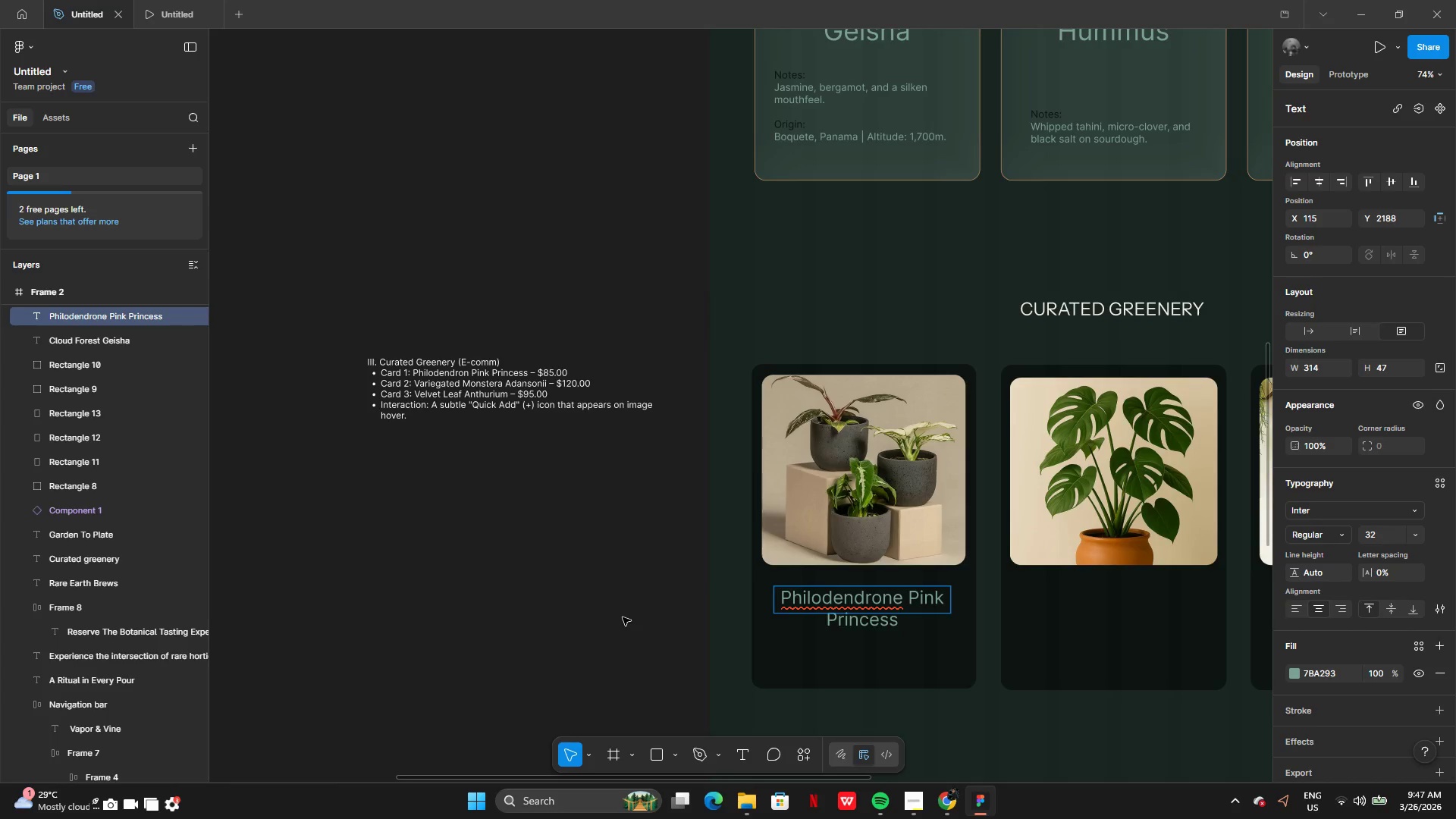 
wait(7.42)
 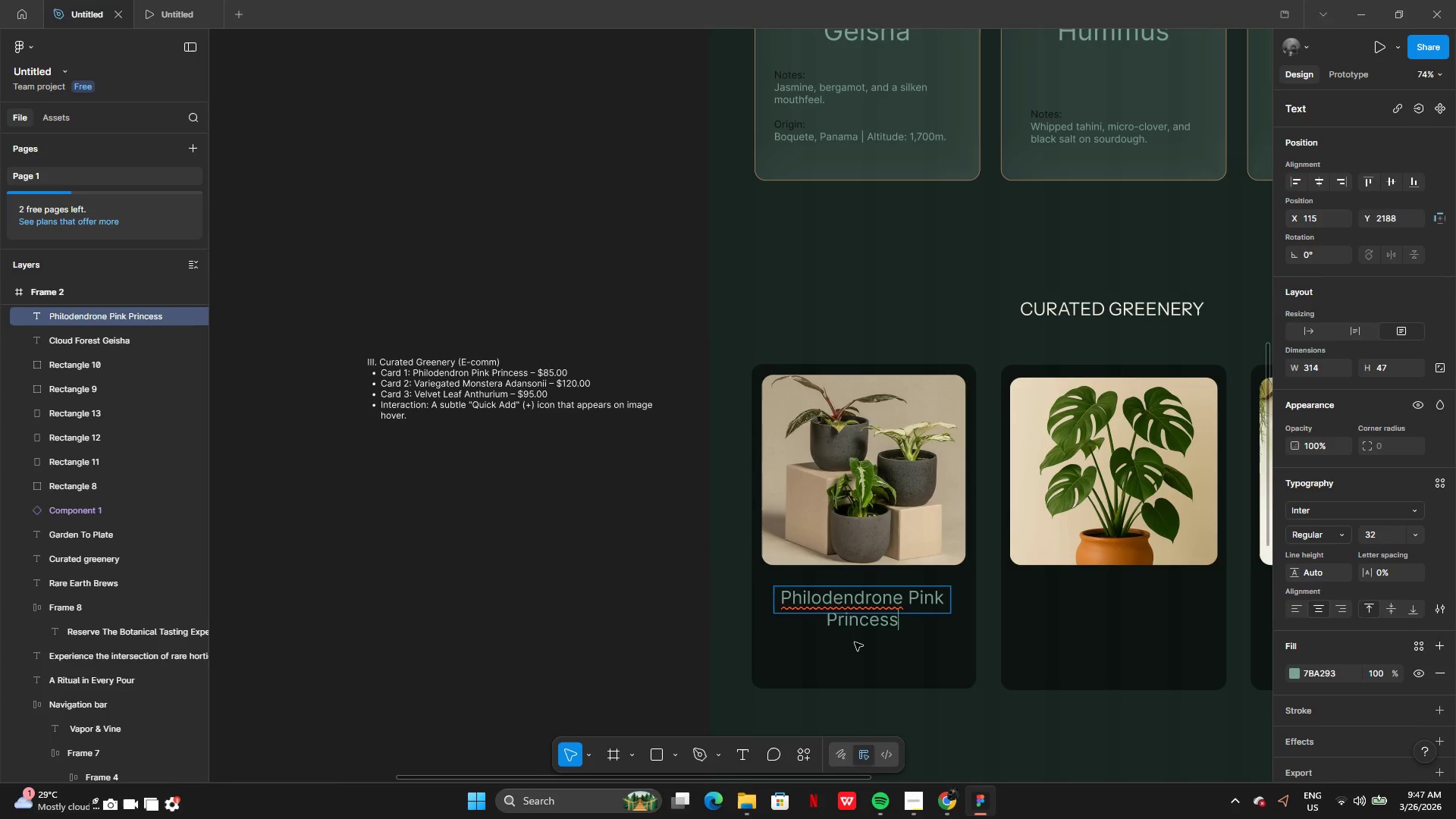 
left_click([599, 617])
 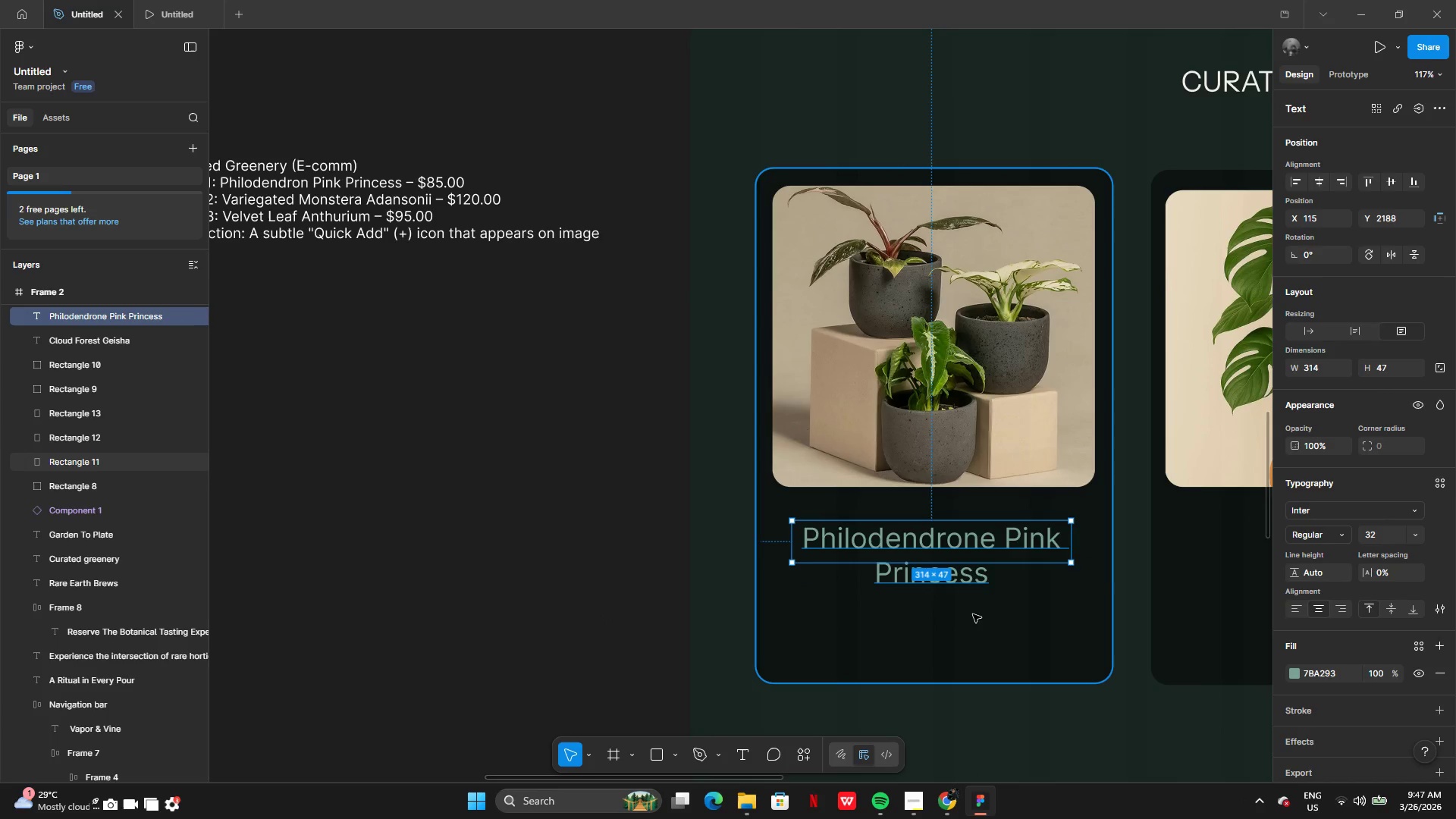 
left_click([988, 619])
 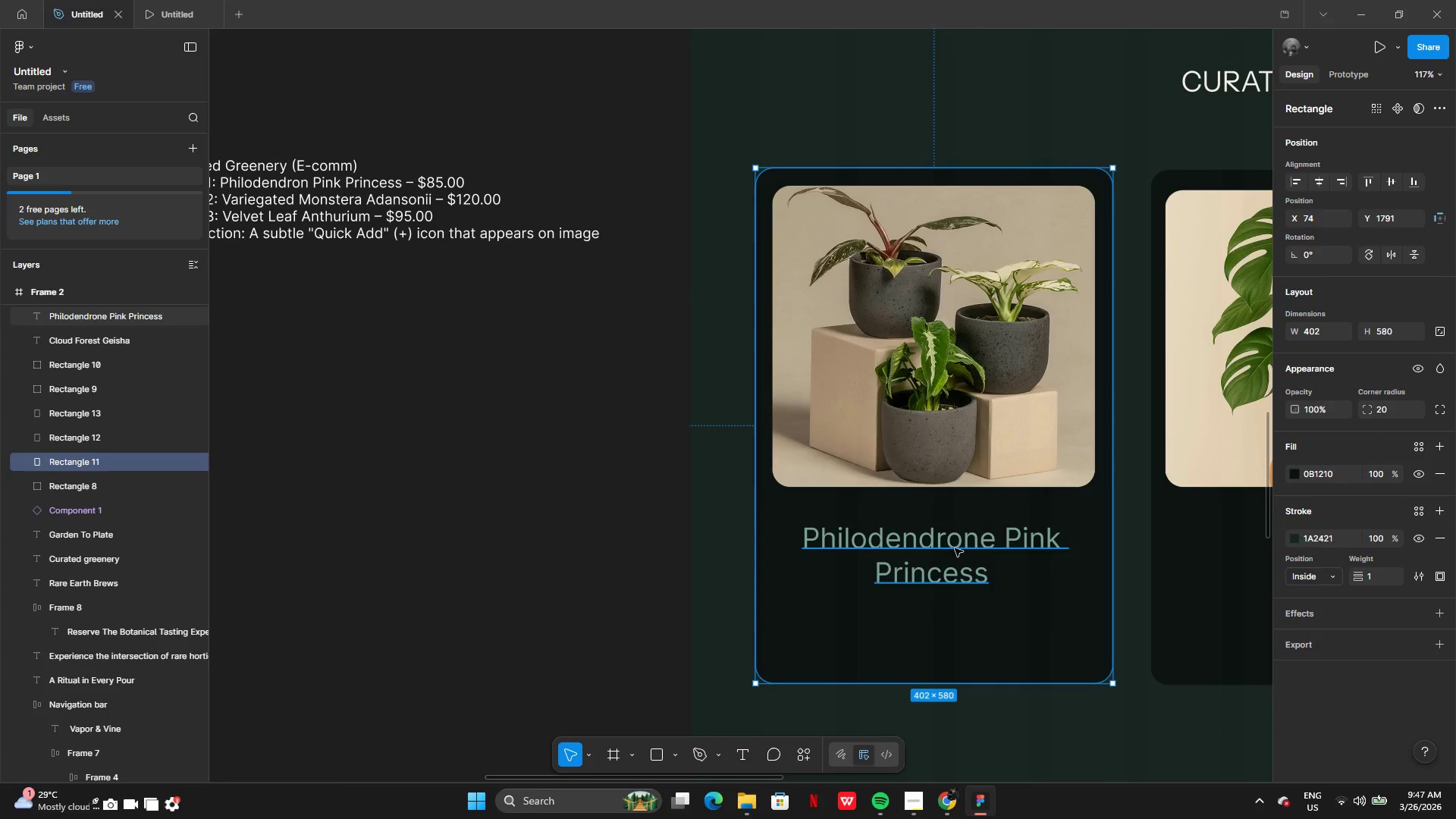 
left_click_drag(start_coordinate=[956, 547], to_coordinate=[953, 538])
 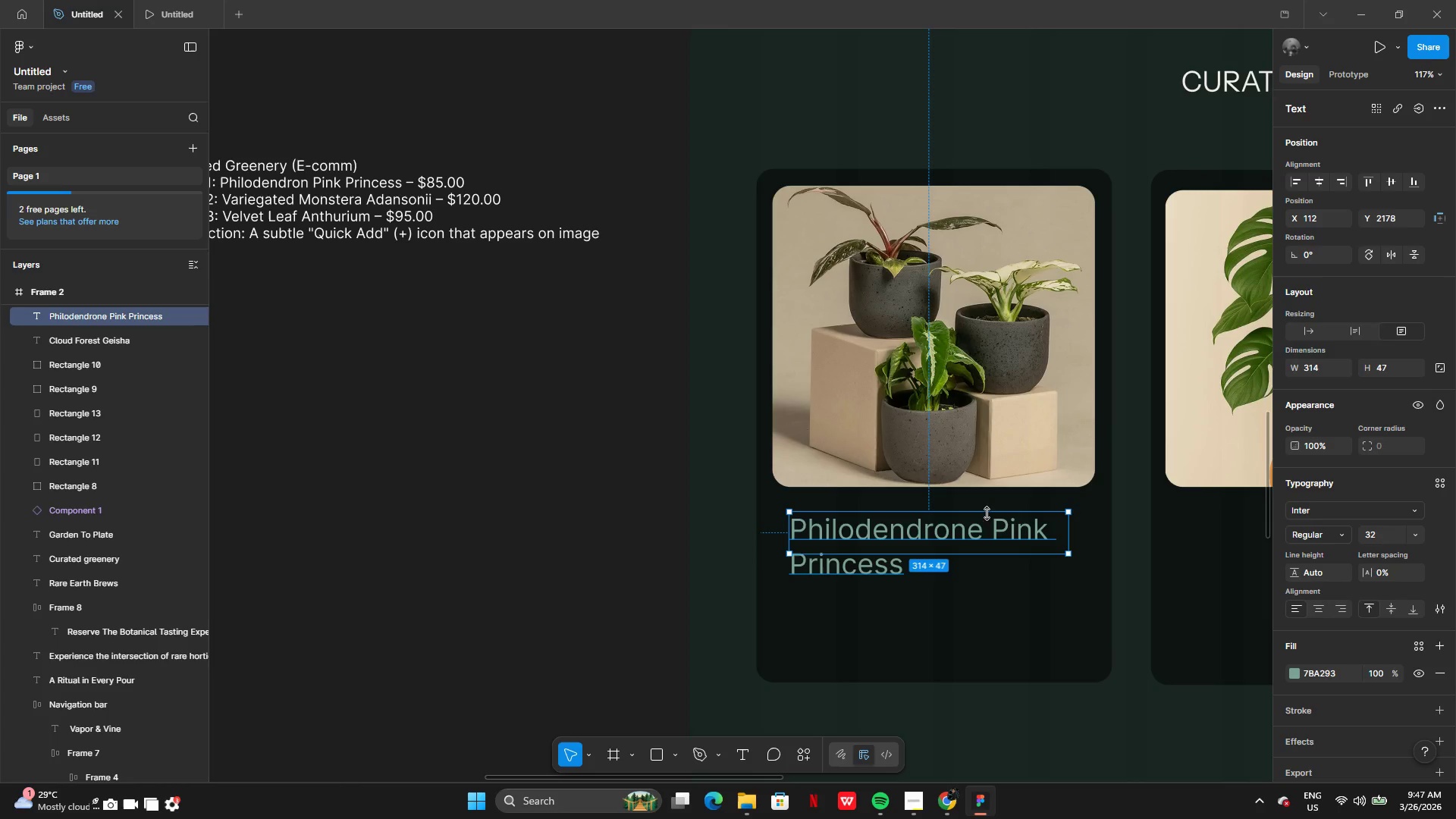 
left_click_drag(start_coordinate=[994, 541], to_coordinate=[988, 529])
 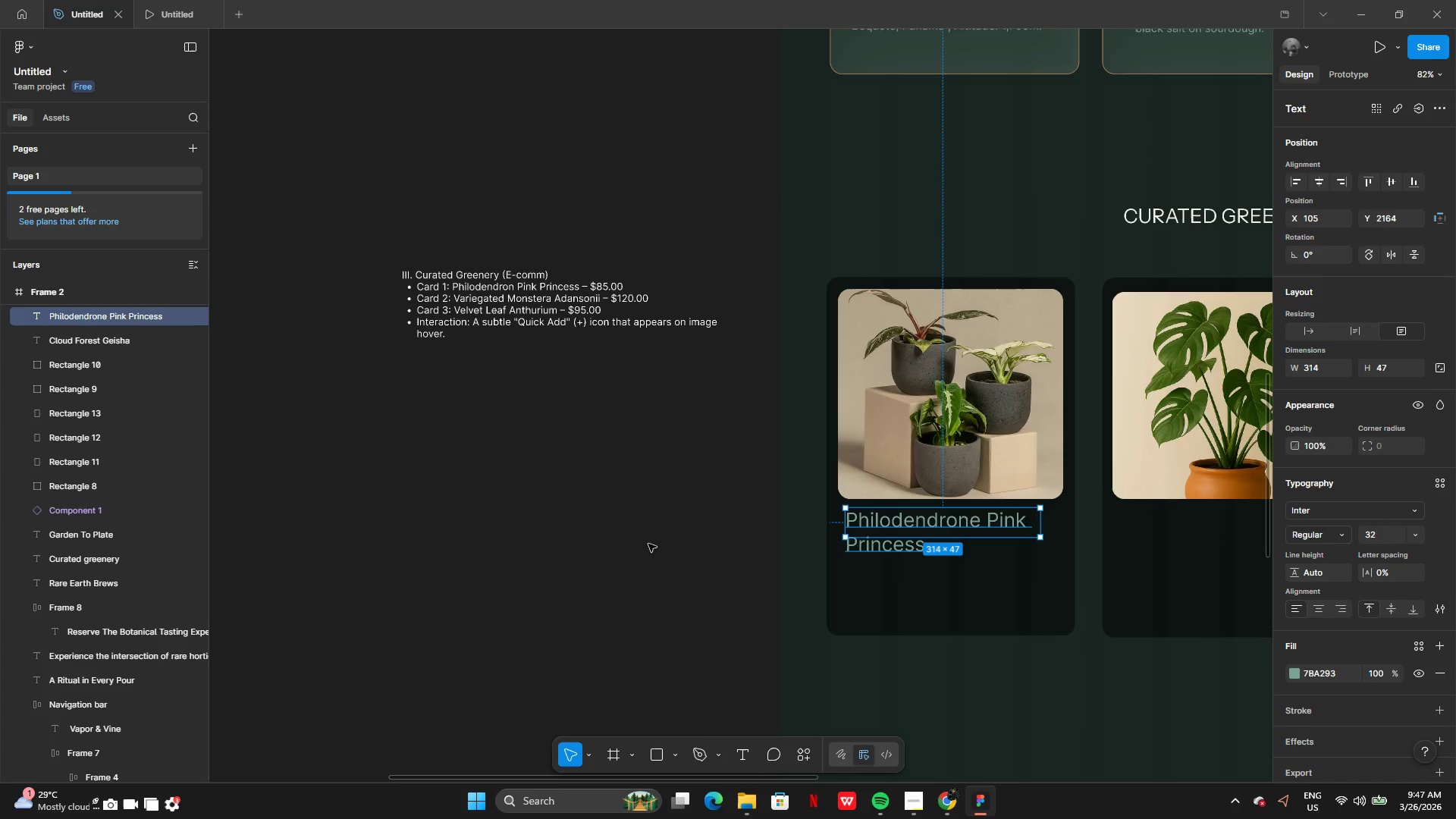 
left_click([620, 544])
 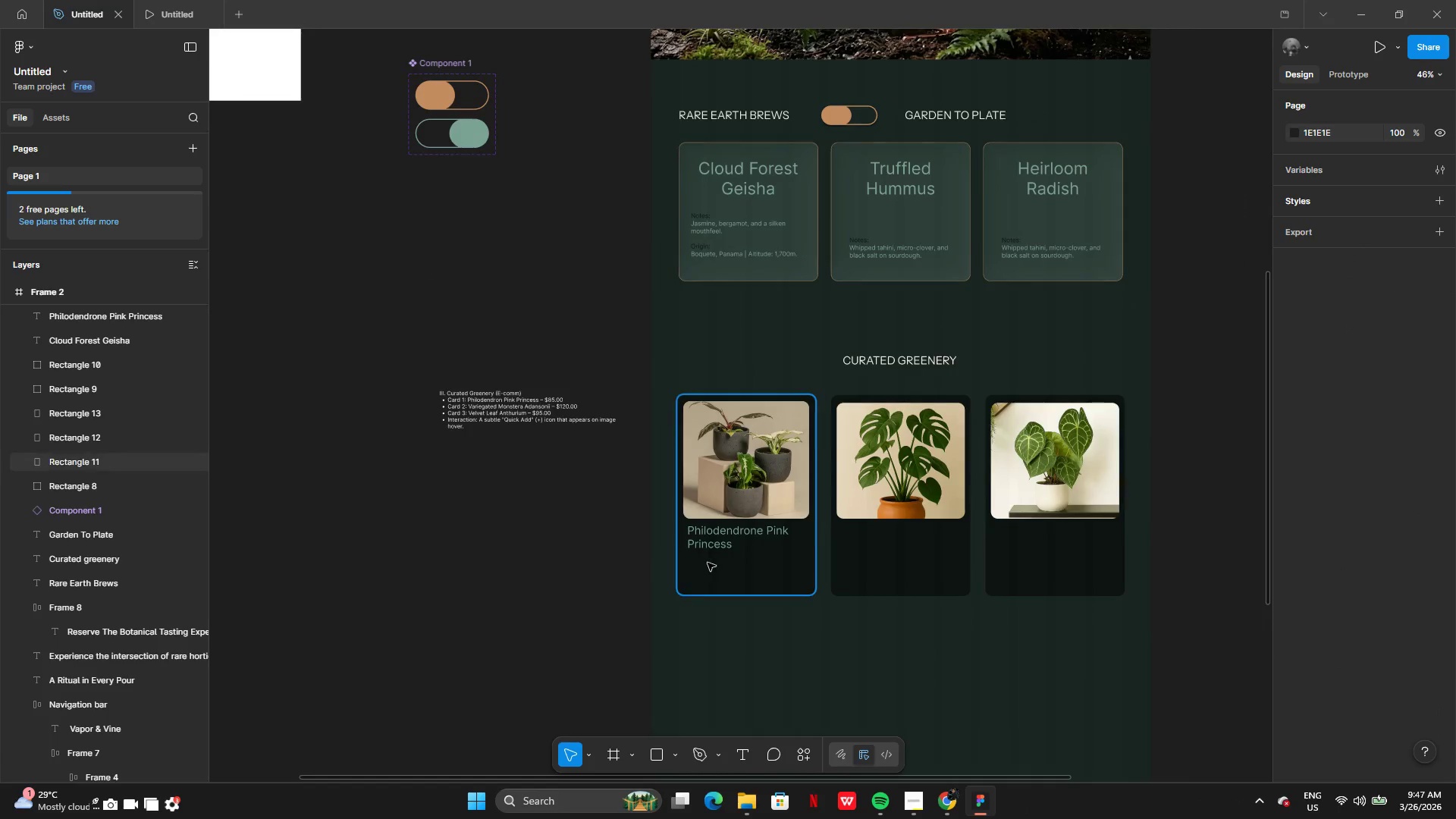 
left_click([729, 507])
 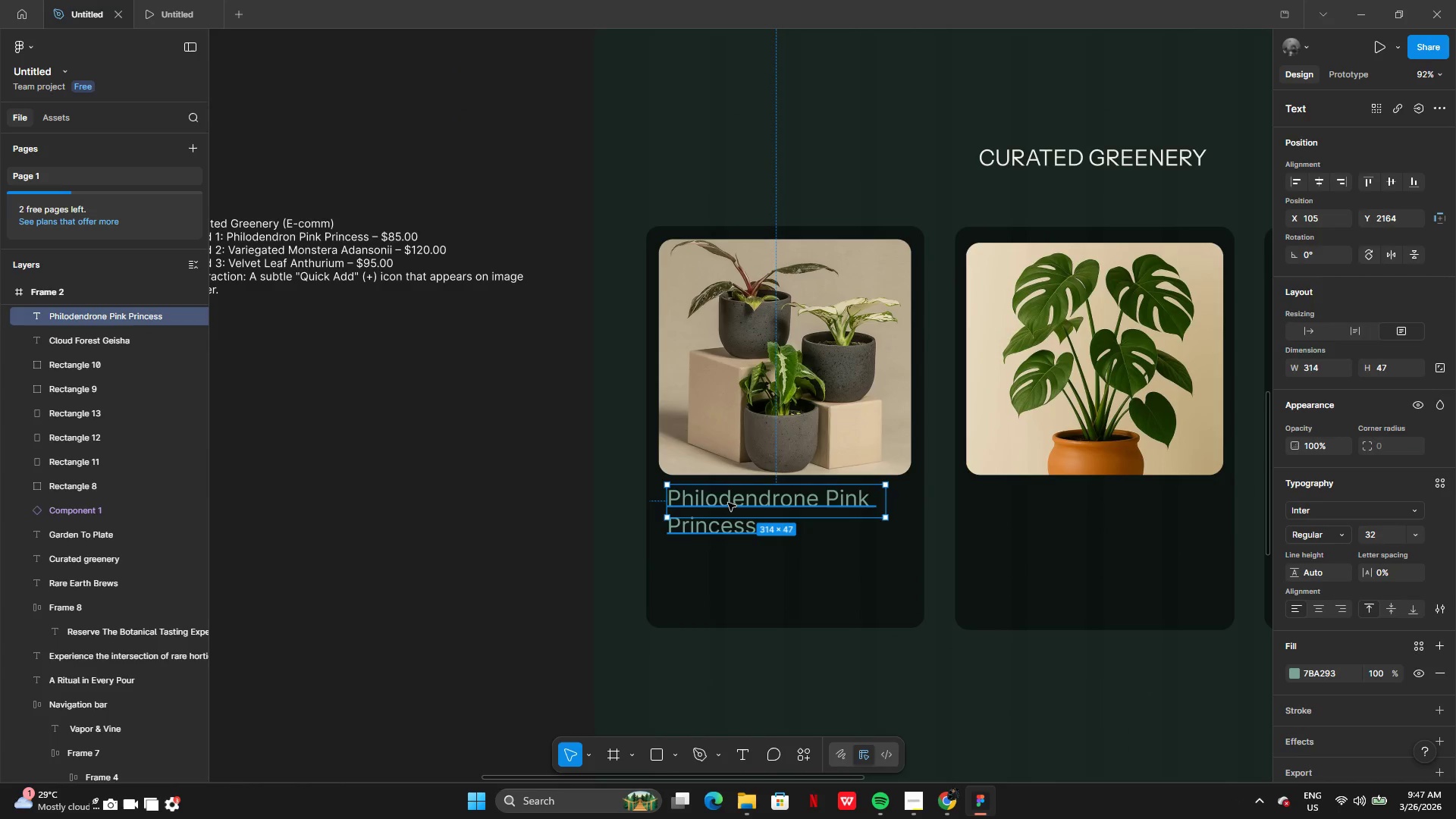 
left_click_drag(start_coordinate=[728, 503], to_coordinate=[726, 508])
 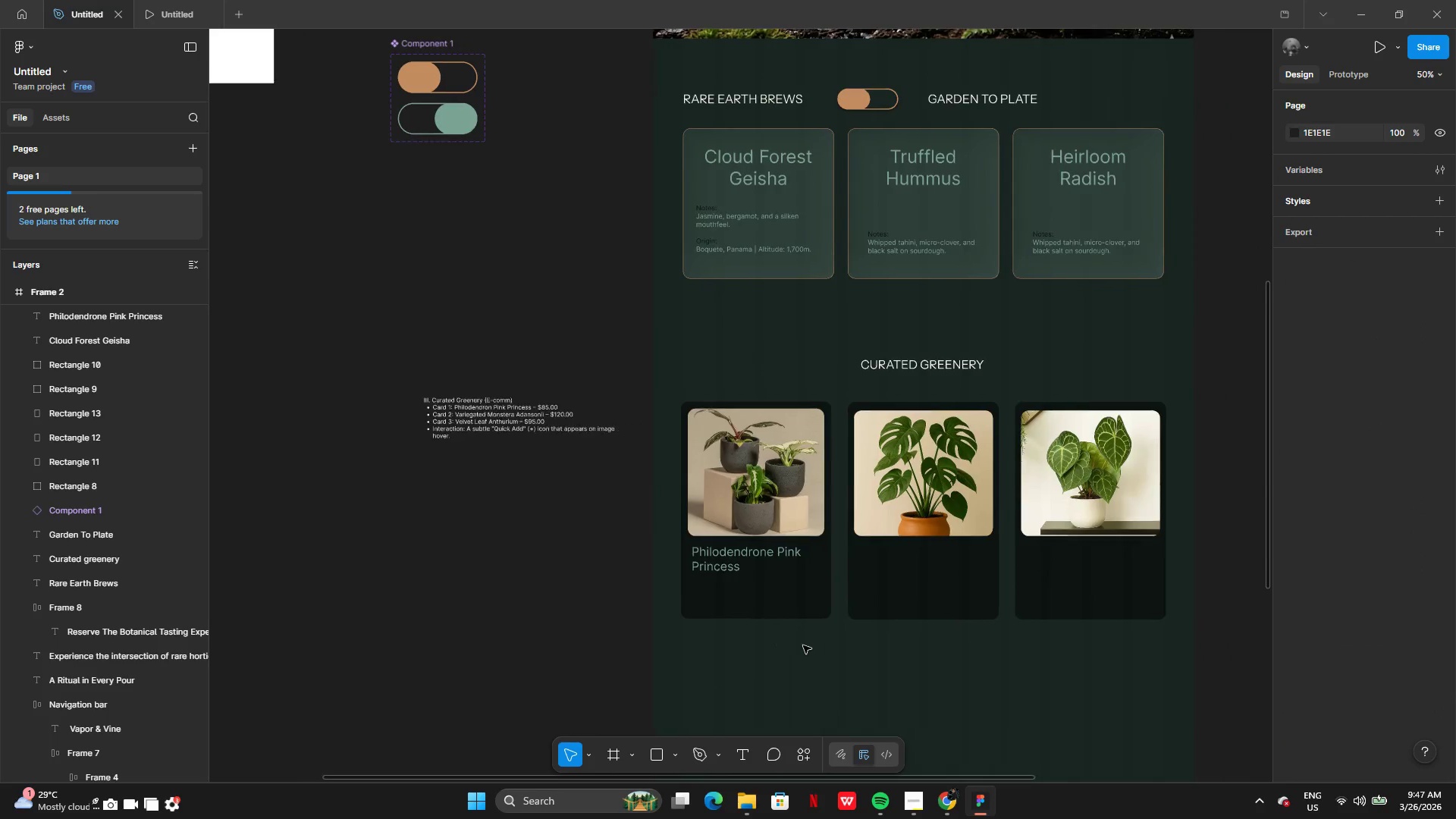 
left_click([726, 588])
 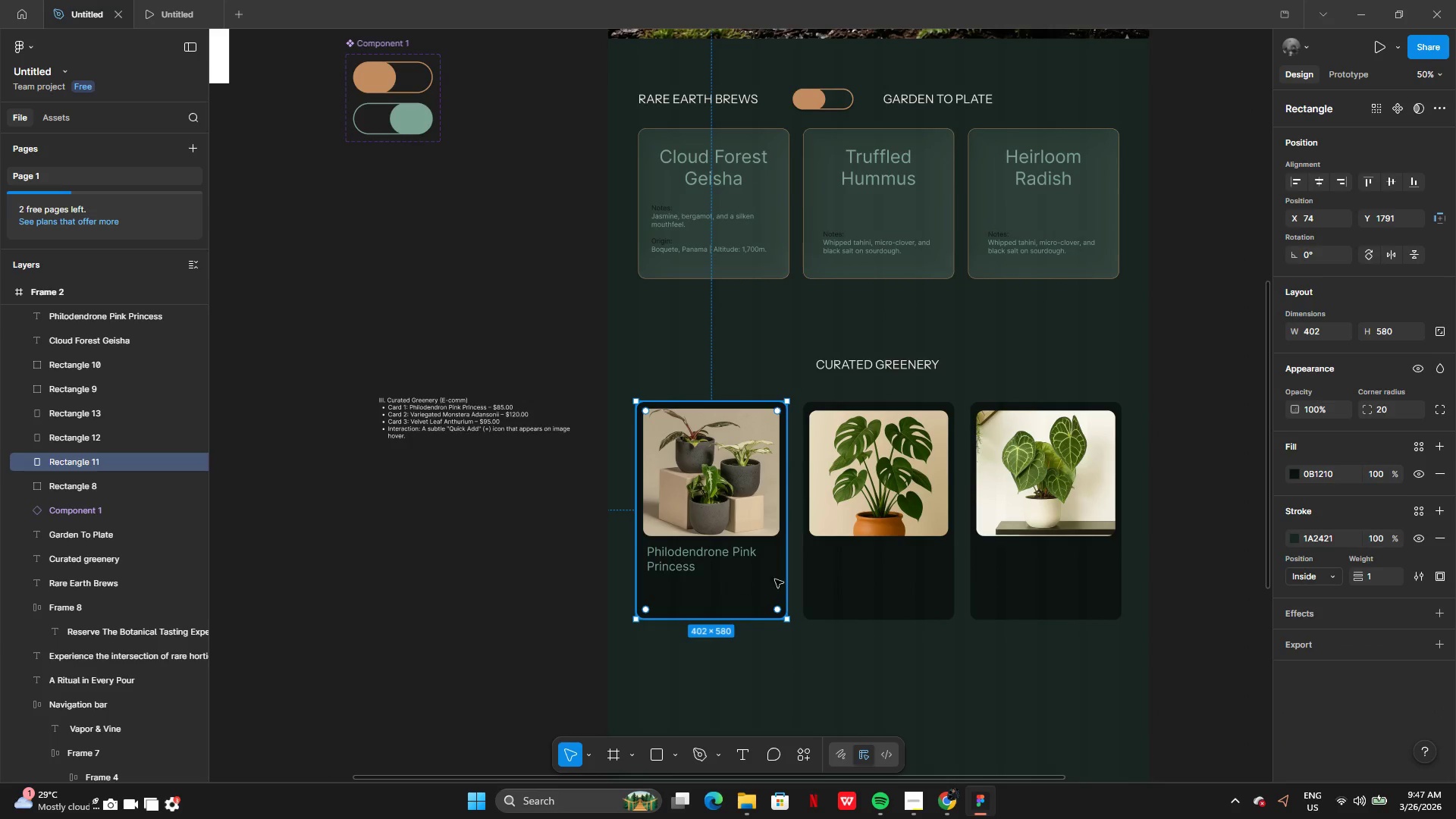 
hold_key(key=ShiftLeft, duration=1.06)
left_click([851, 578])
 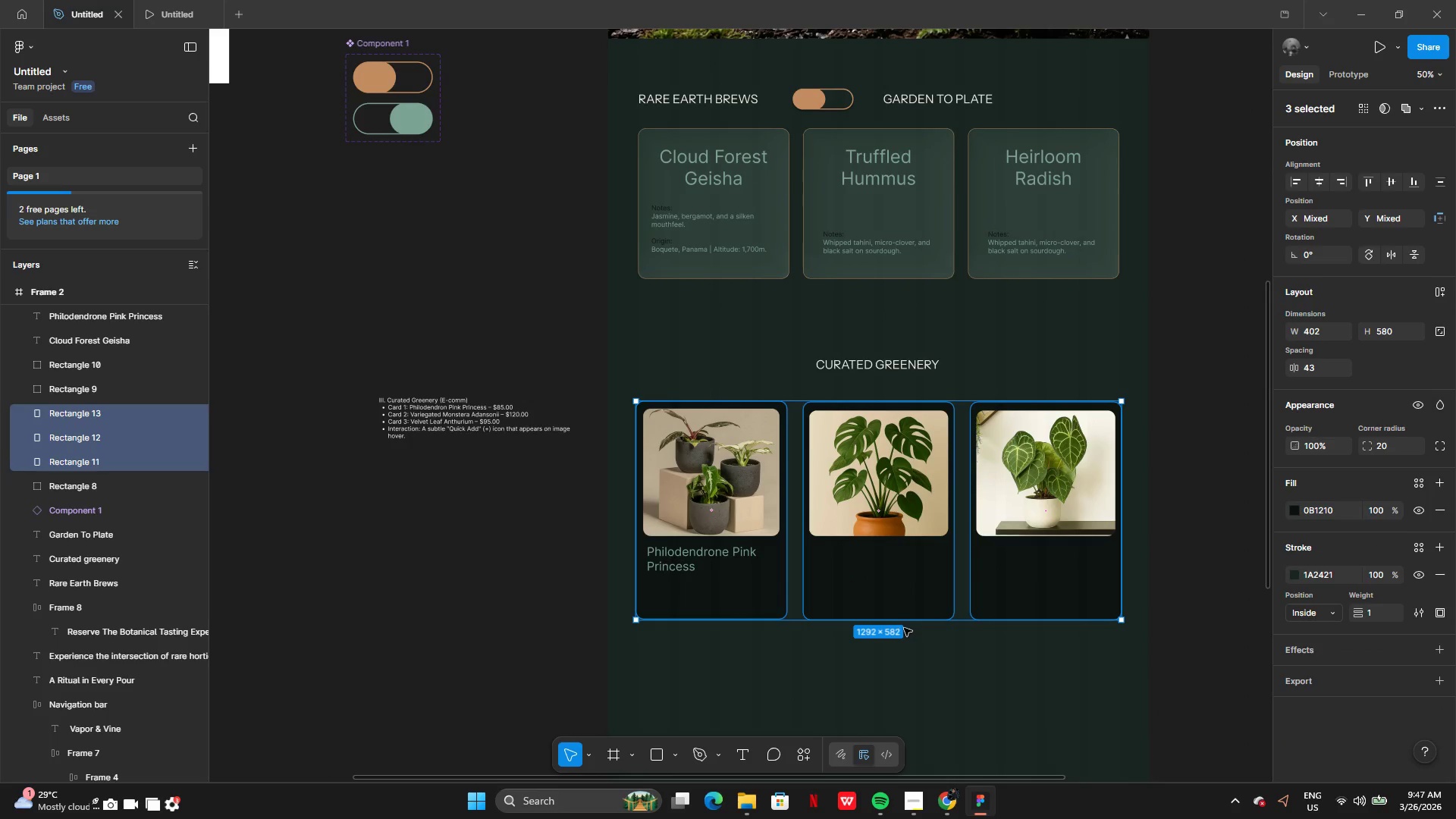 
left_click_drag(start_coordinate=[904, 622], to_coordinate=[901, 643])
 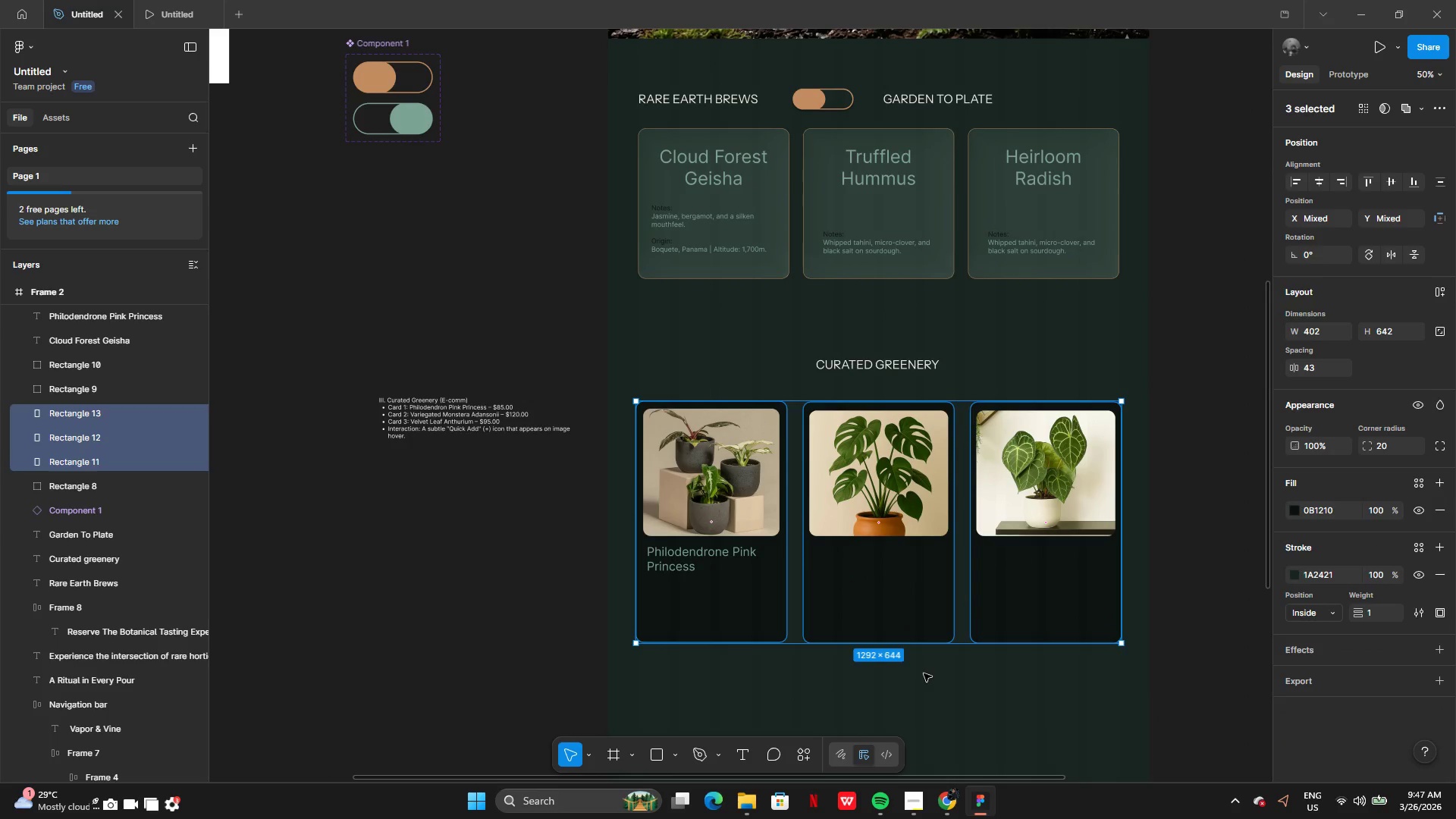 
left_click([924, 673])
 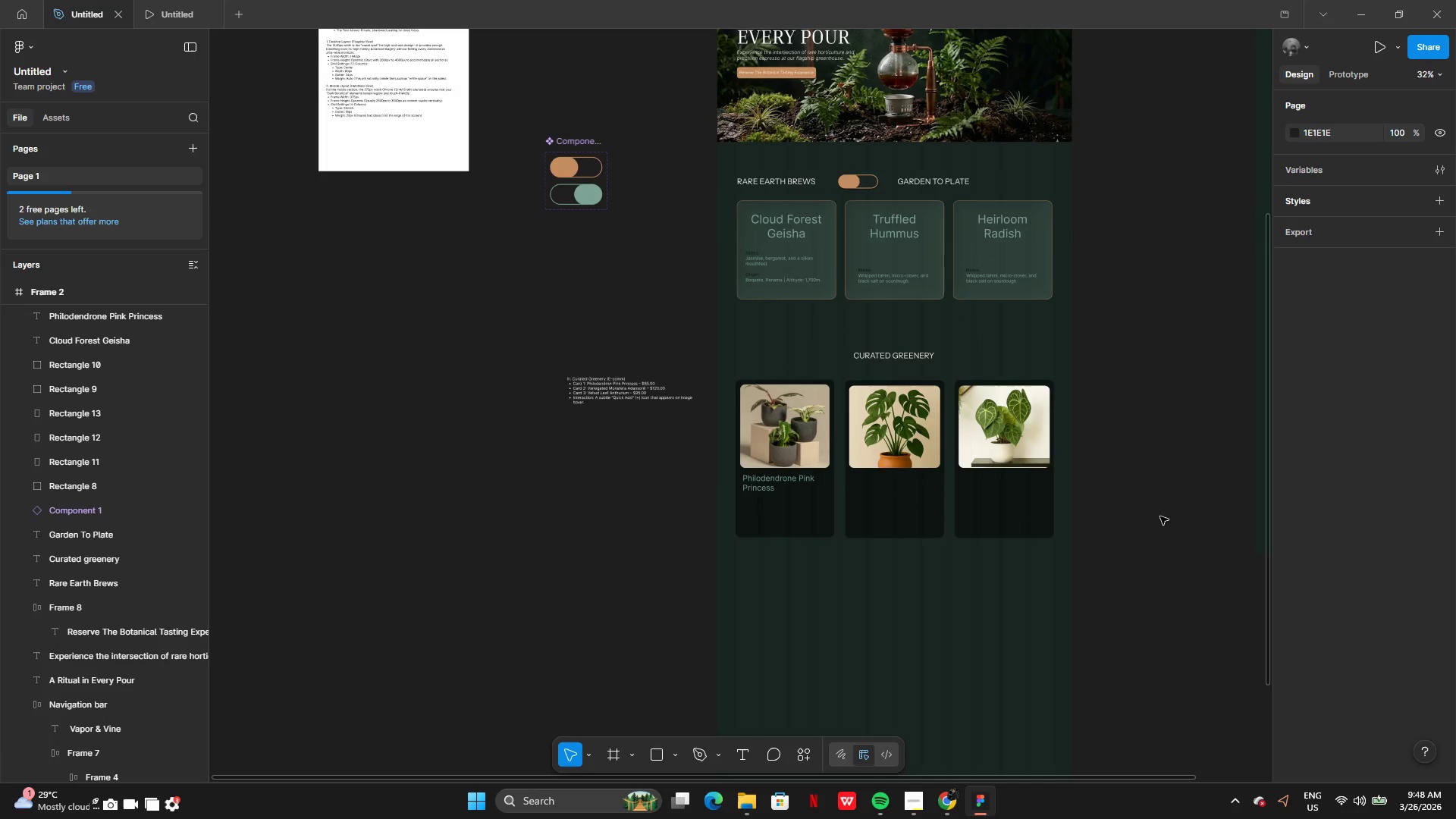 
wait(18.69)
 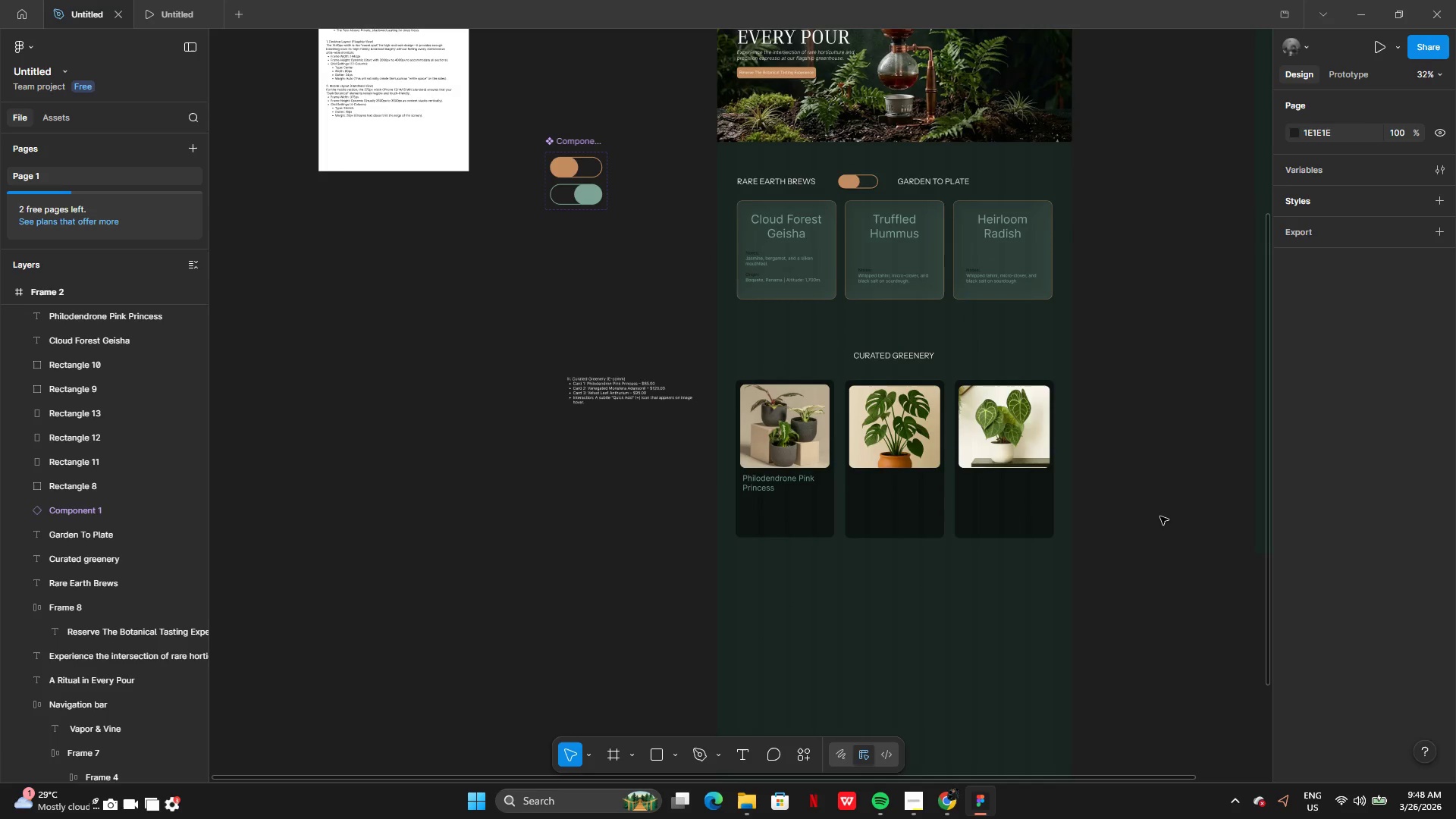 
left_click([666, 463])
 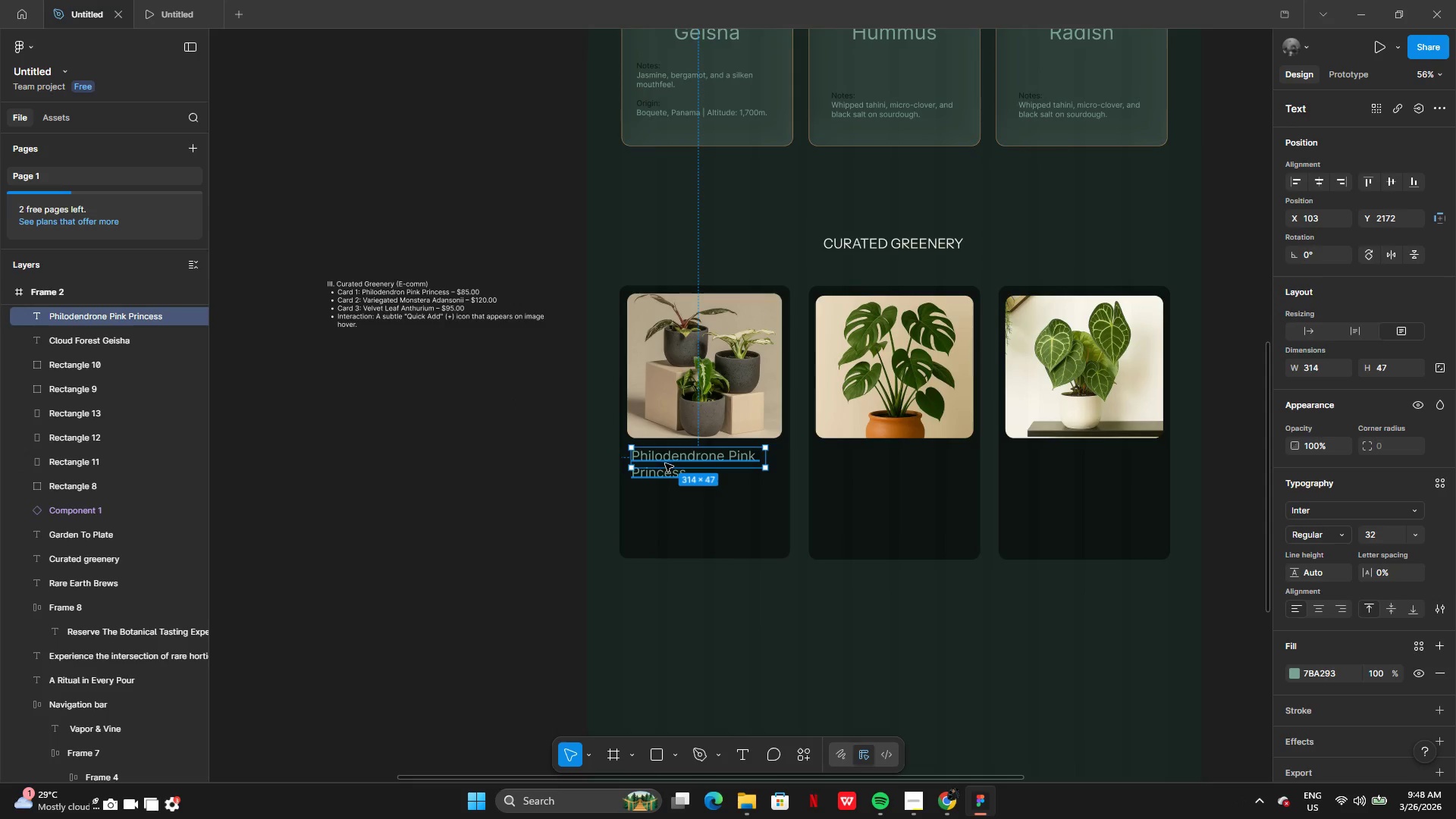 
hold_key(key=AltLeft, duration=0.38)
left_click_drag(start_coordinate=[663, 457], to_coordinate=[717, 456])
 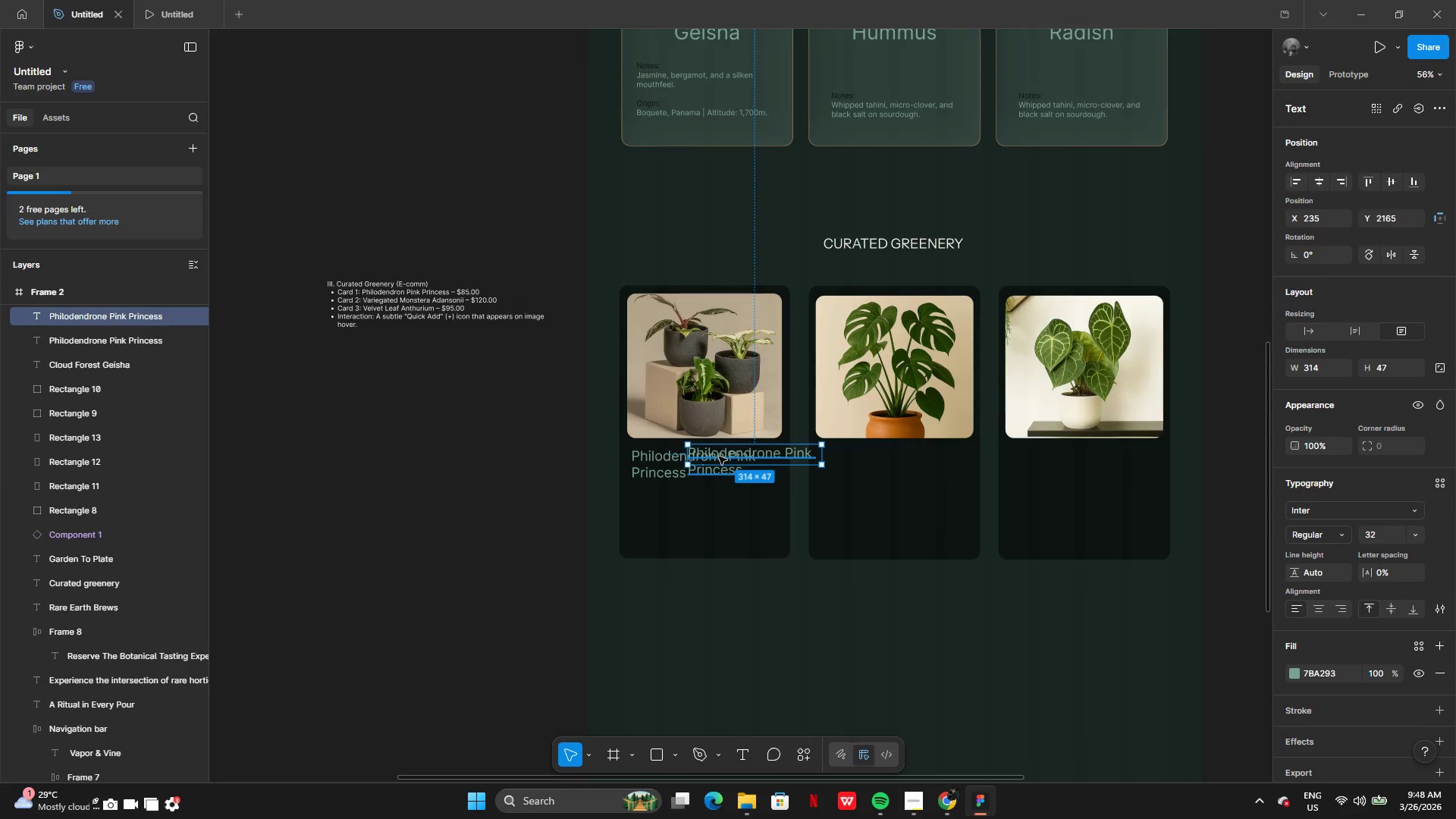 
left_click_drag(start_coordinate=[719, 457], to_coordinate=[851, 460])
 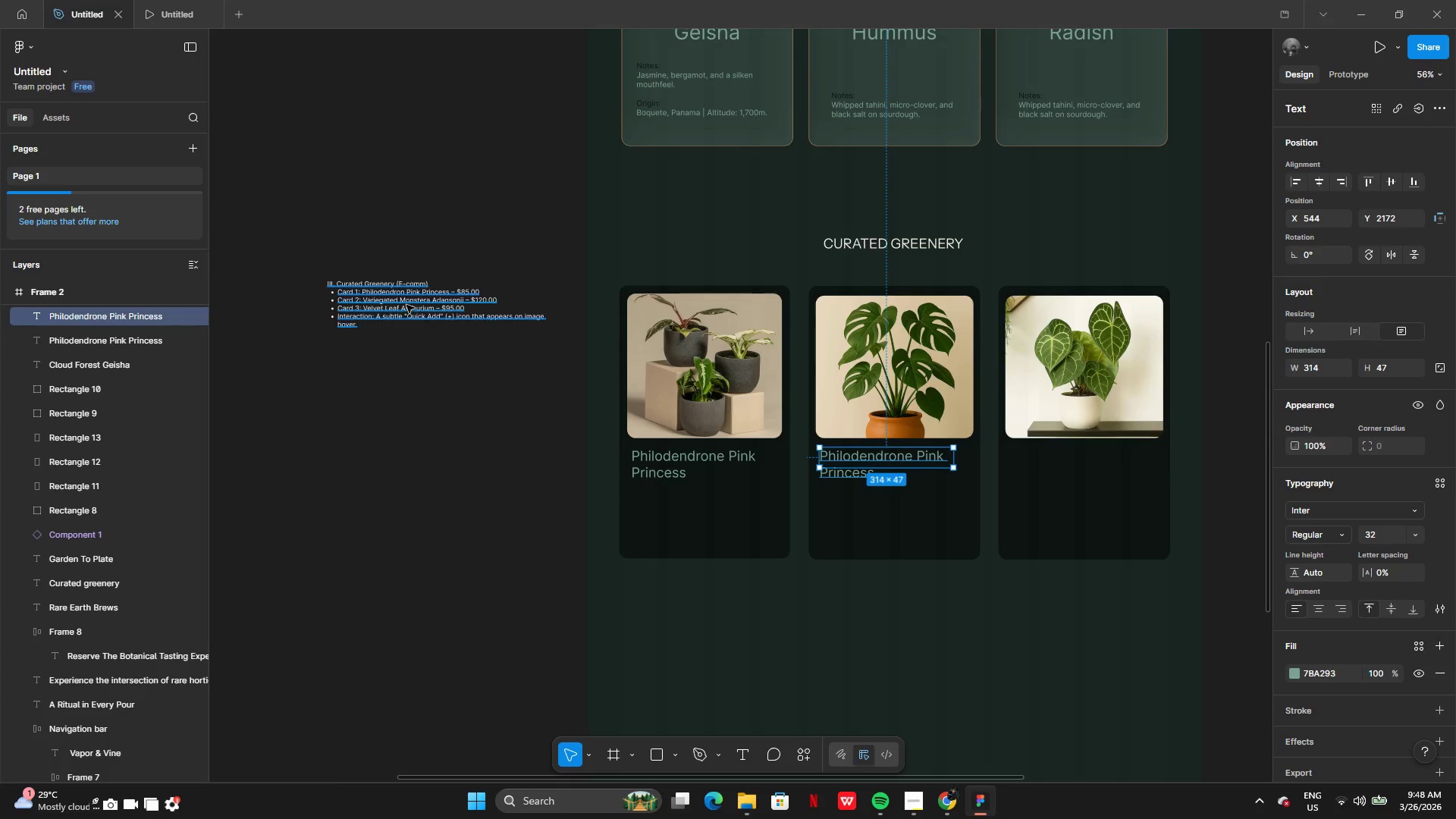 
left_click_drag(start_coordinate=[400, 302], to_coordinate=[731, 252])
 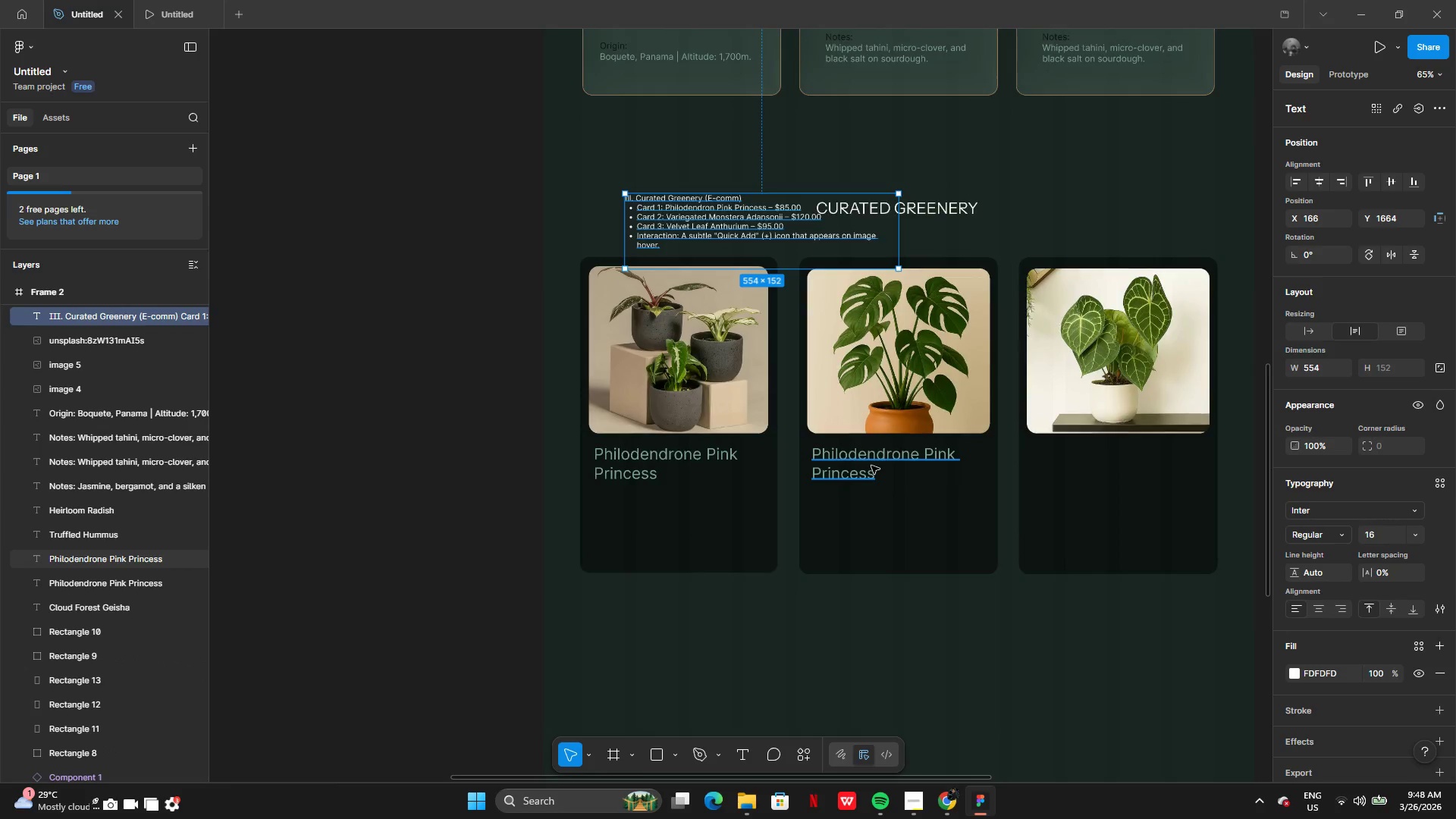 
double_click([871, 466])
 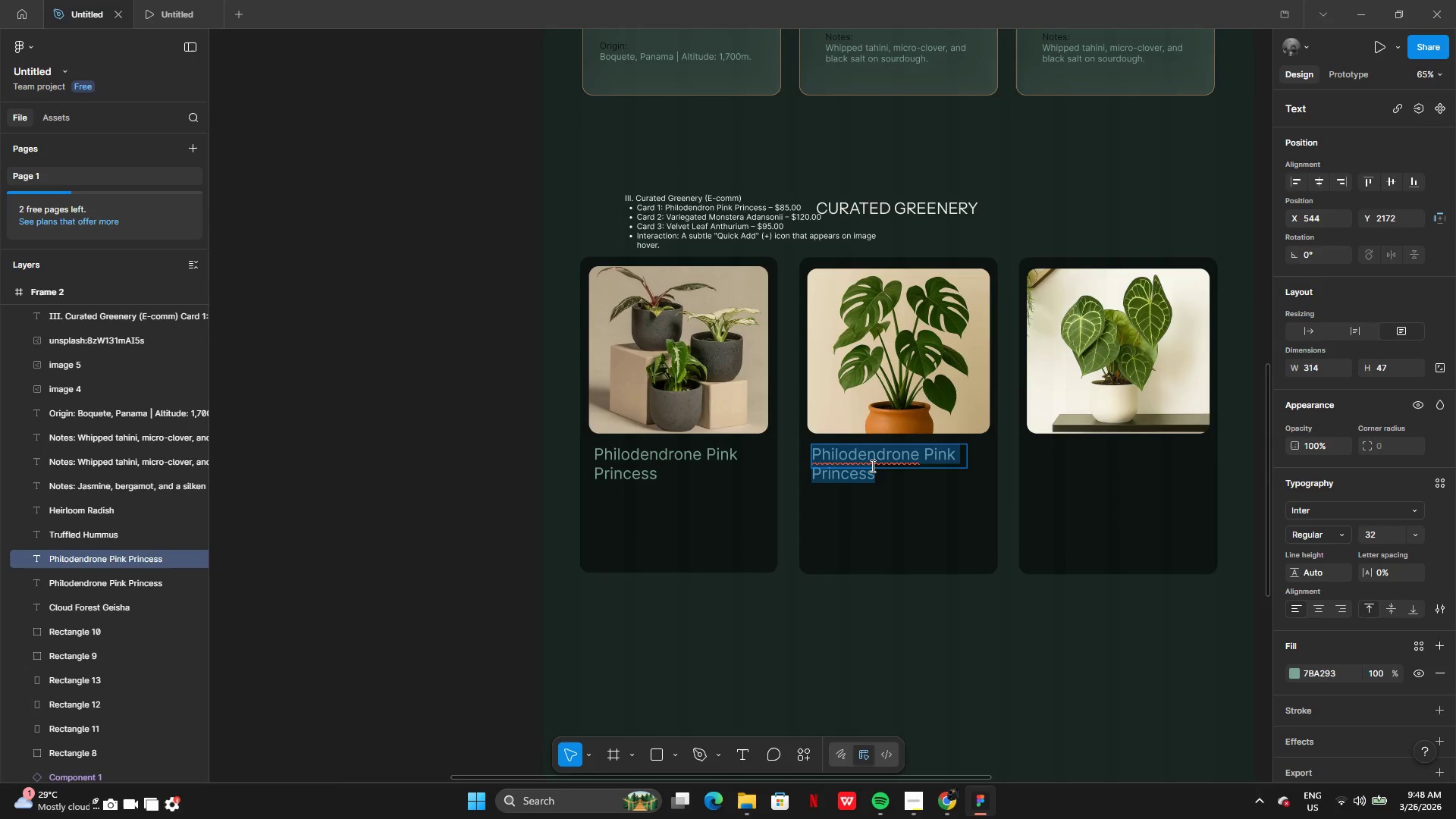 
type(Vatir)
key(Backspace)
key(Backspace)
key(Backspace)
type(riedgated Monstera dansonii)
 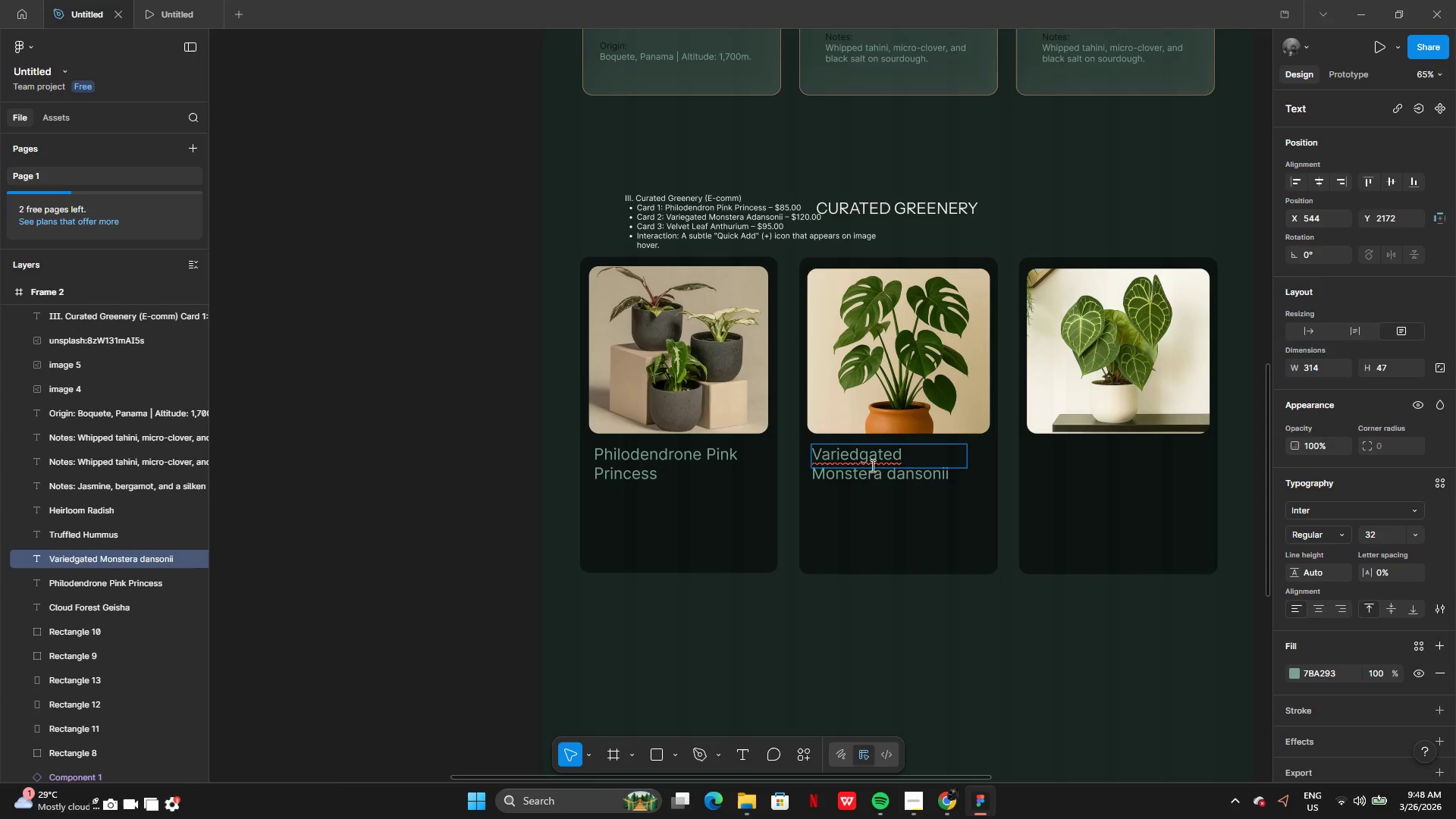 
key(ArrowLeft)
 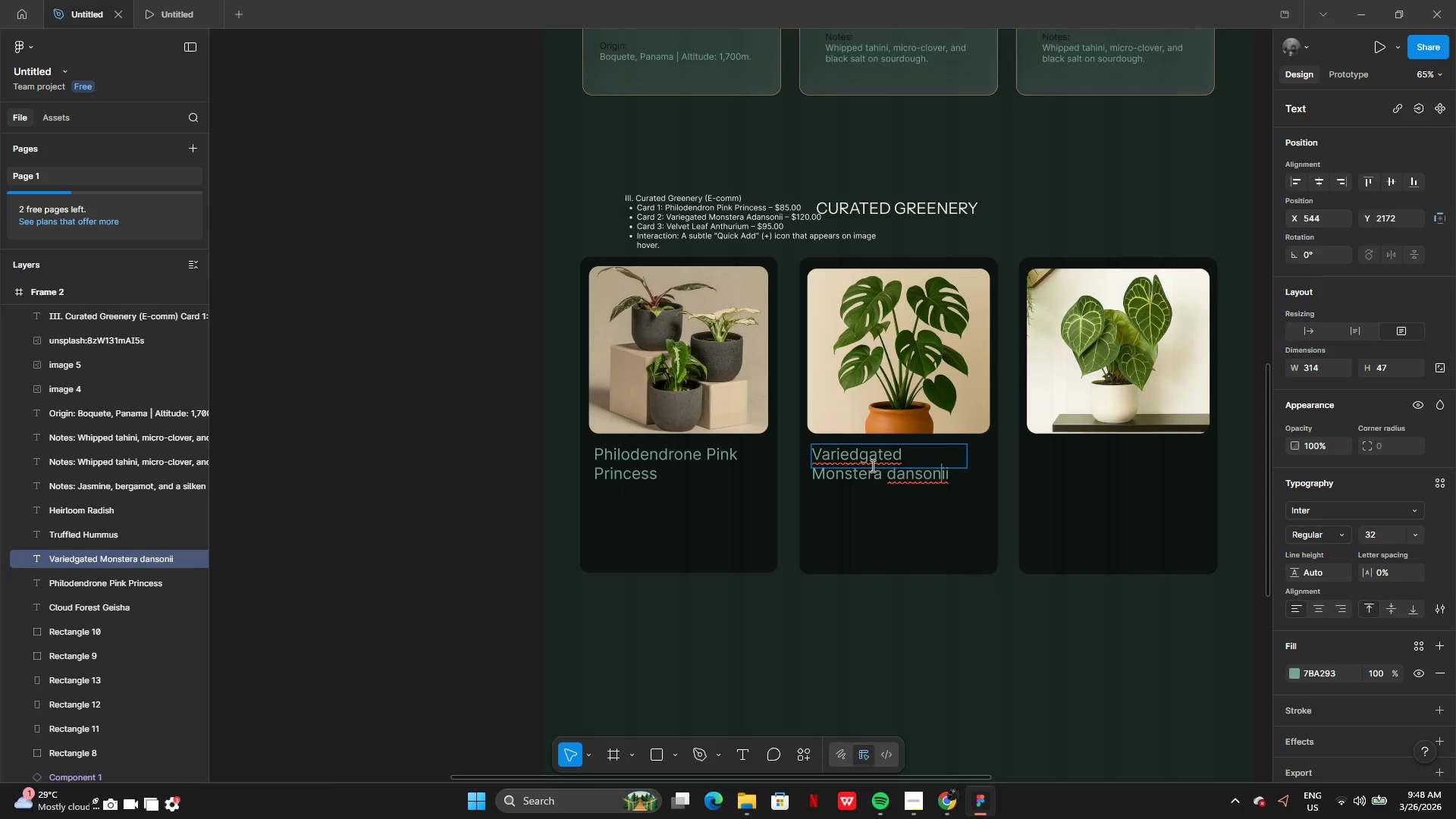 
key(ArrowLeft)
 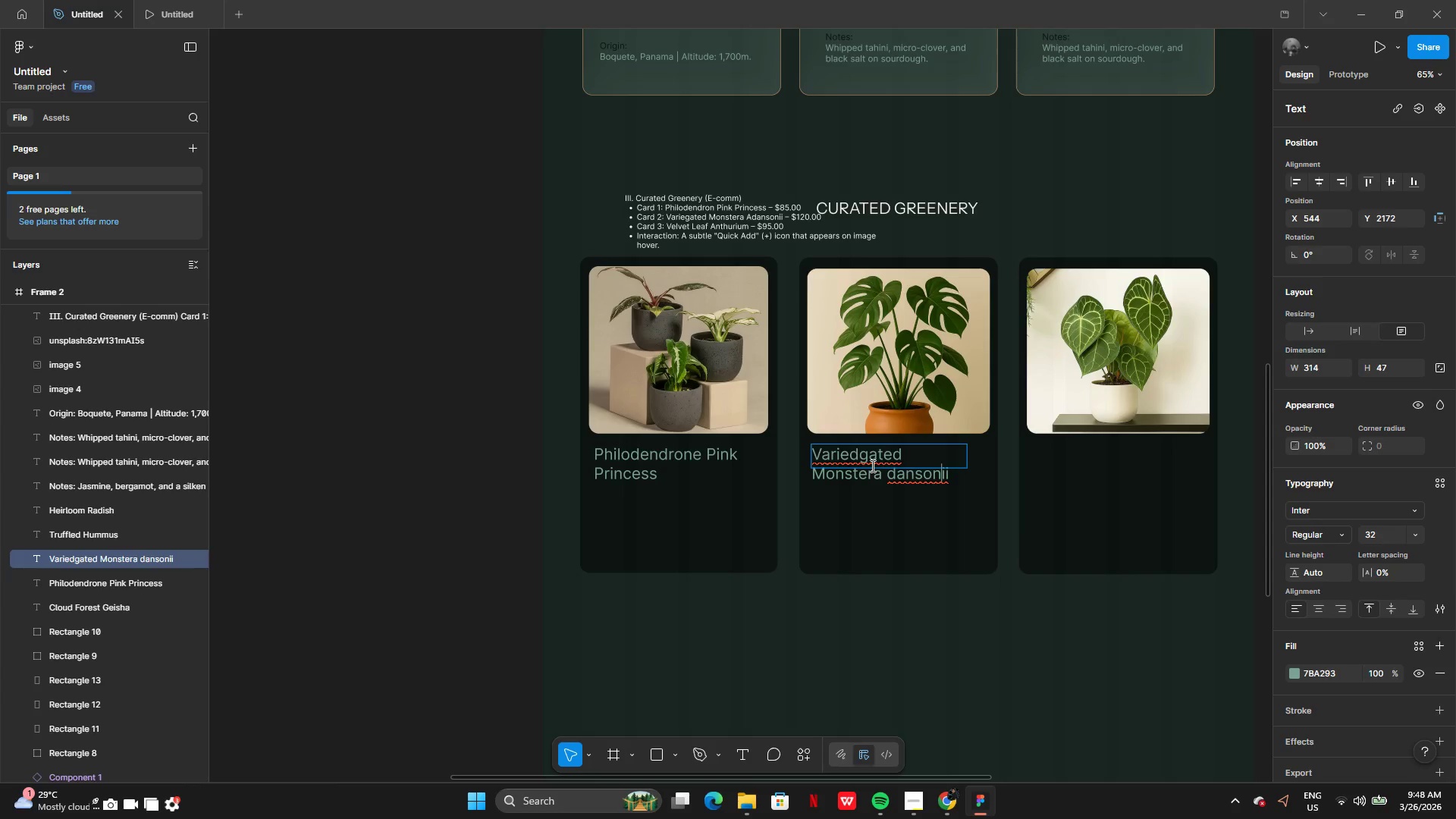 
key(ArrowLeft)
 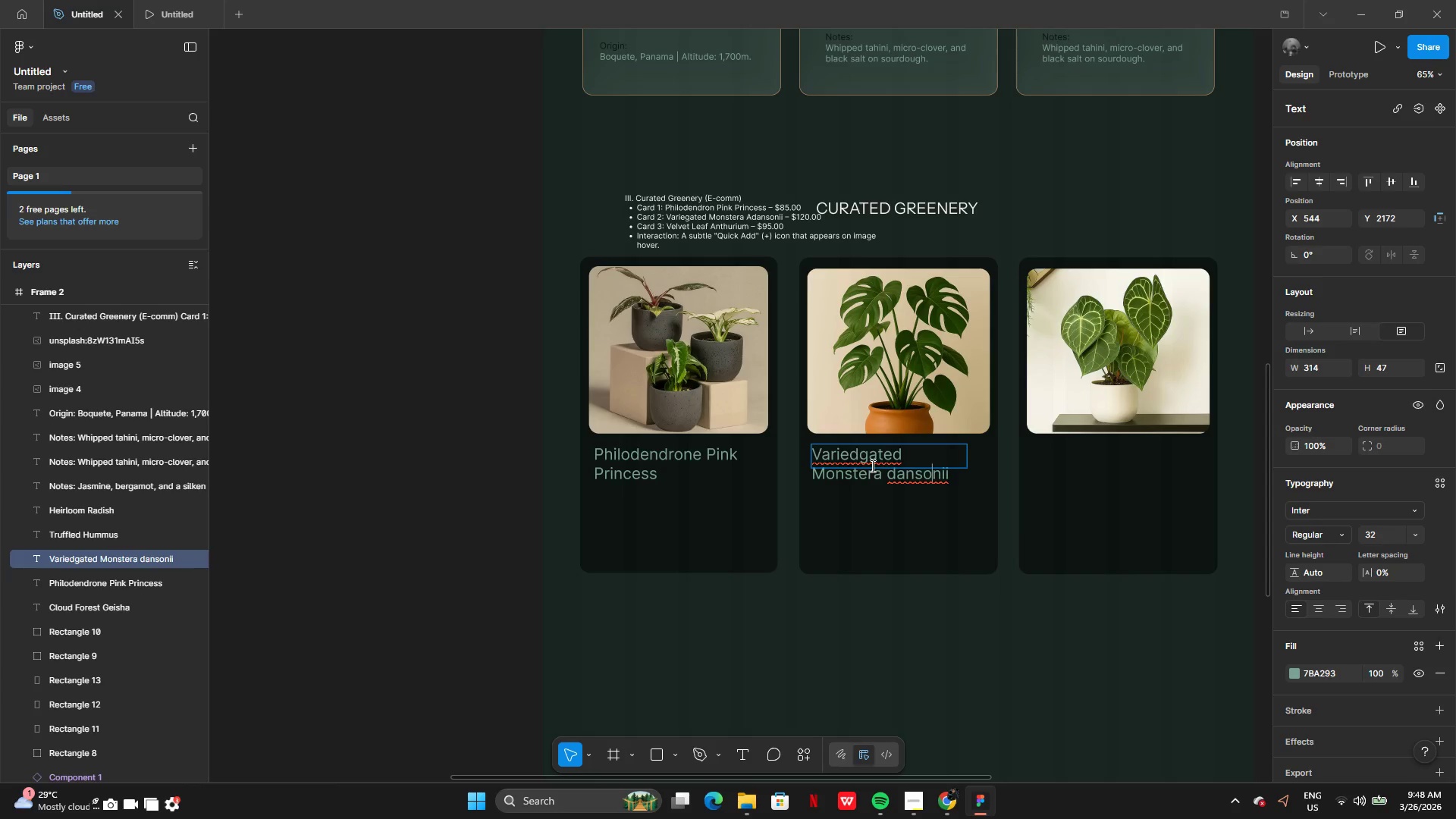 
key(ArrowLeft)
 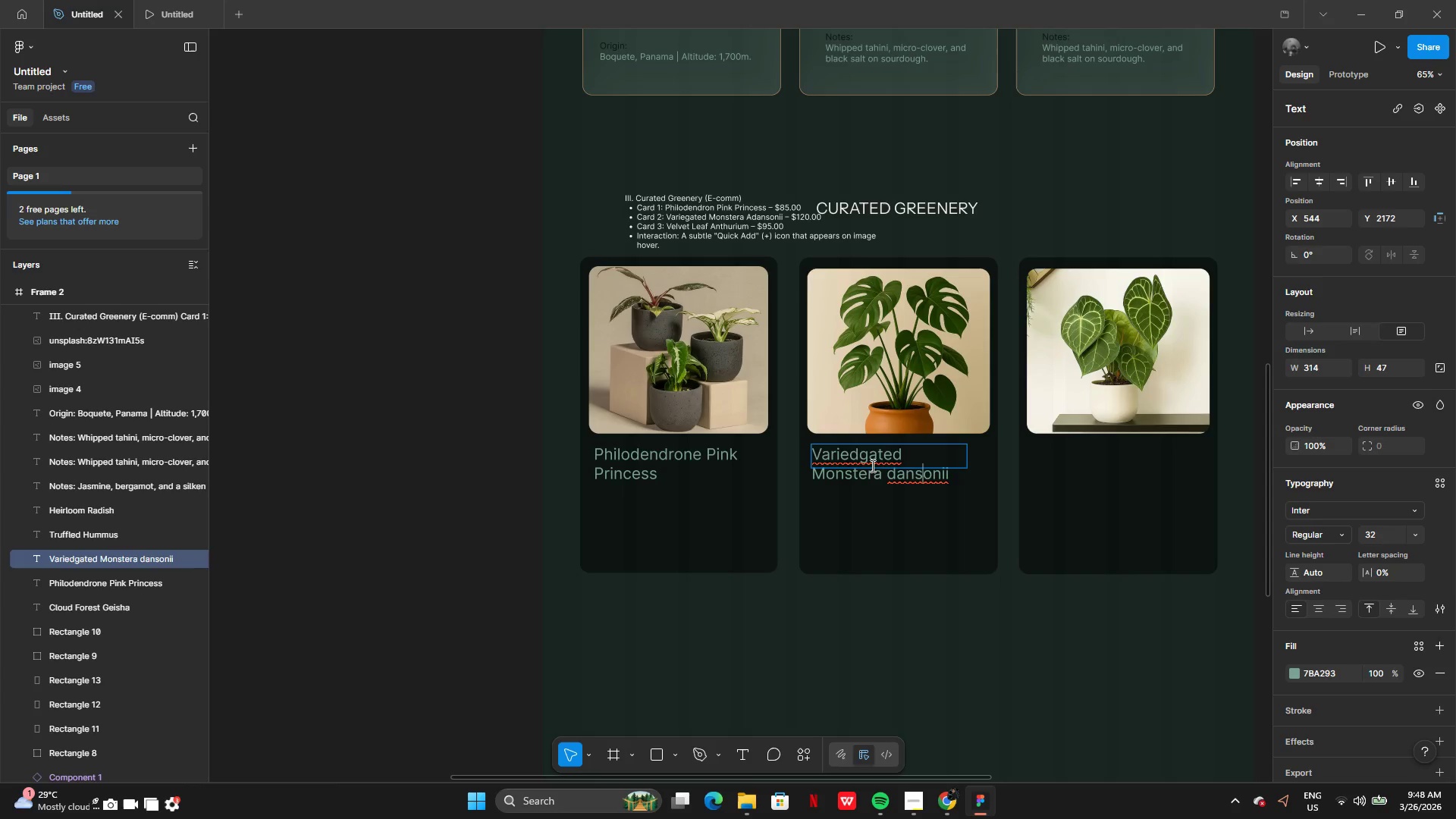 
key(ArrowLeft)
 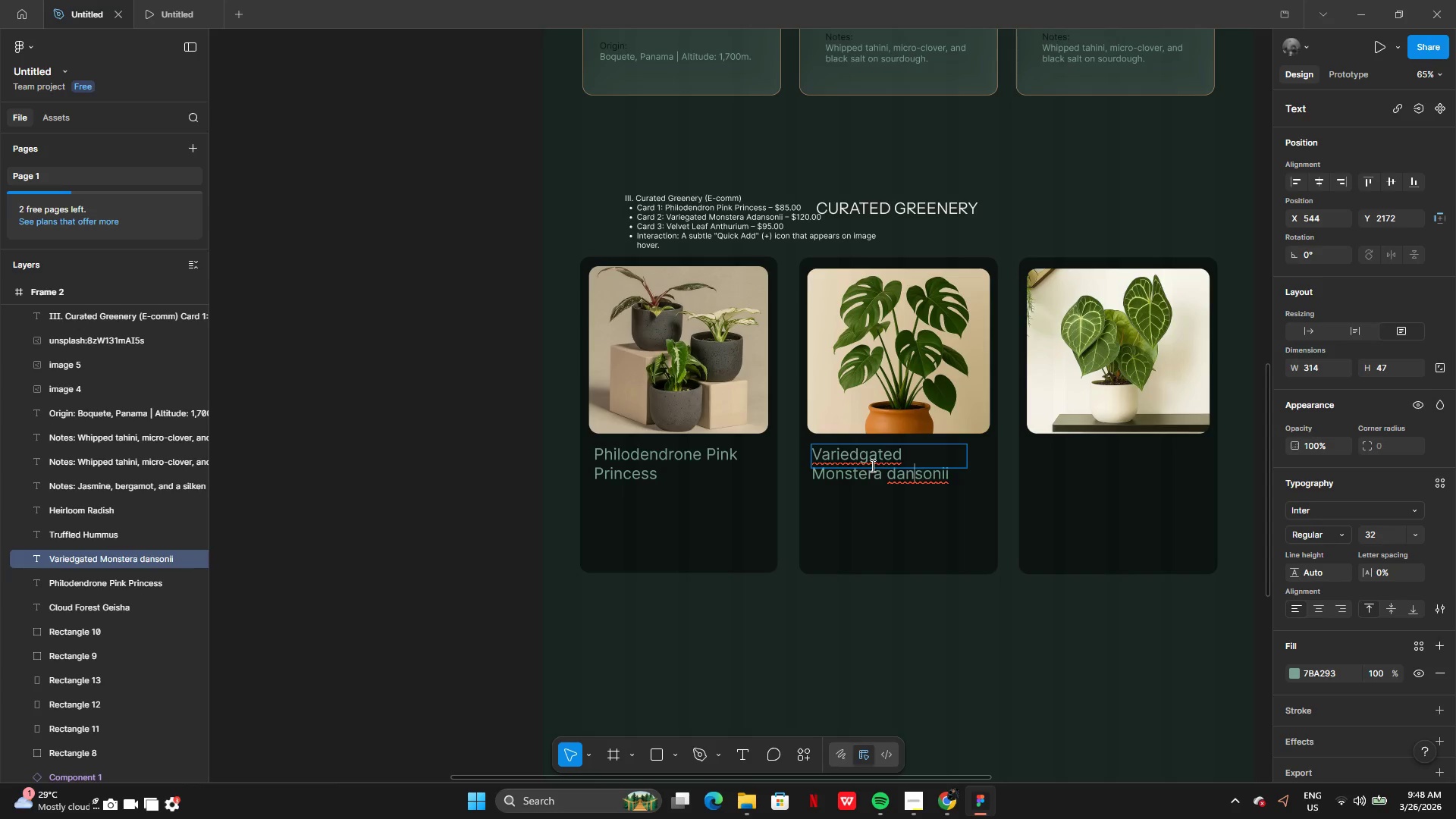 
key(ArrowLeft)
 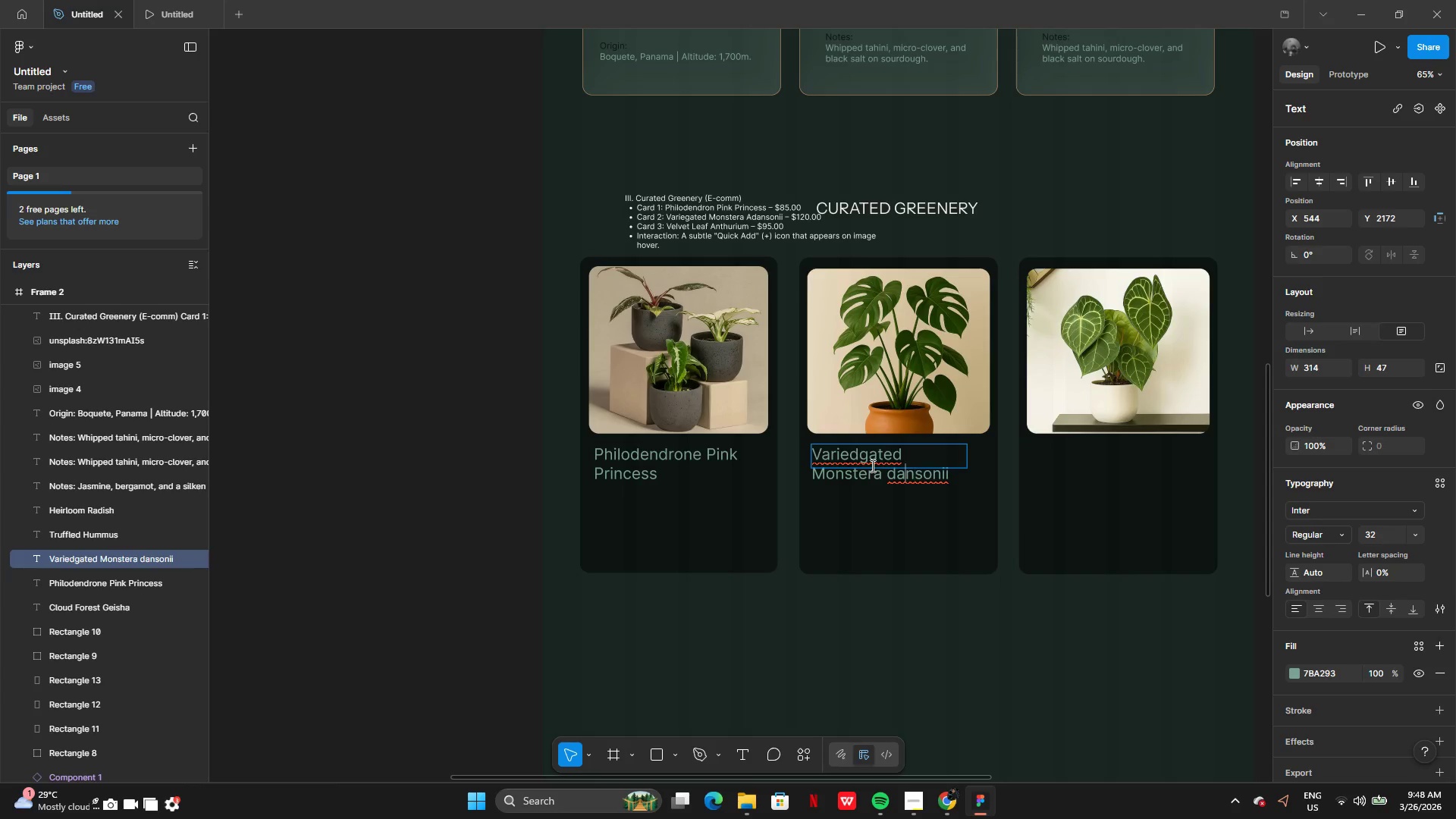 
key(ArrowLeft)
 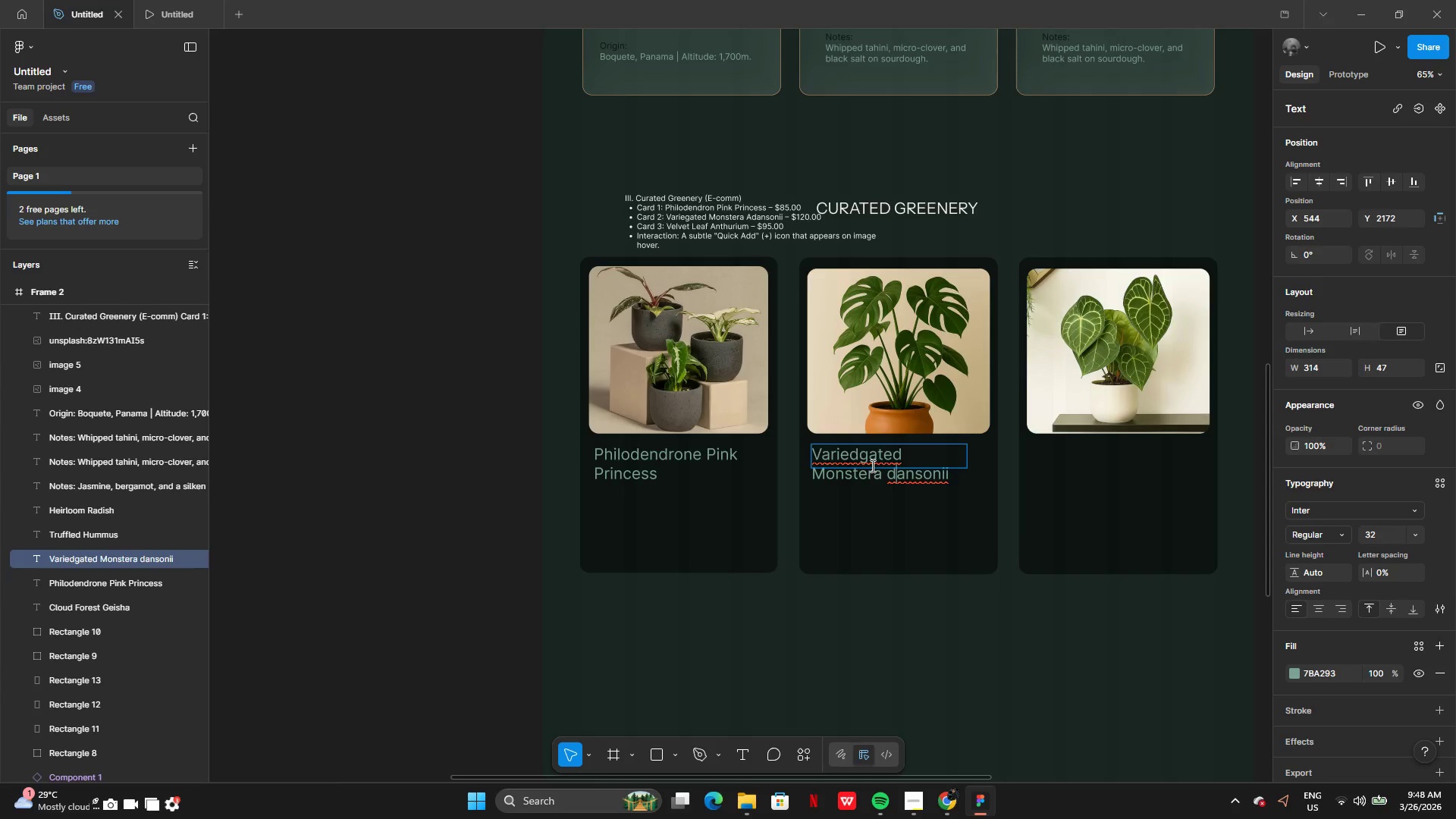 
key(ArrowLeft)
 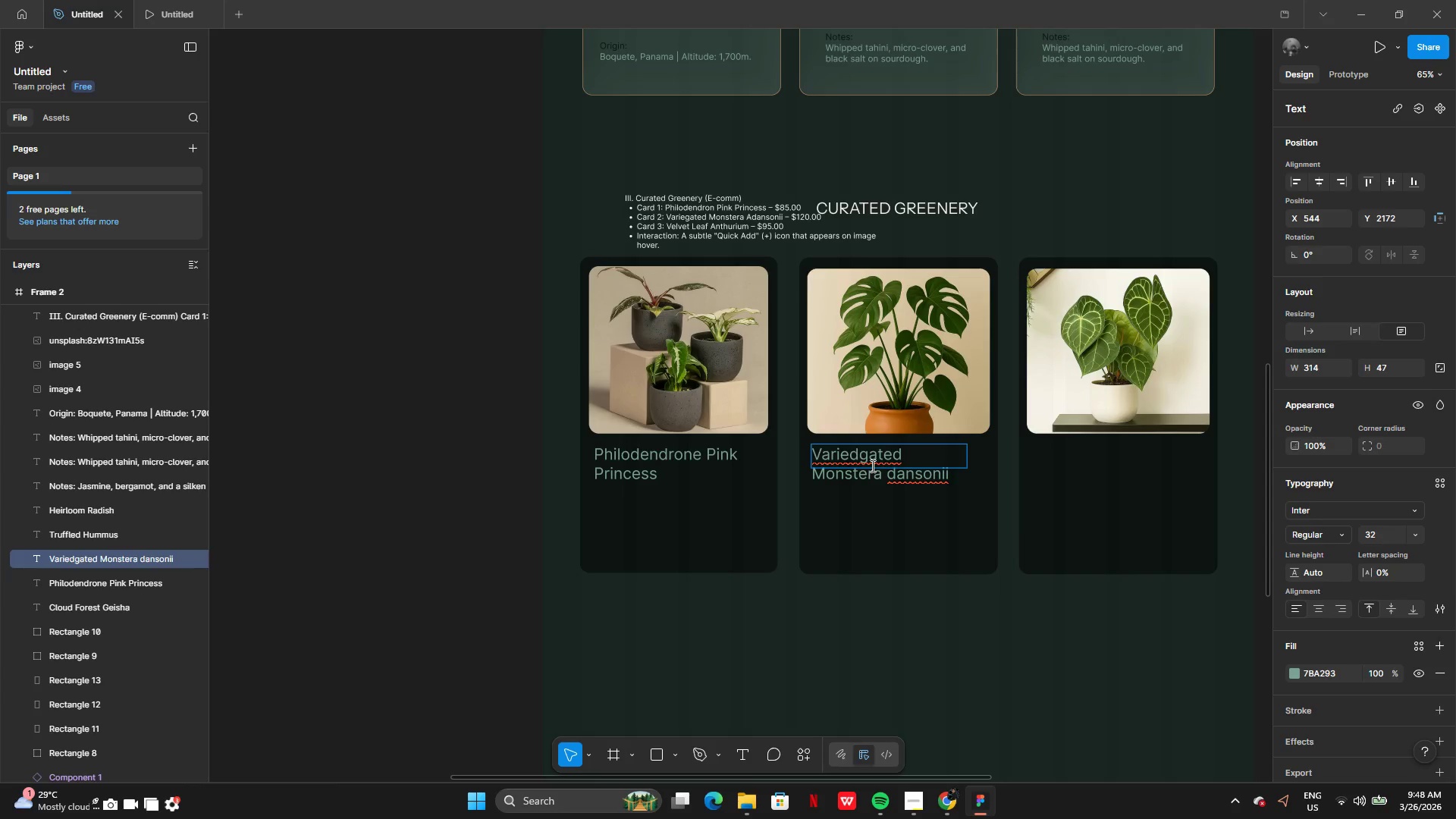 
key(CapsLock)
 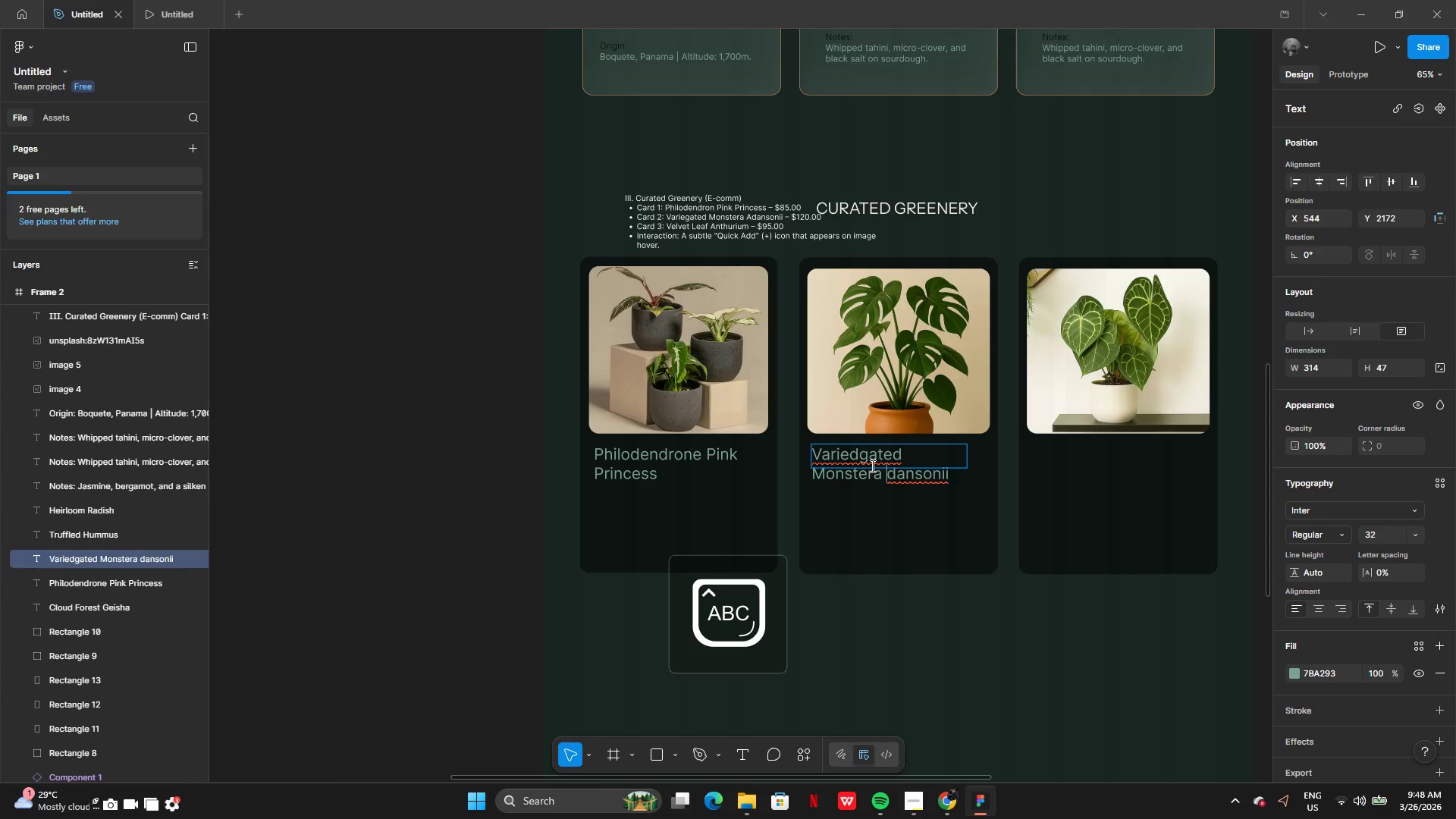 
key(A)
 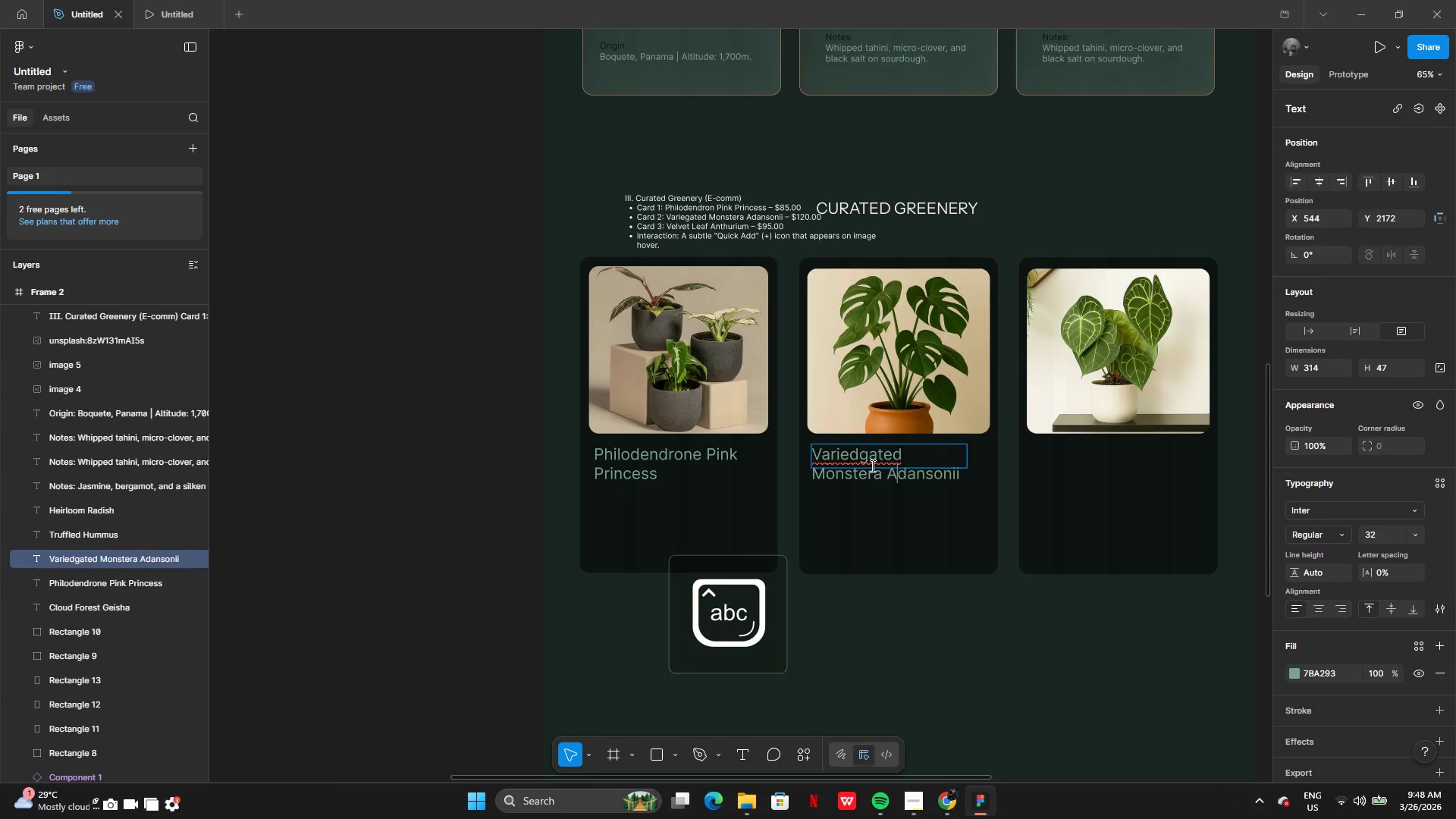 
key(CapsLock)
 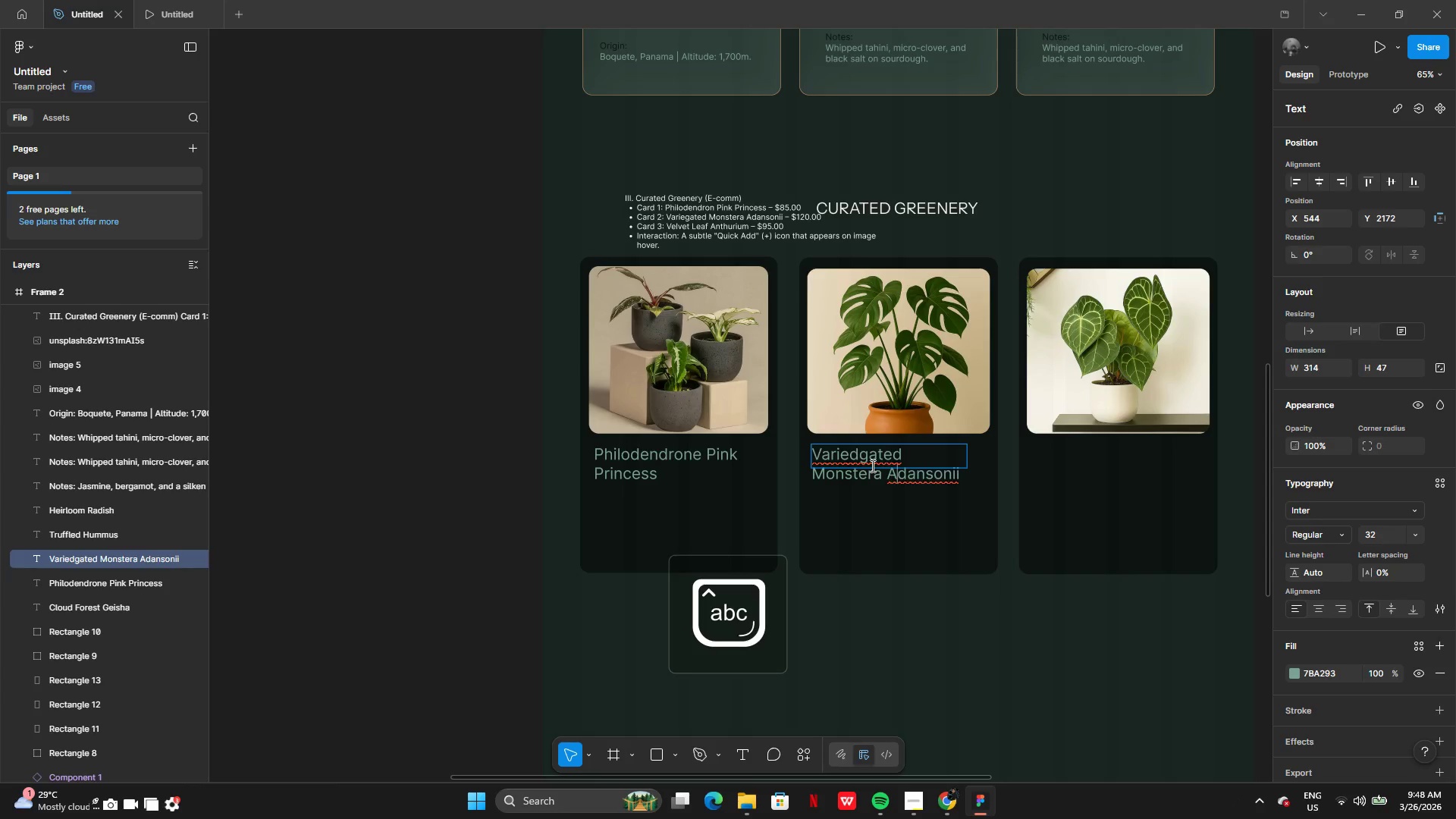 
left_click([879, 494])
 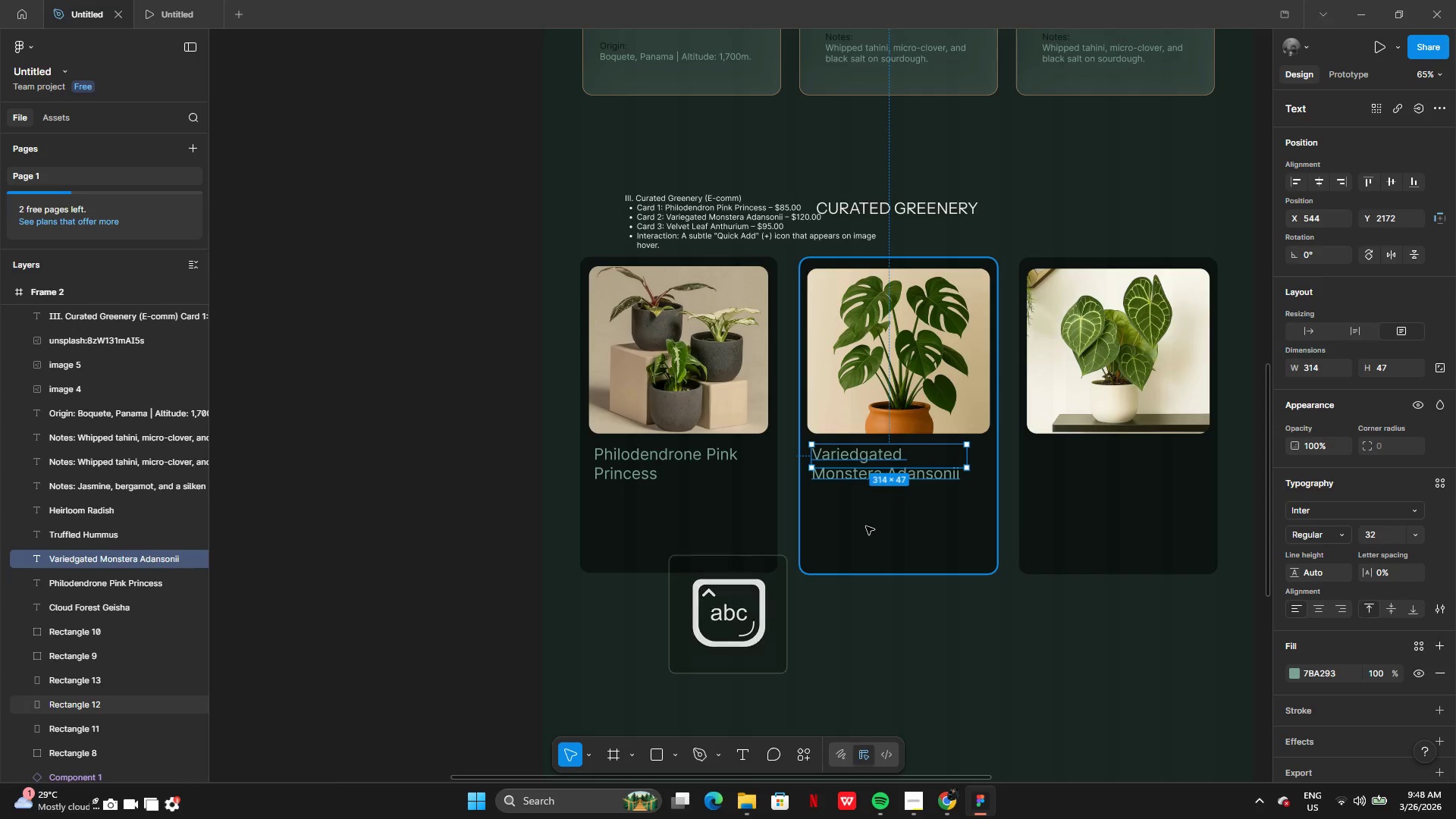 
left_click([866, 526])
 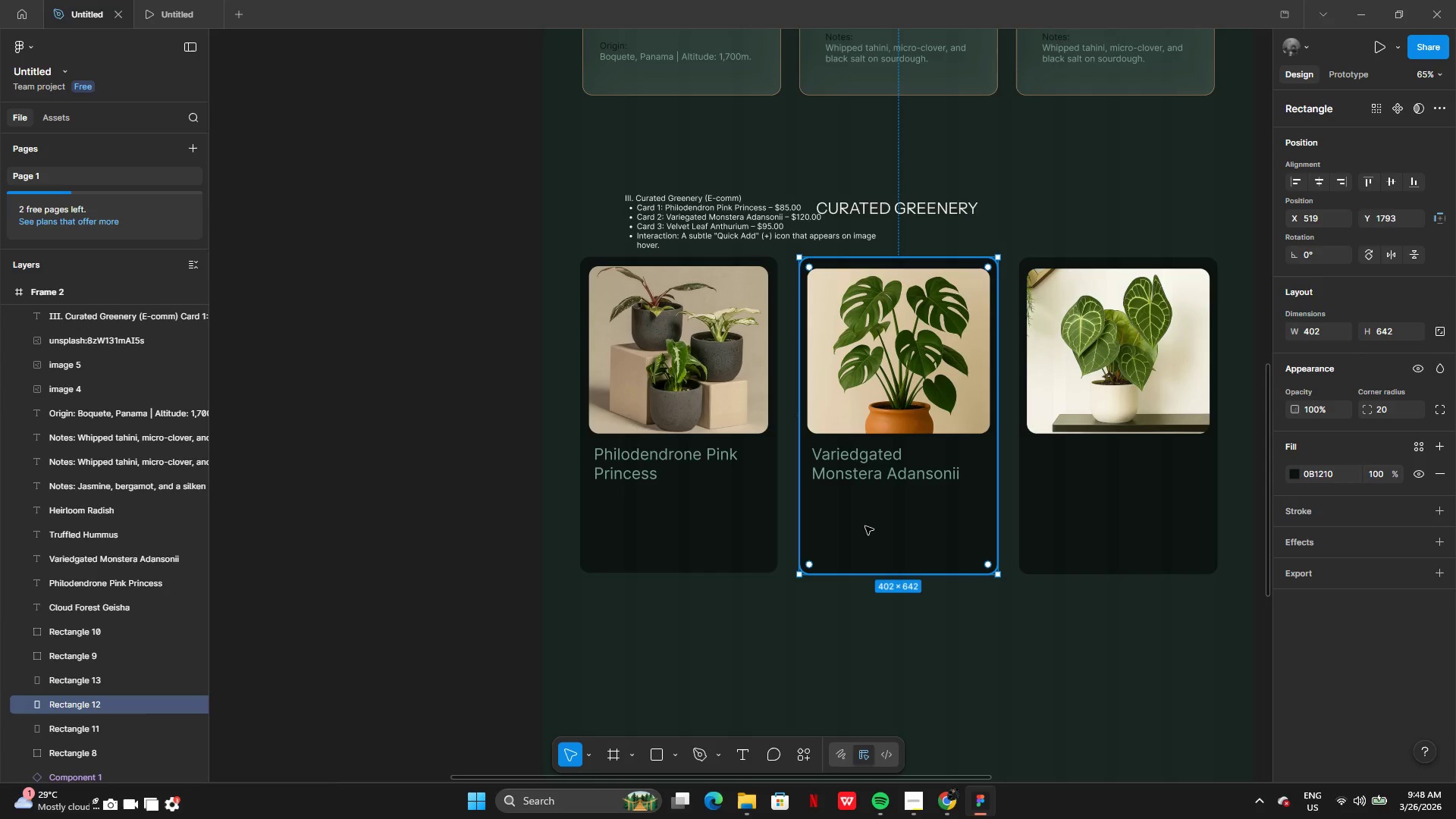 
wait(9.28)
 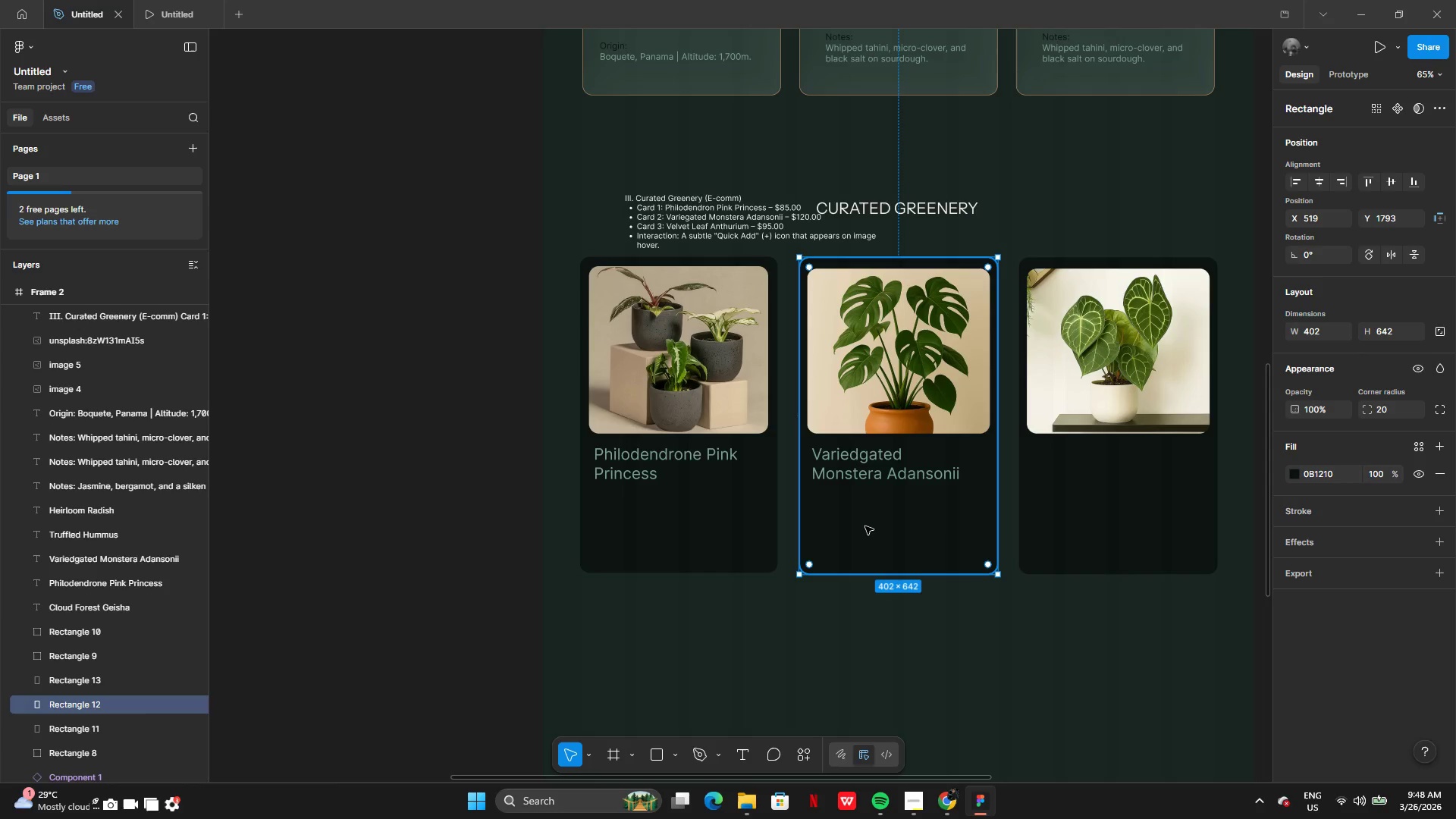 
left_click([940, 623])
 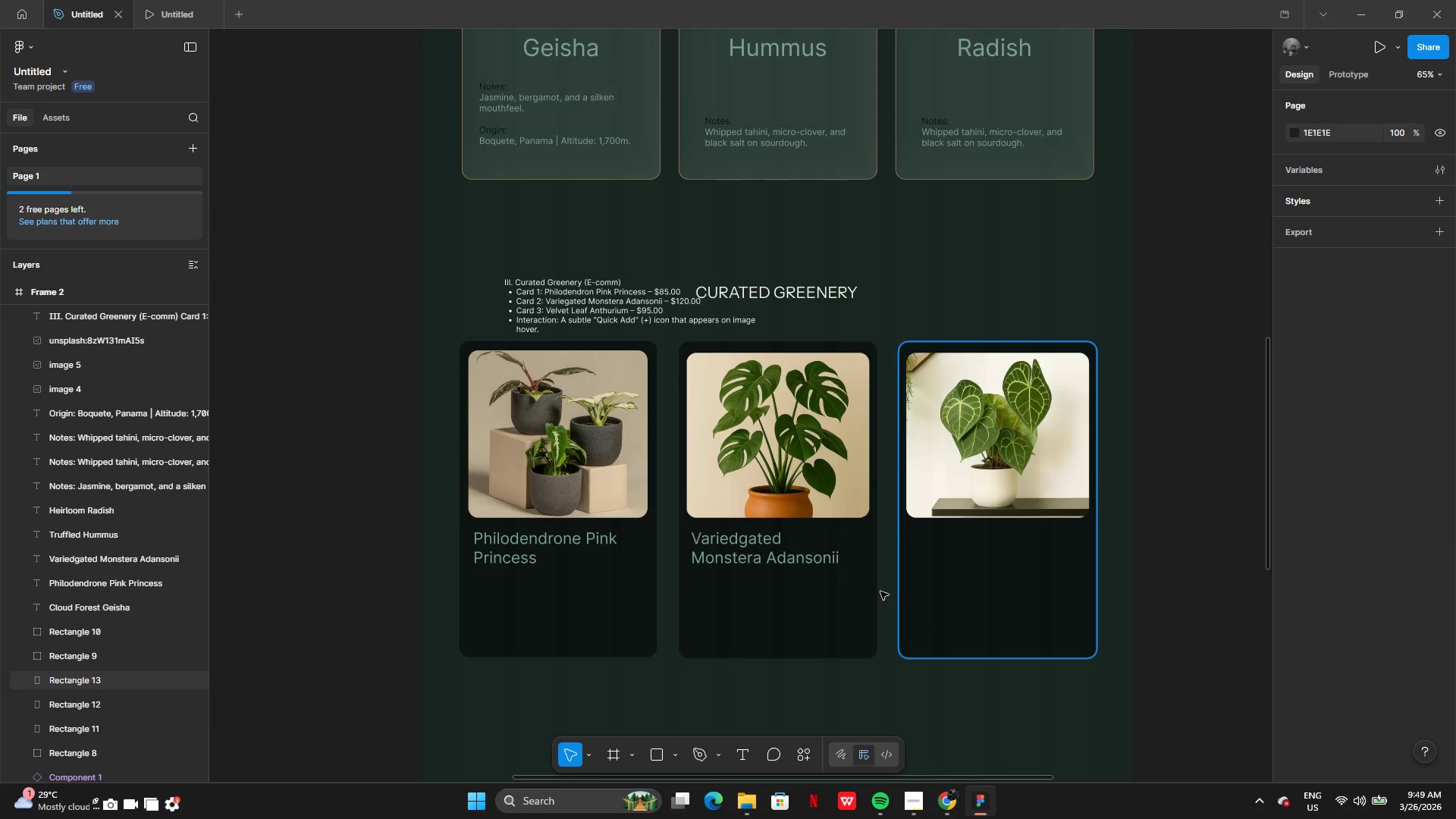 
left_click([792, 562])
 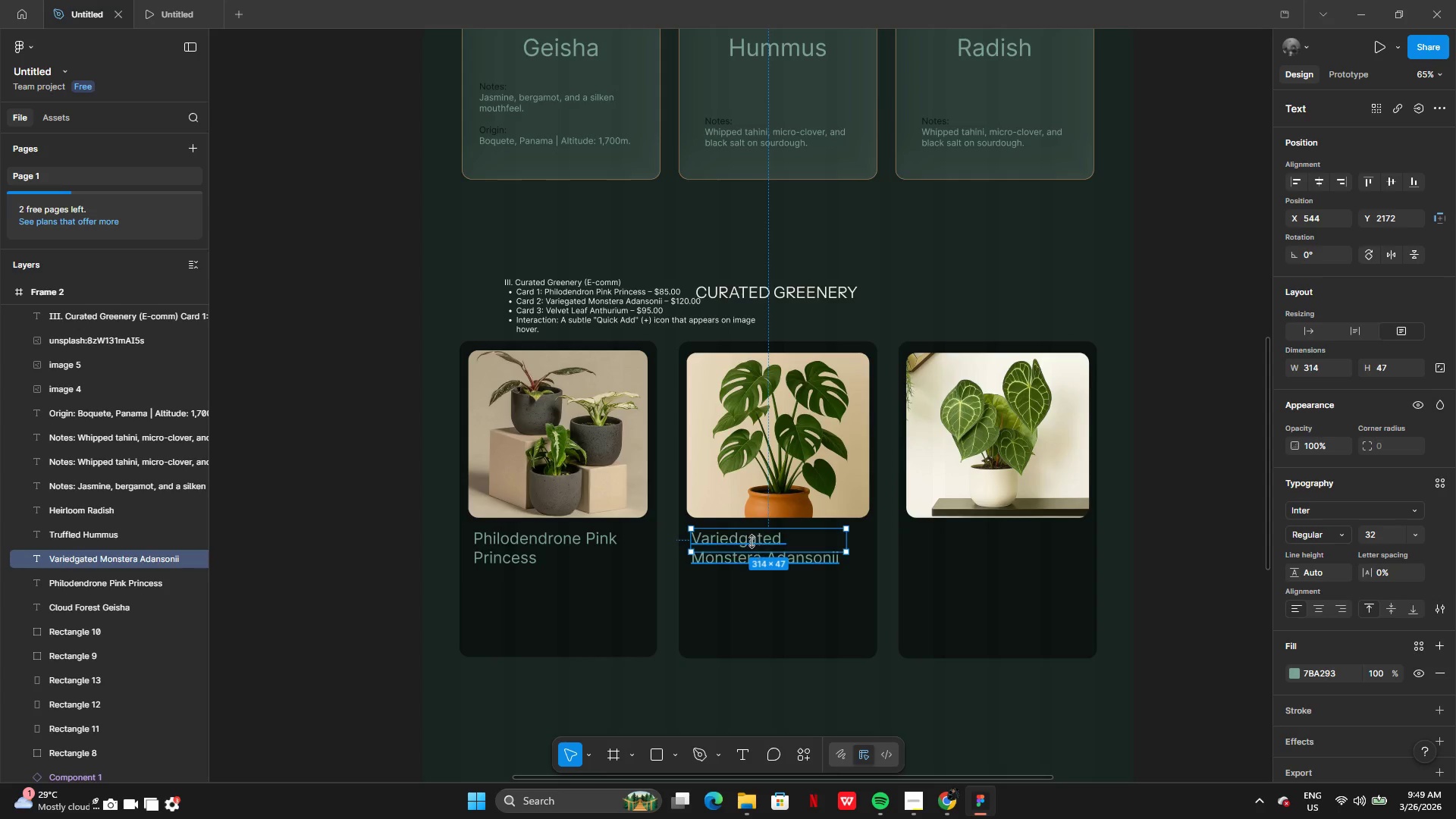 
hold_key(key=AltLeft, duration=0.47)
left_click_drag(start_coordinate=[748, 541], to_coordinate=[805, 541])
 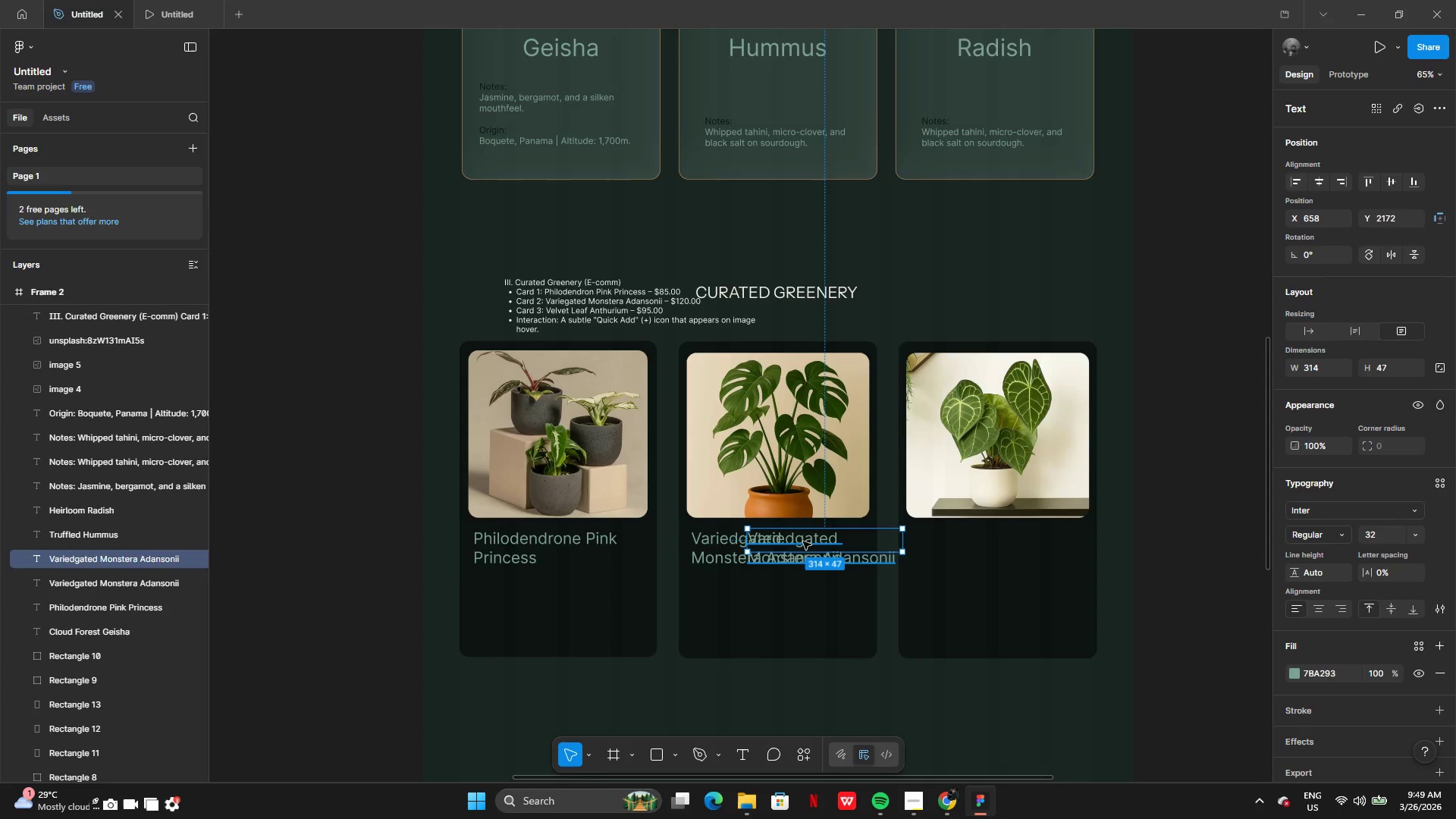 
left_click_drag(start_coordinate=[802, 541], to_coordinate=[965, 540])
 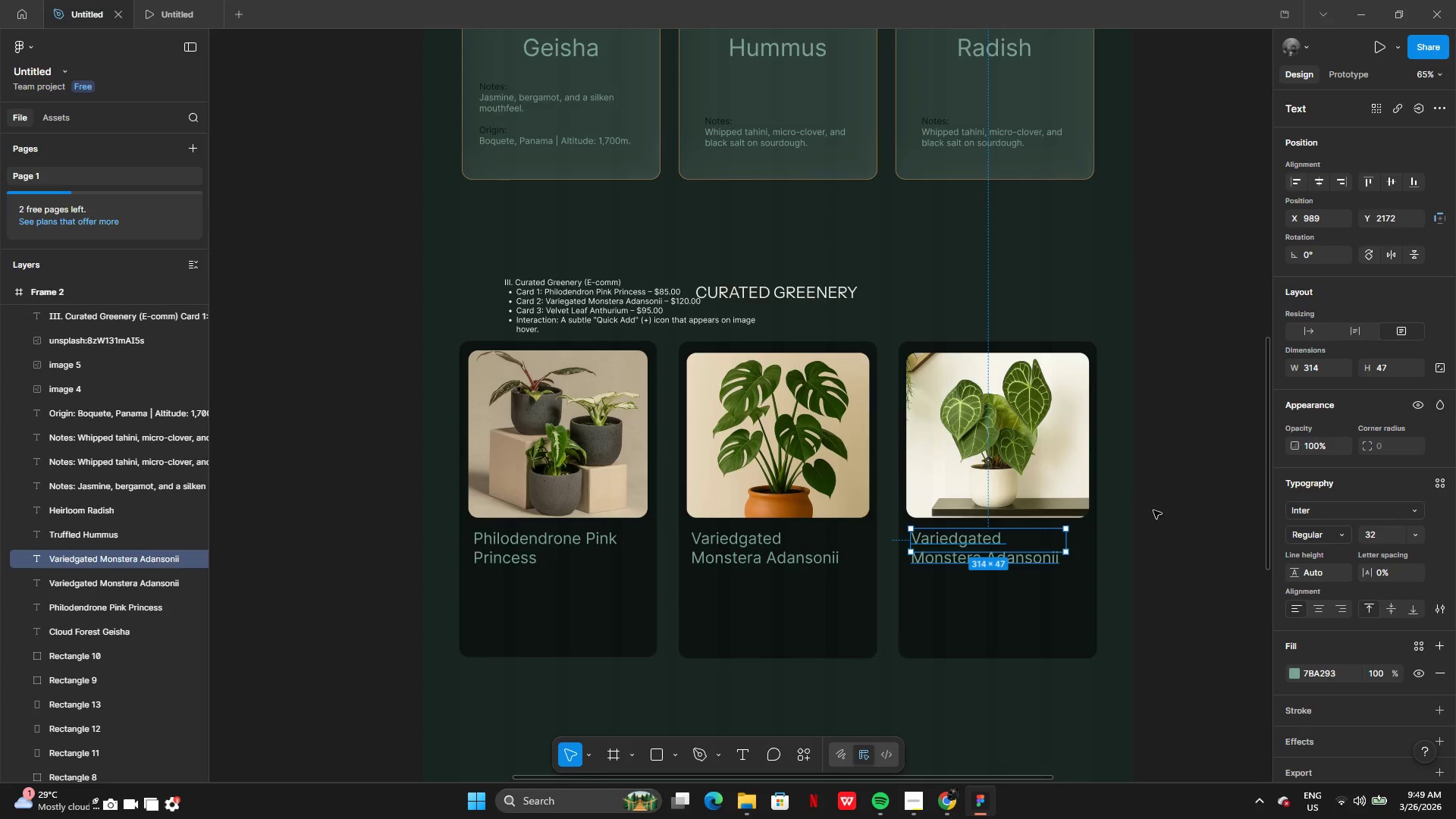 
left_click([1154, 510])
 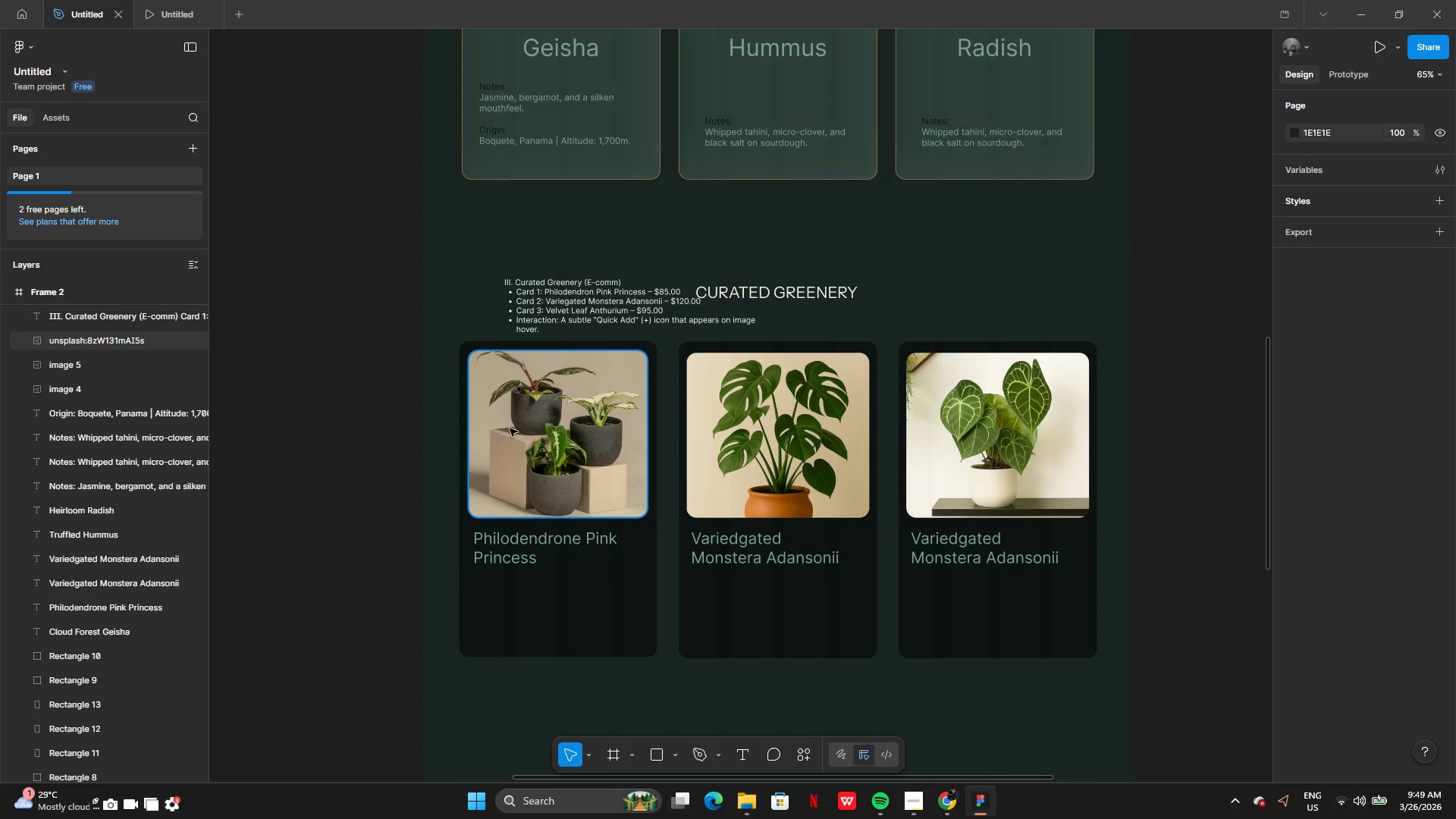 
hold_key(key=ShiftLeft, duration=1.52)
left_click([533, 435])
 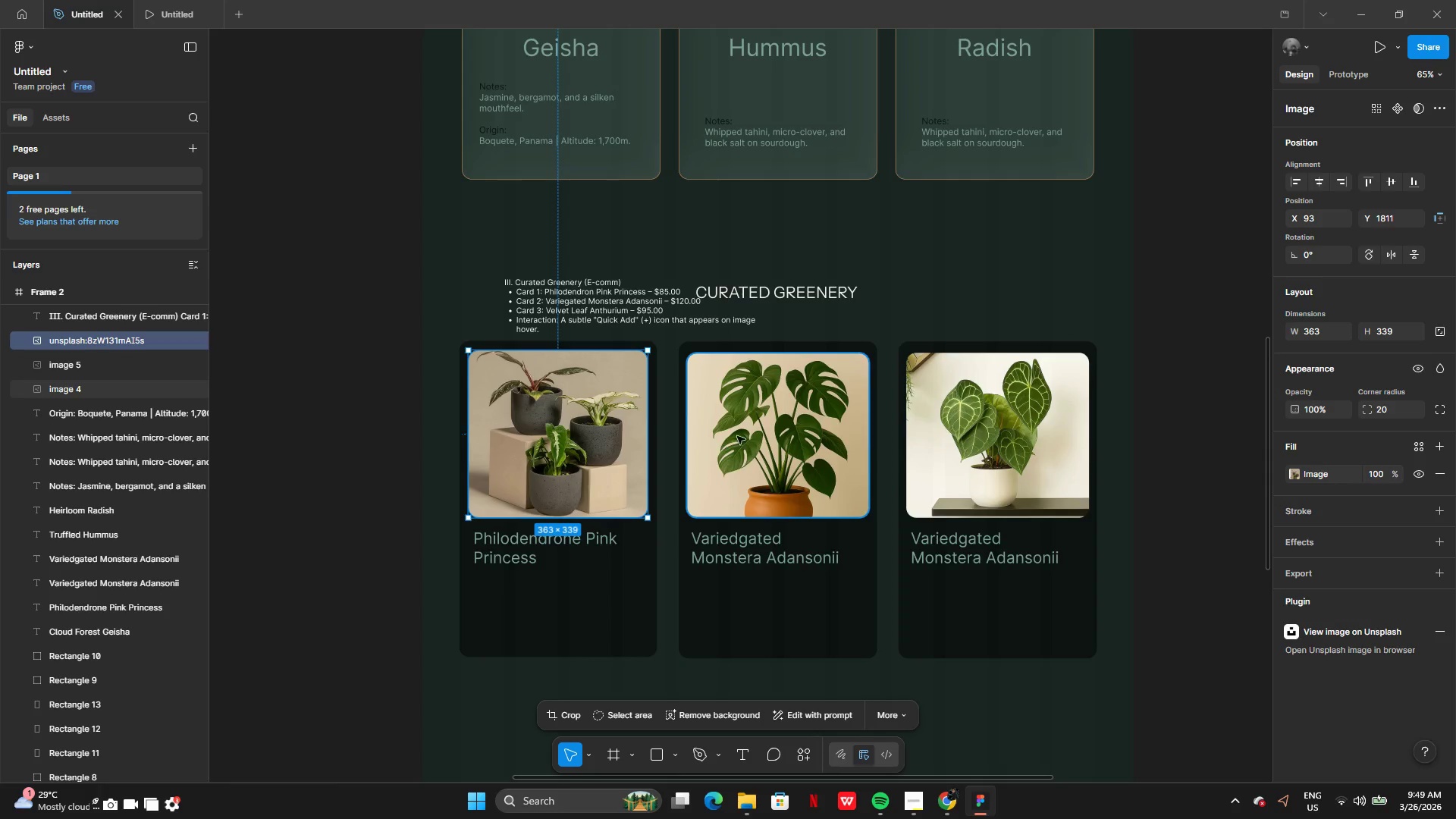 
left_click([740, 436])
 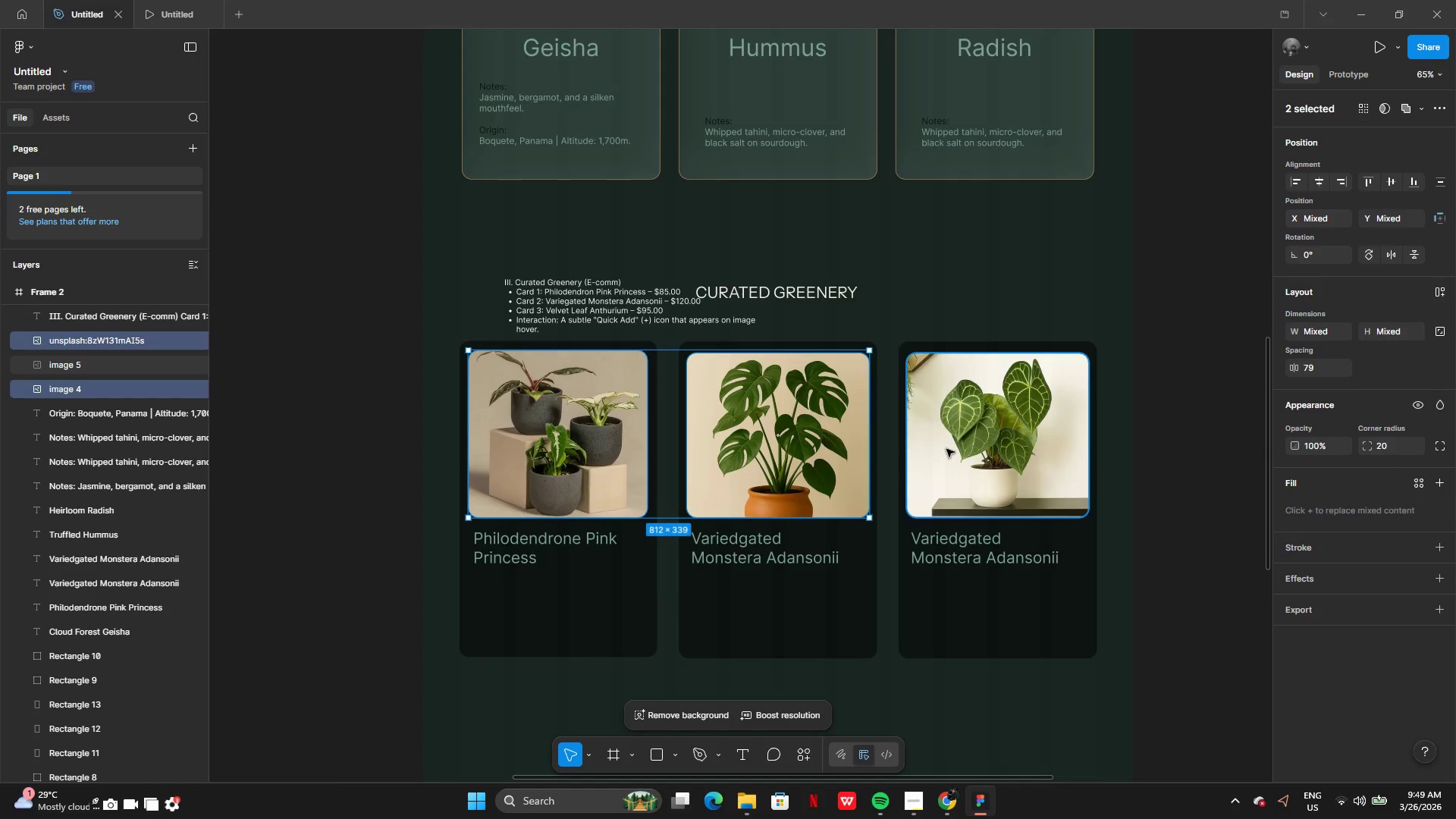 
left_click([969, 450])
 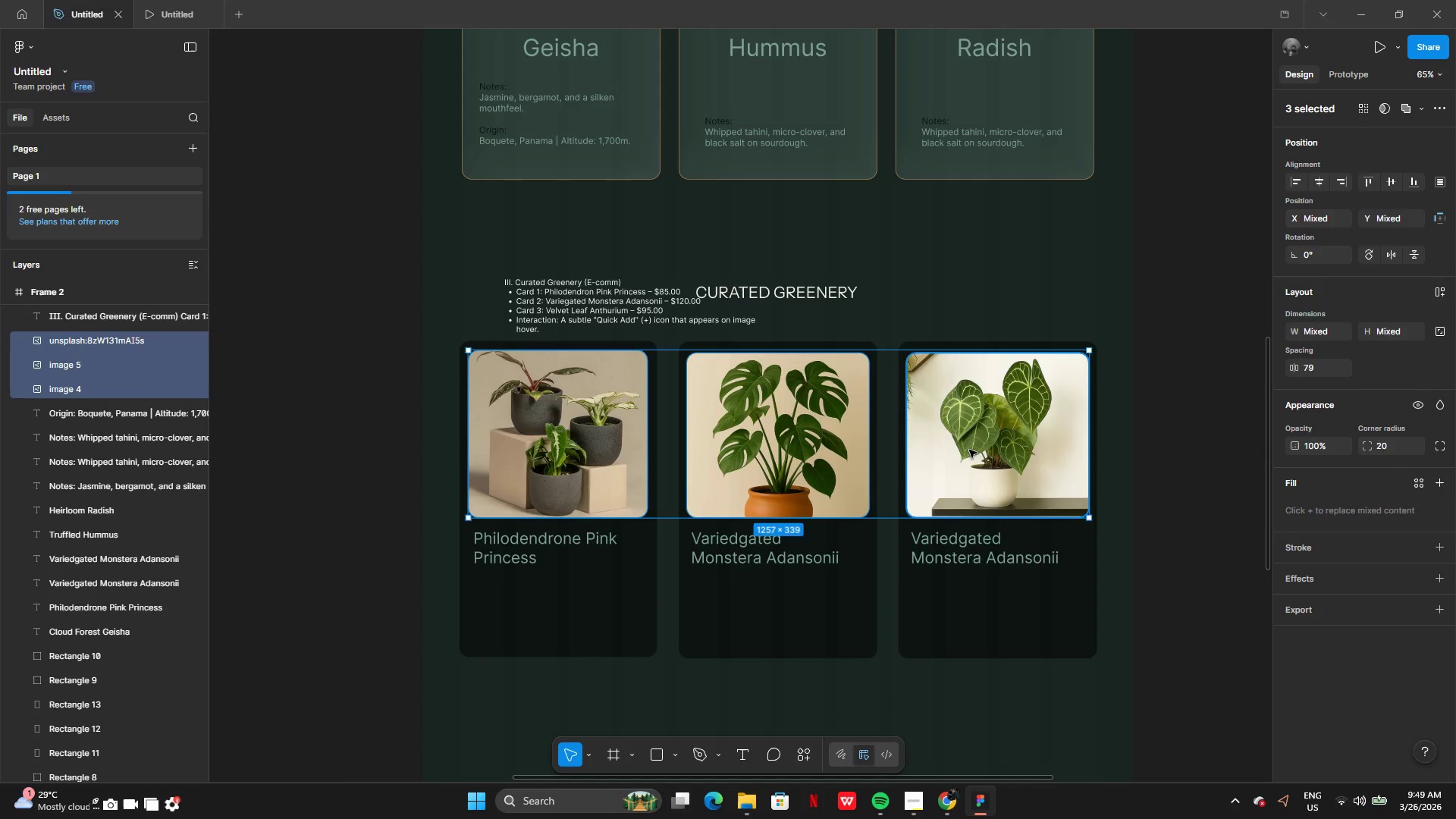 
key(Shift+ShiftLeft)
 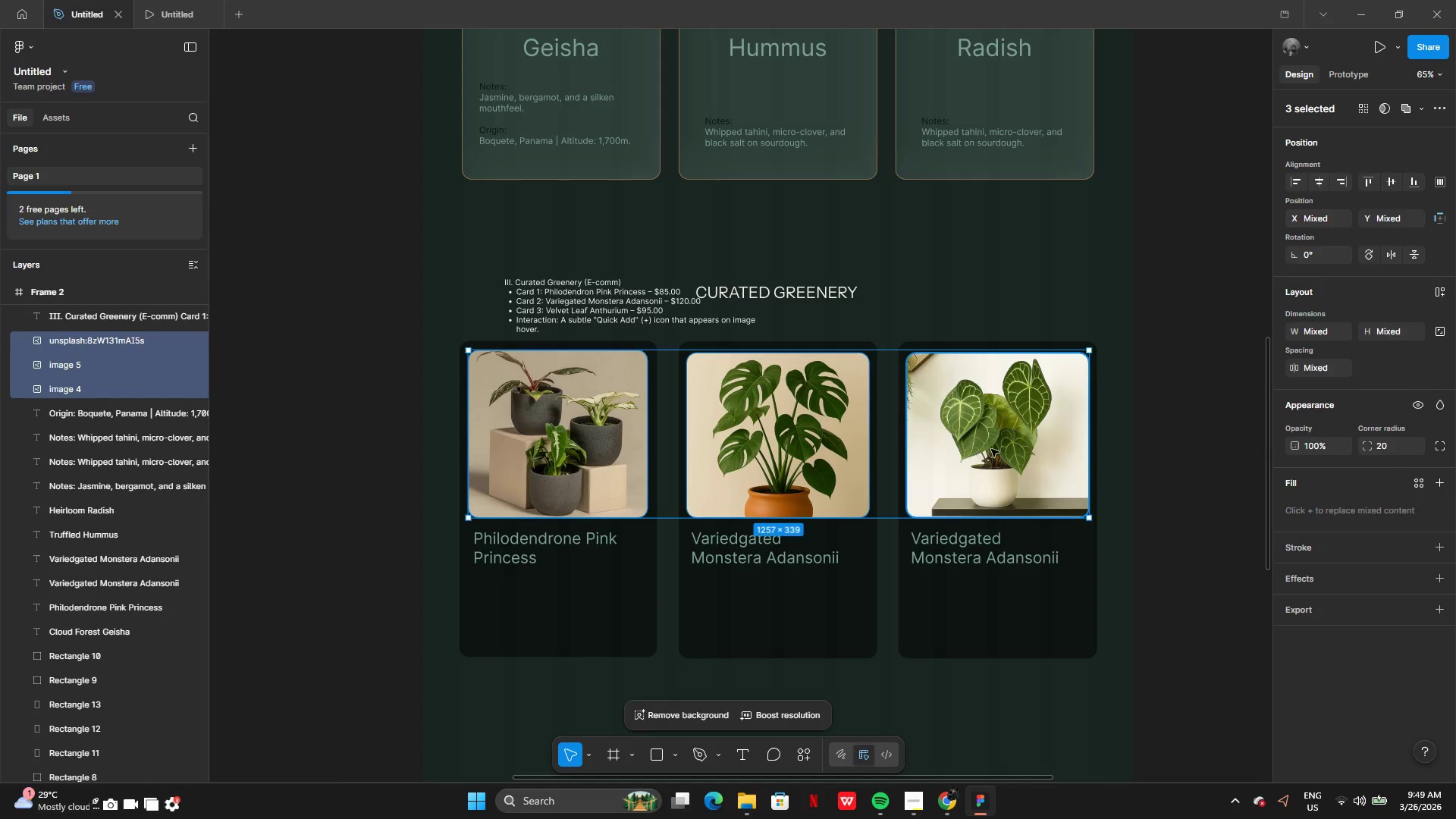 
key(Shift+ShiftLeft)
 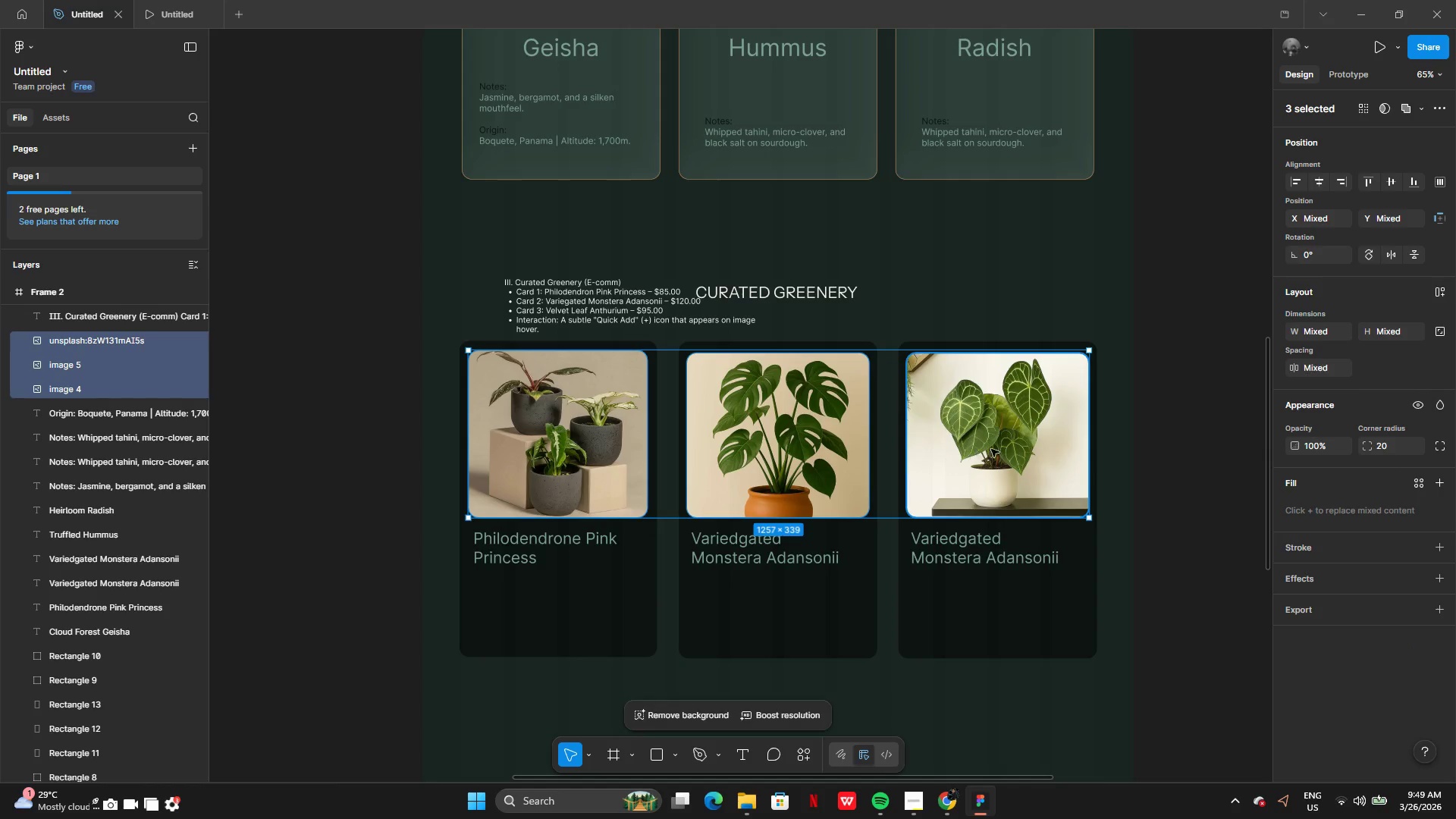 
key(Shift+ShiftLeft)
 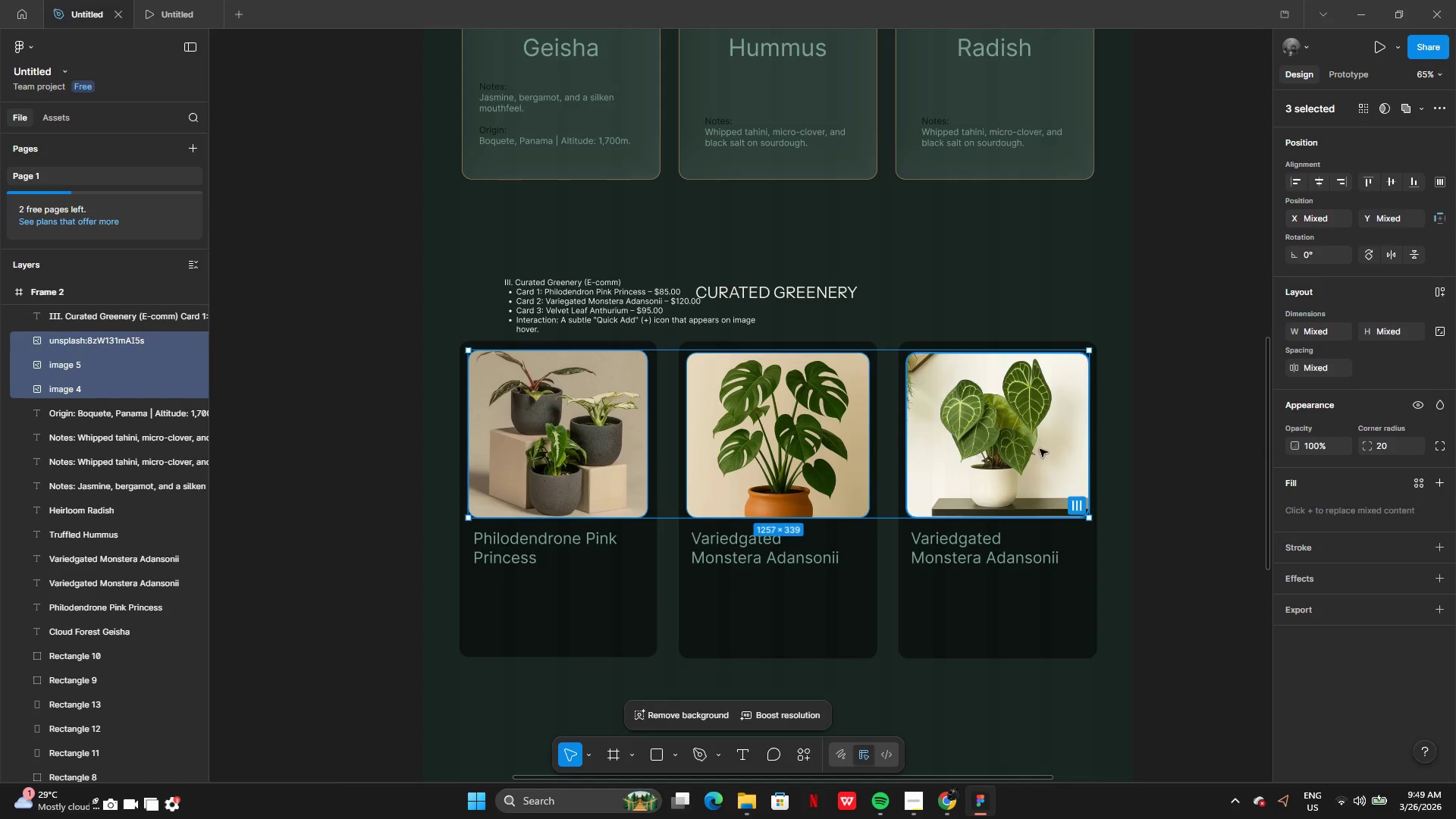 
key(Shift+ShiftLeft)
 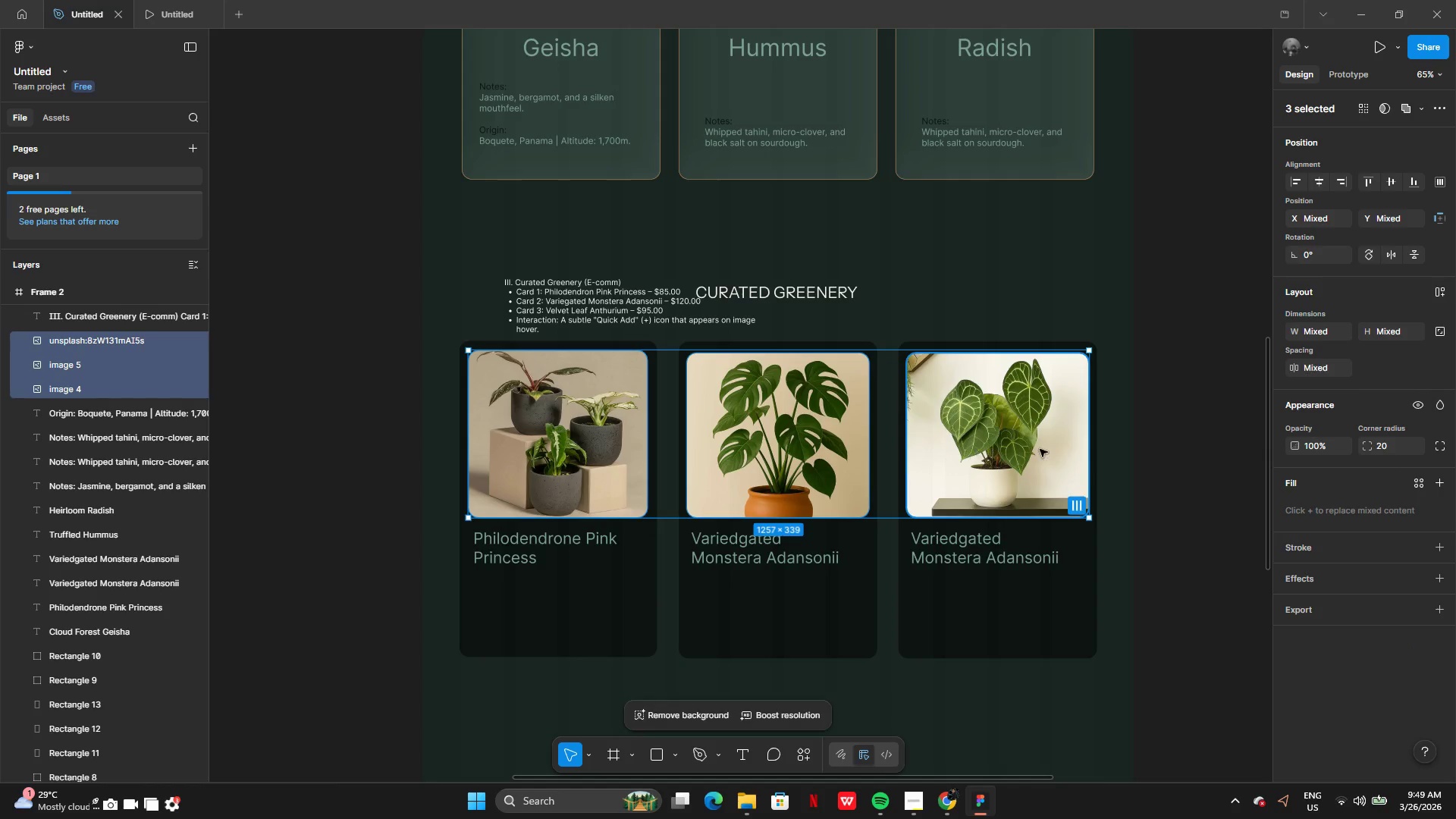 
key(Shift+ShiftLeft)
 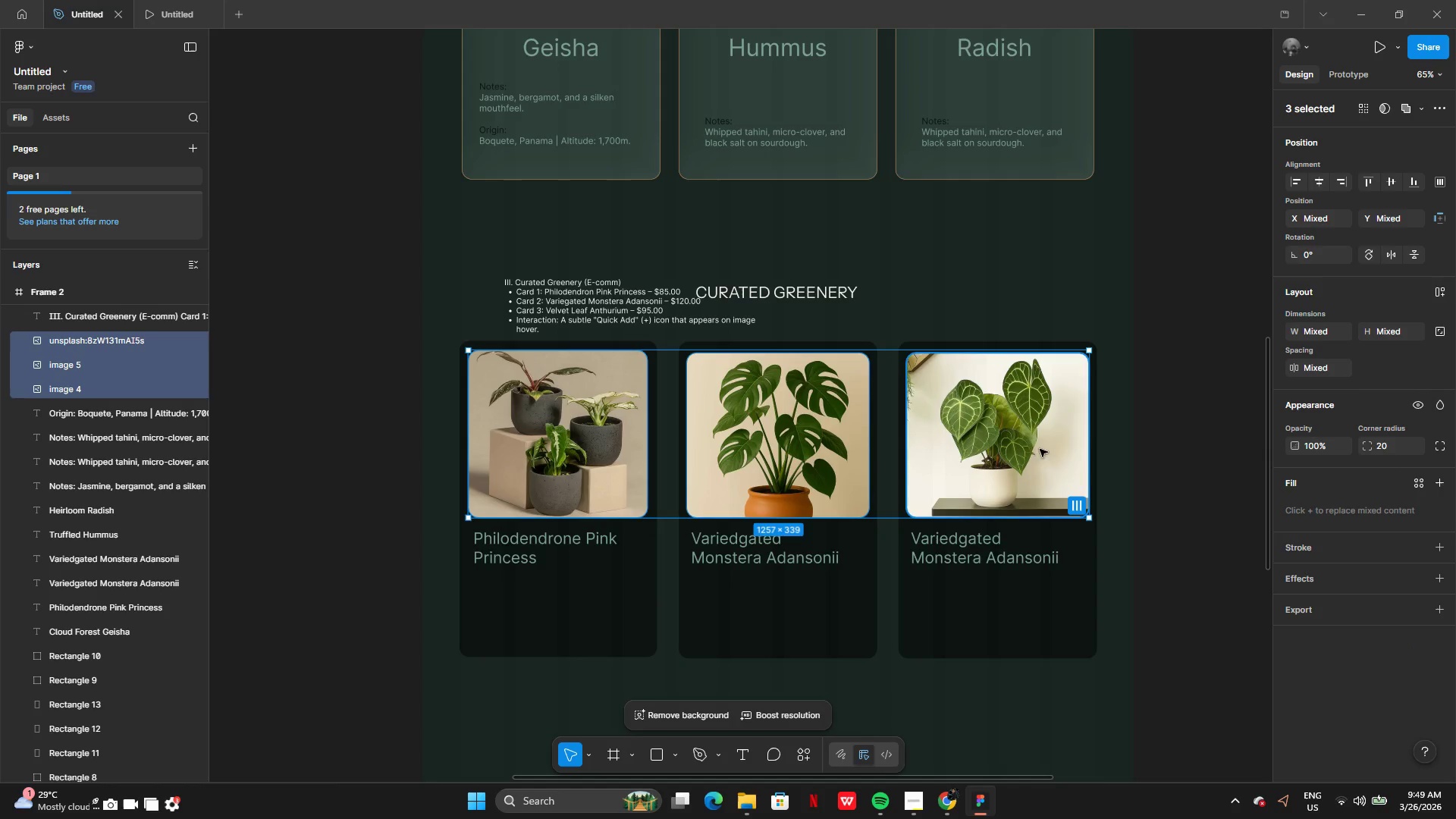 
key(Shift+ShiftLeft)
 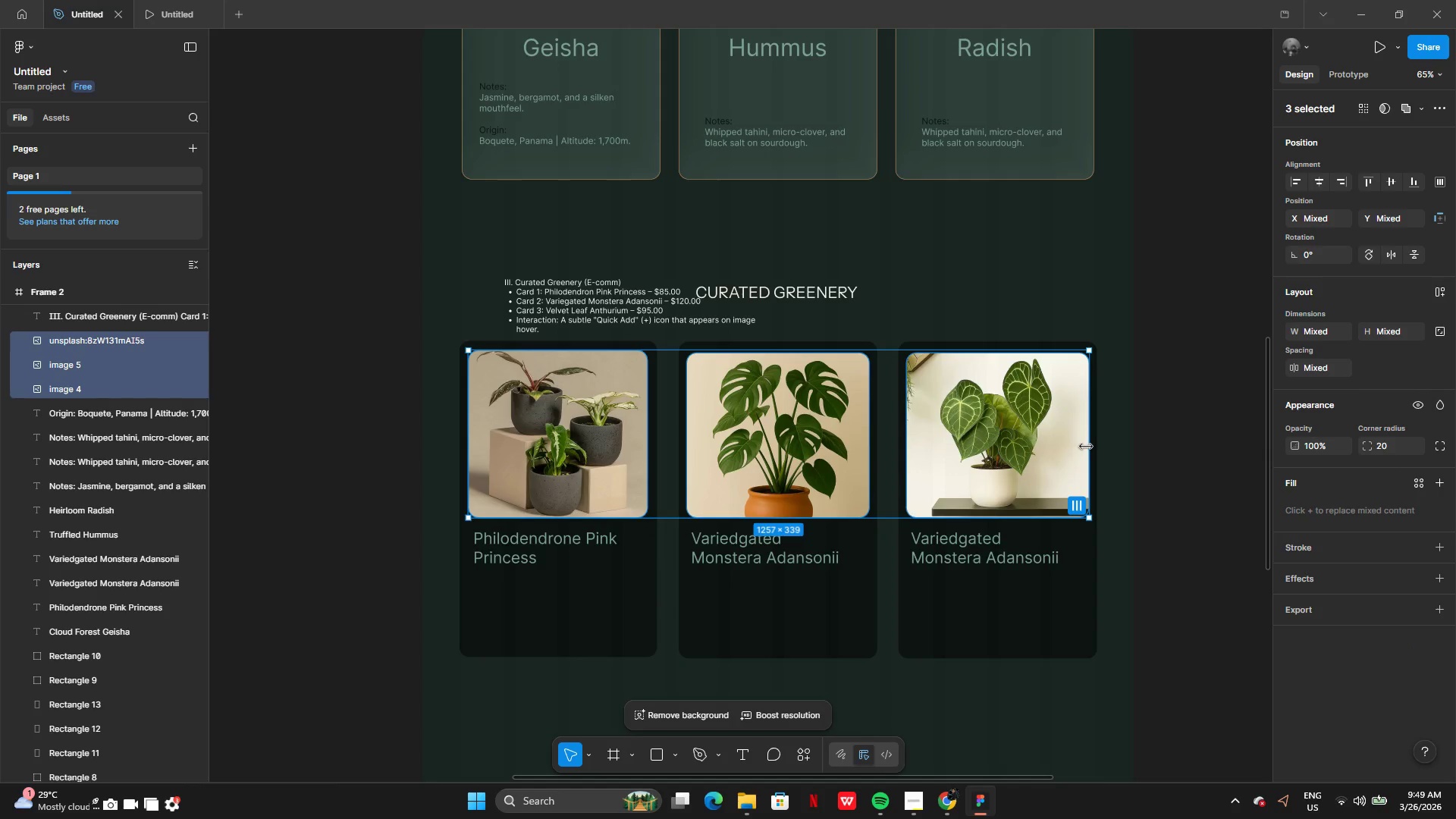 
left_click_drag(start_coordinate=[1086, 447], to_coordinate=[1066, 447])
 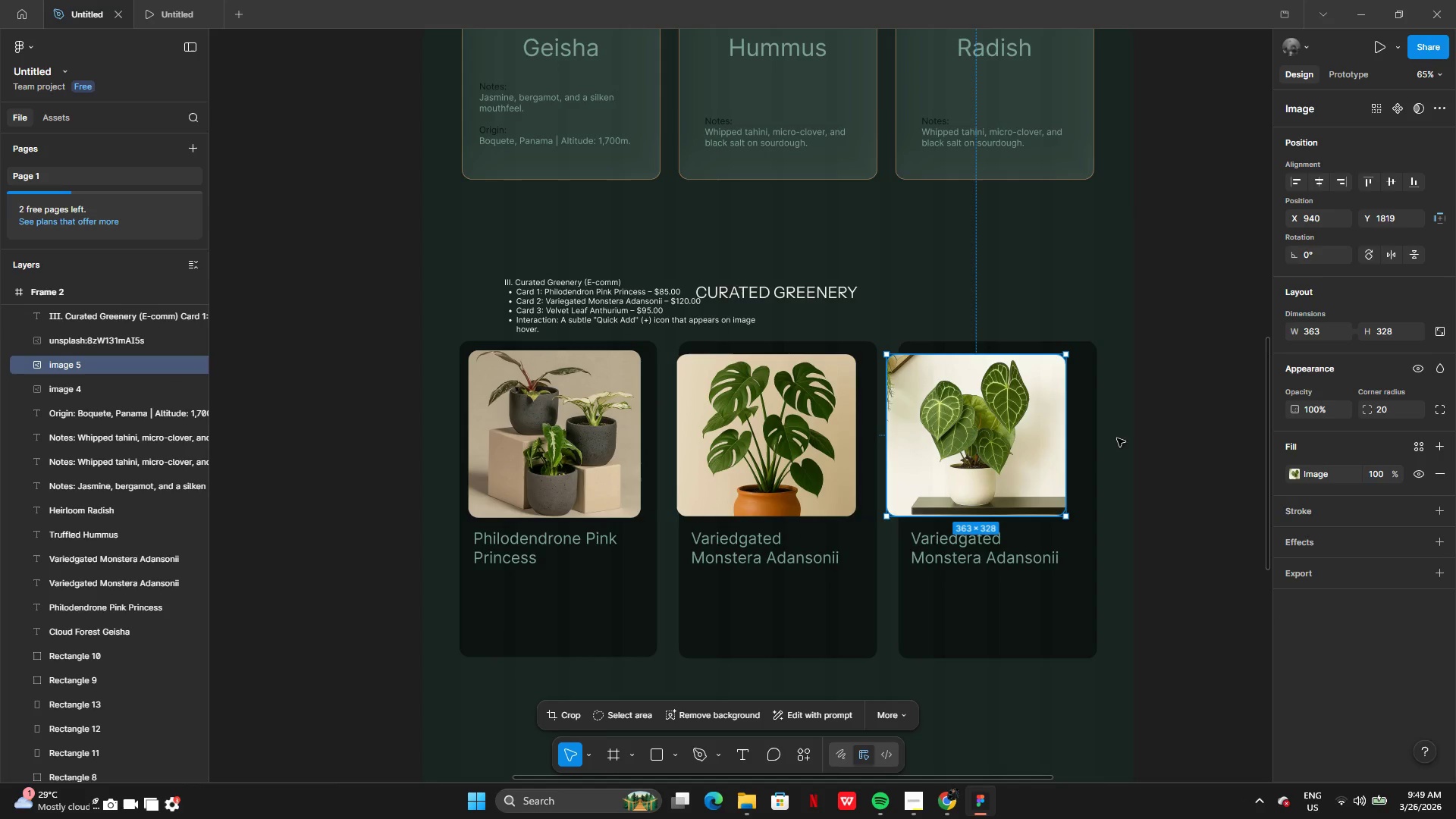 
left_click([1210, 436])
 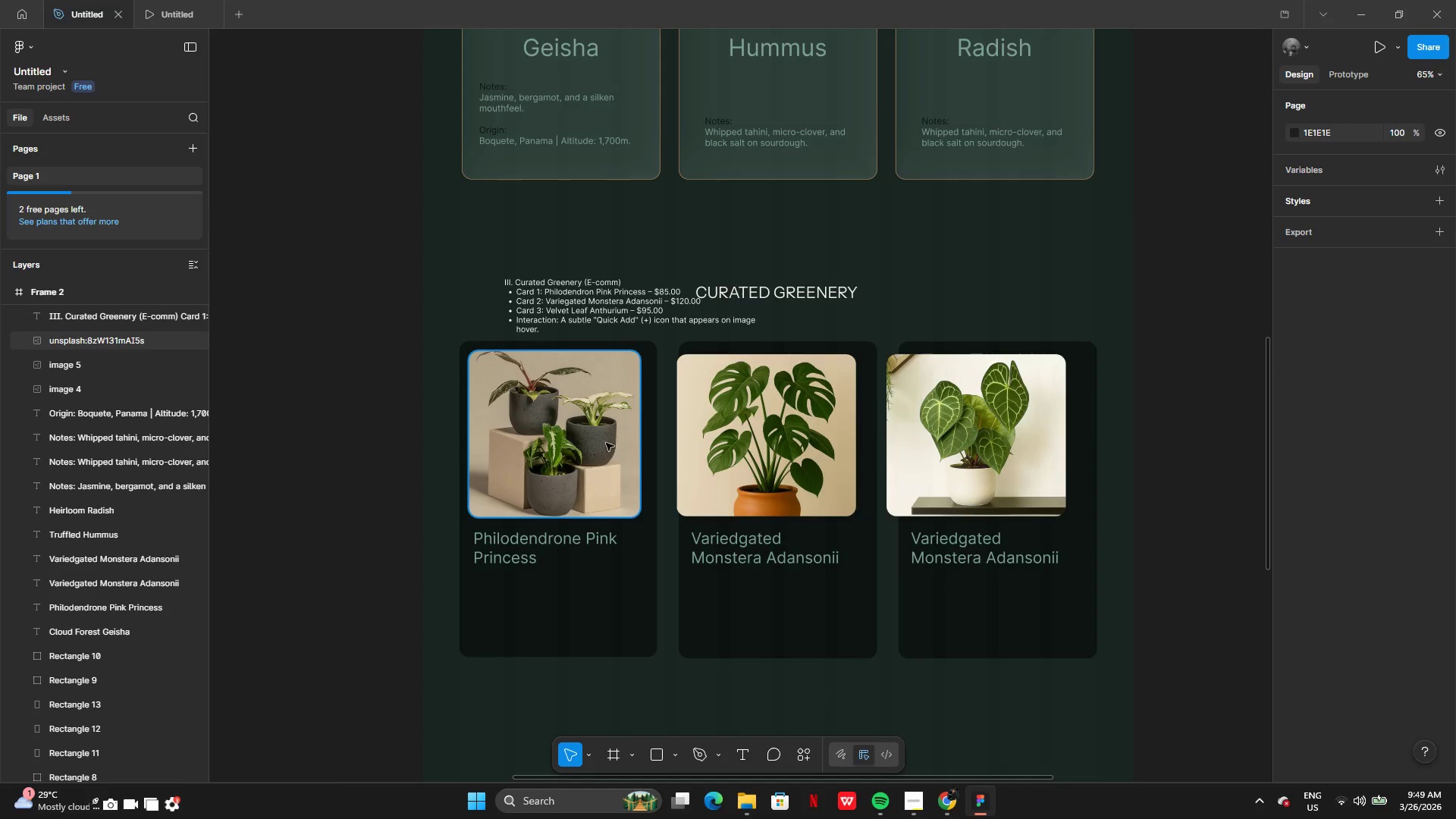 
left_click([577, 444])
 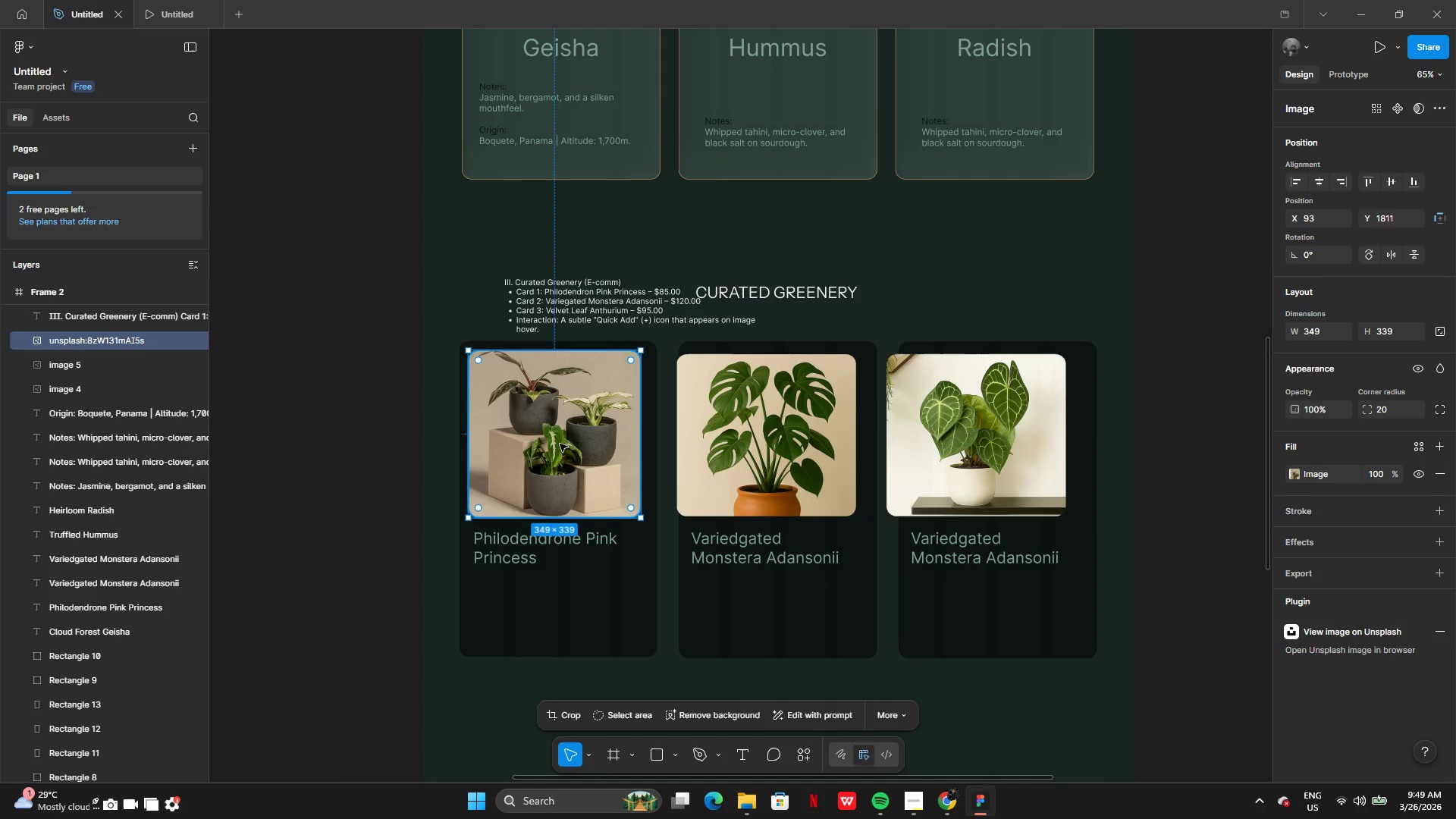 
left_click_drag(start_coordinate=[560, 444], to_coordinate=[563, 443])
 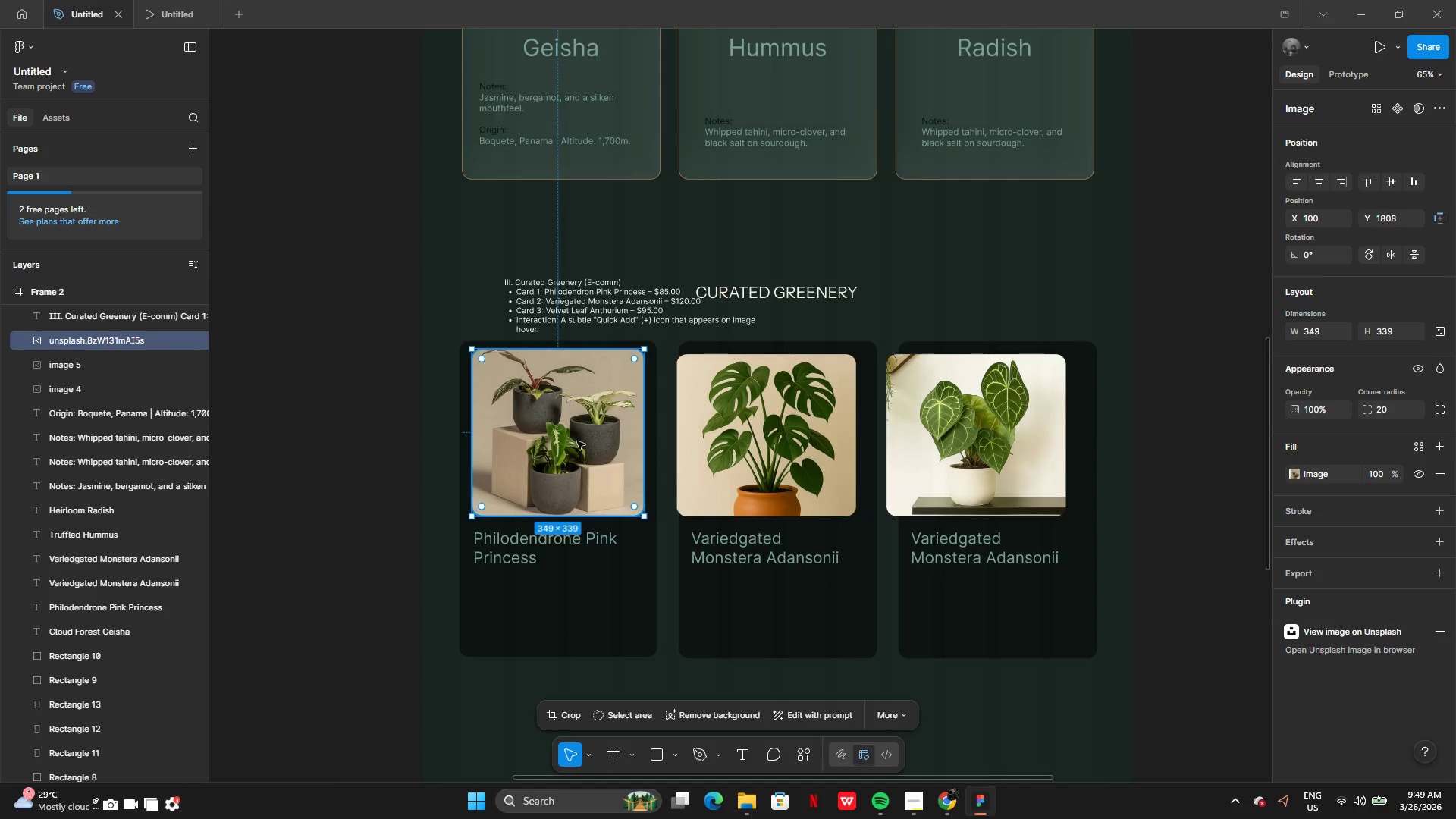 
left_click_drag(start_coordinate=[577, 441], to_coordinate=[577, 446])
 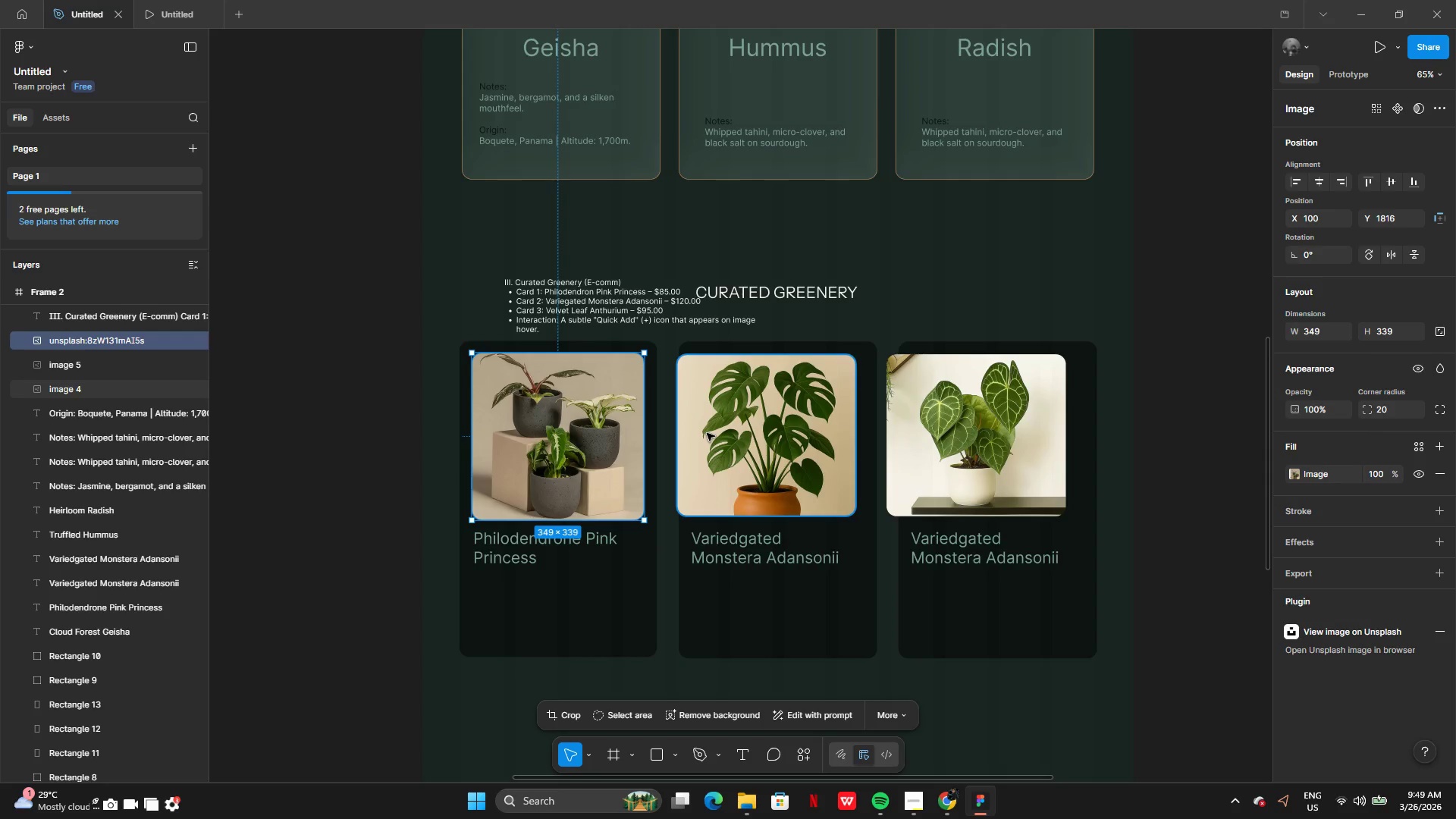 
left_click([708, 433])
 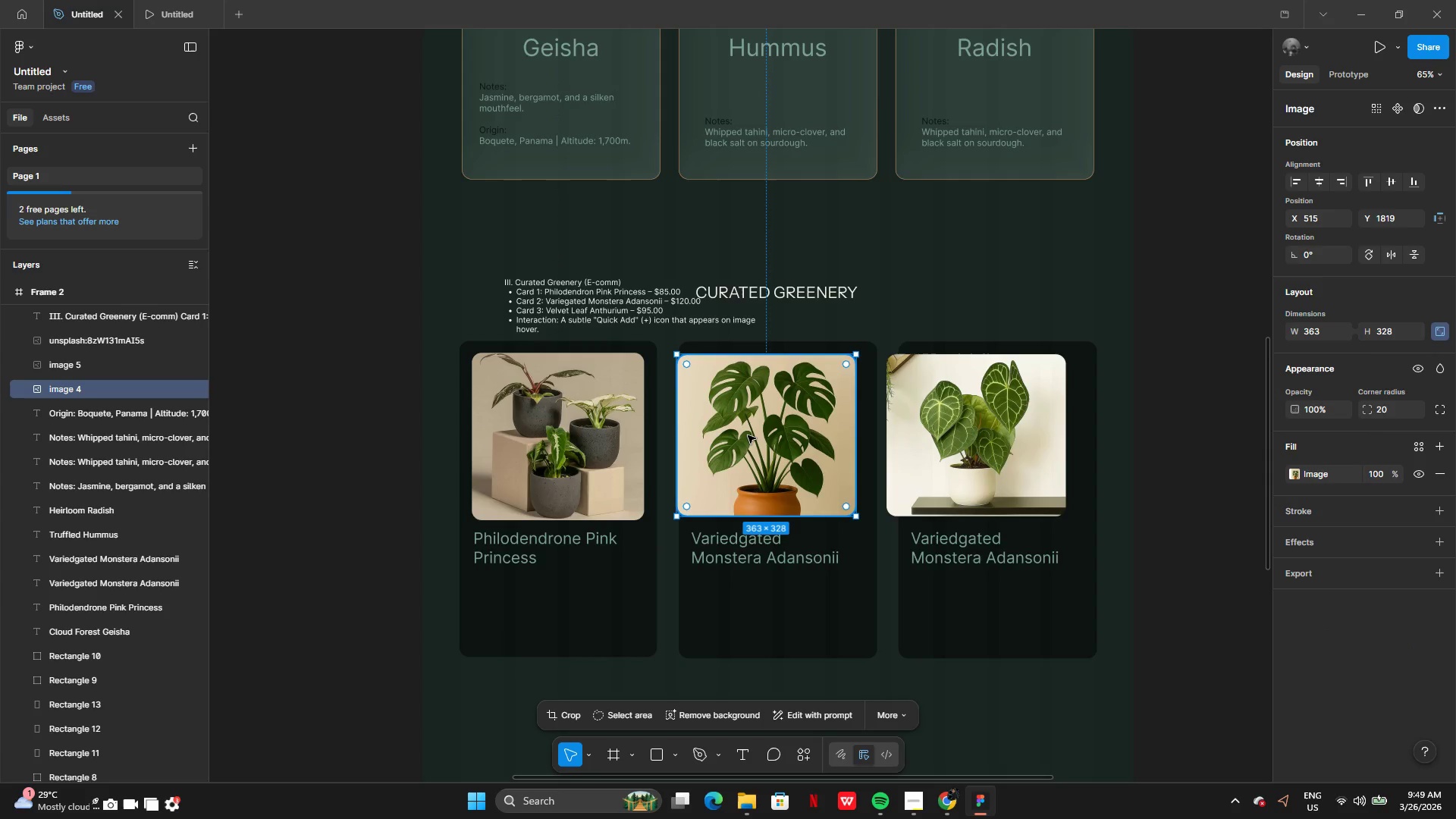 
left_click_drag(start_coordinate=[748, 435], to_coordinate=[759, 436])
 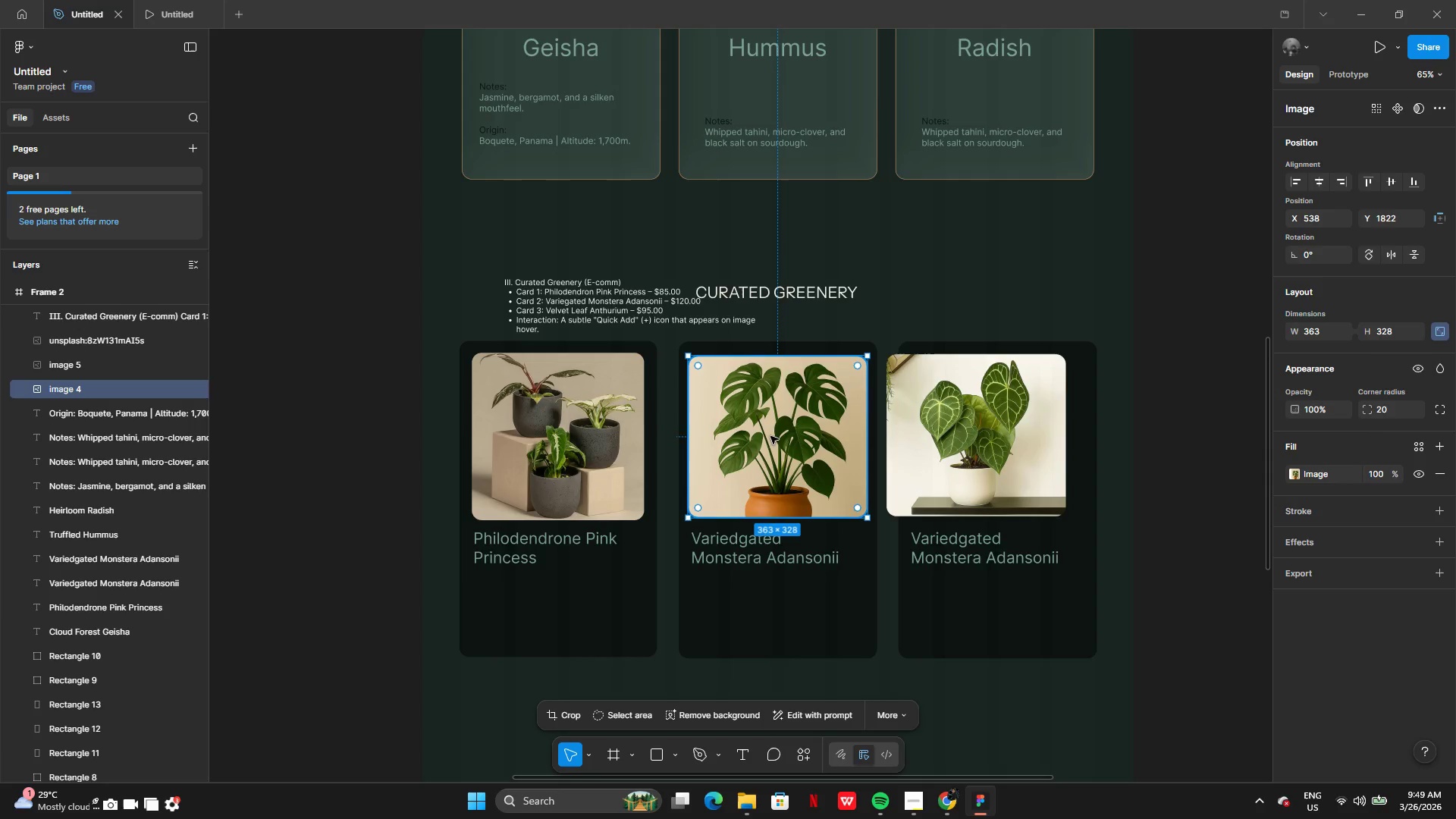 
left_click_drag(start_coordinate=[772, 436], to_coordinate=[557, 439])
 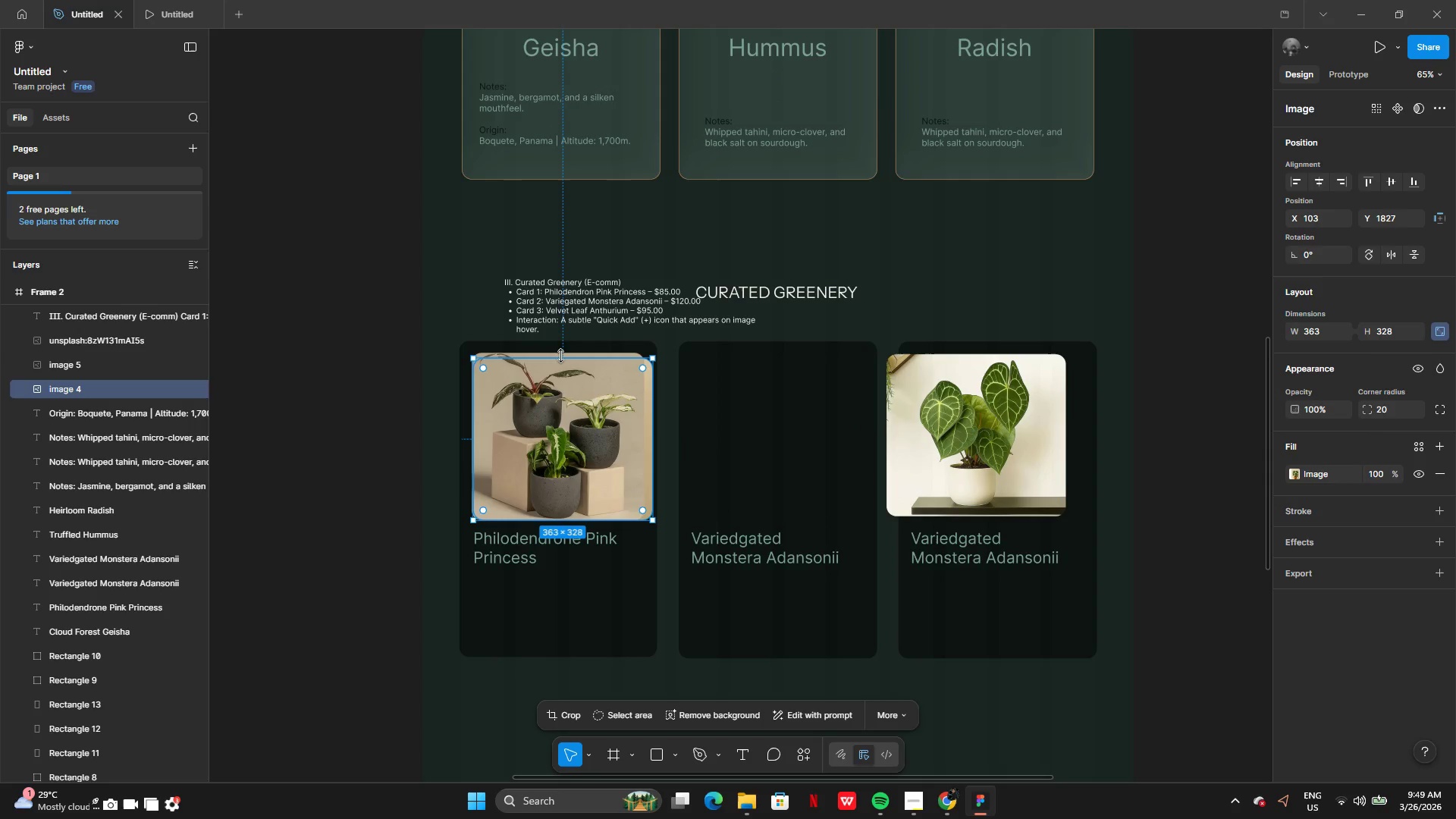 
left_click_drag(start_coordinate=[561, 356], to_coordinate=[563, 351])
 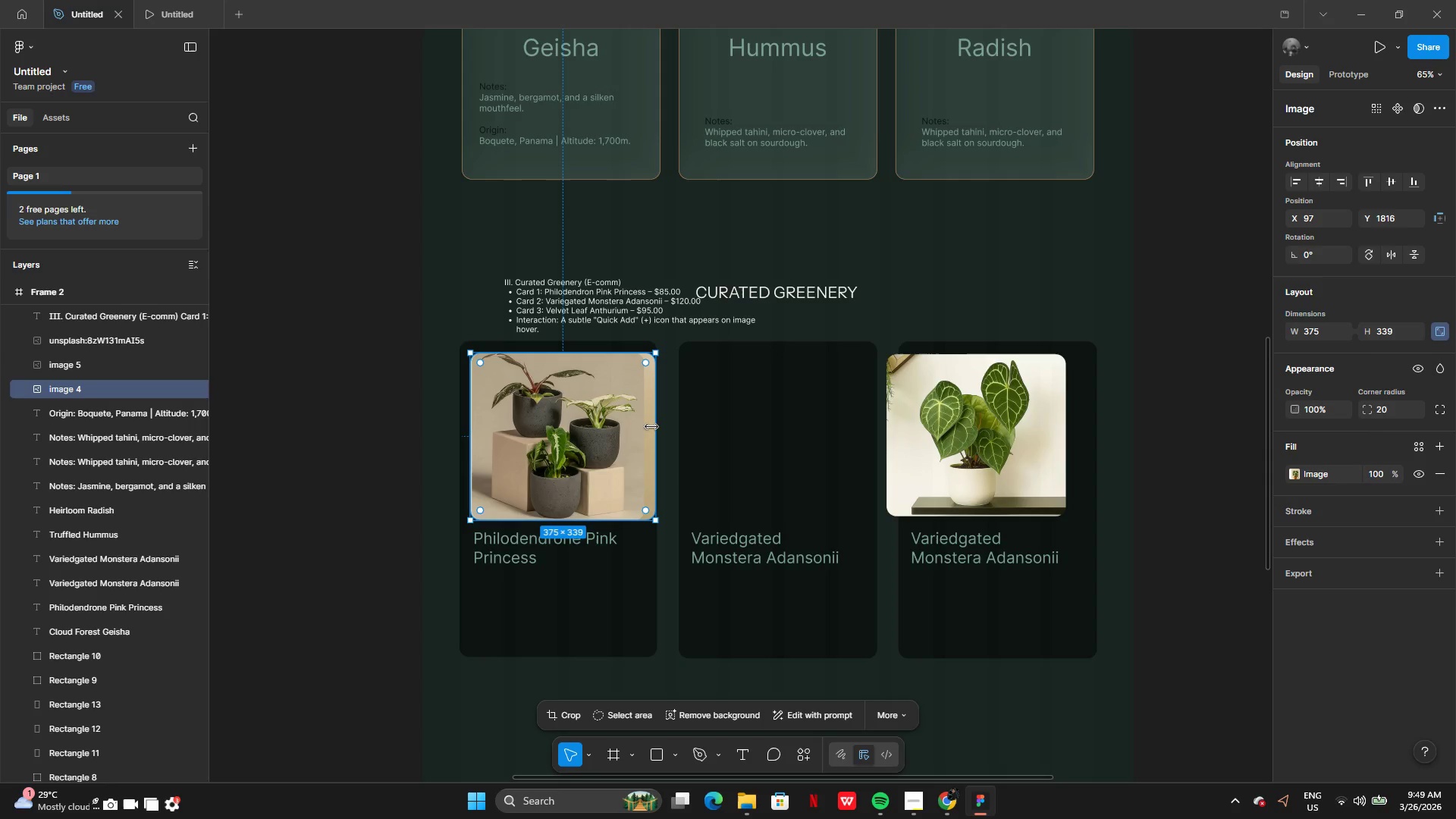 
left_click_drag(start_coordinate=[653, 427], to_coordinate=[645, 426])
 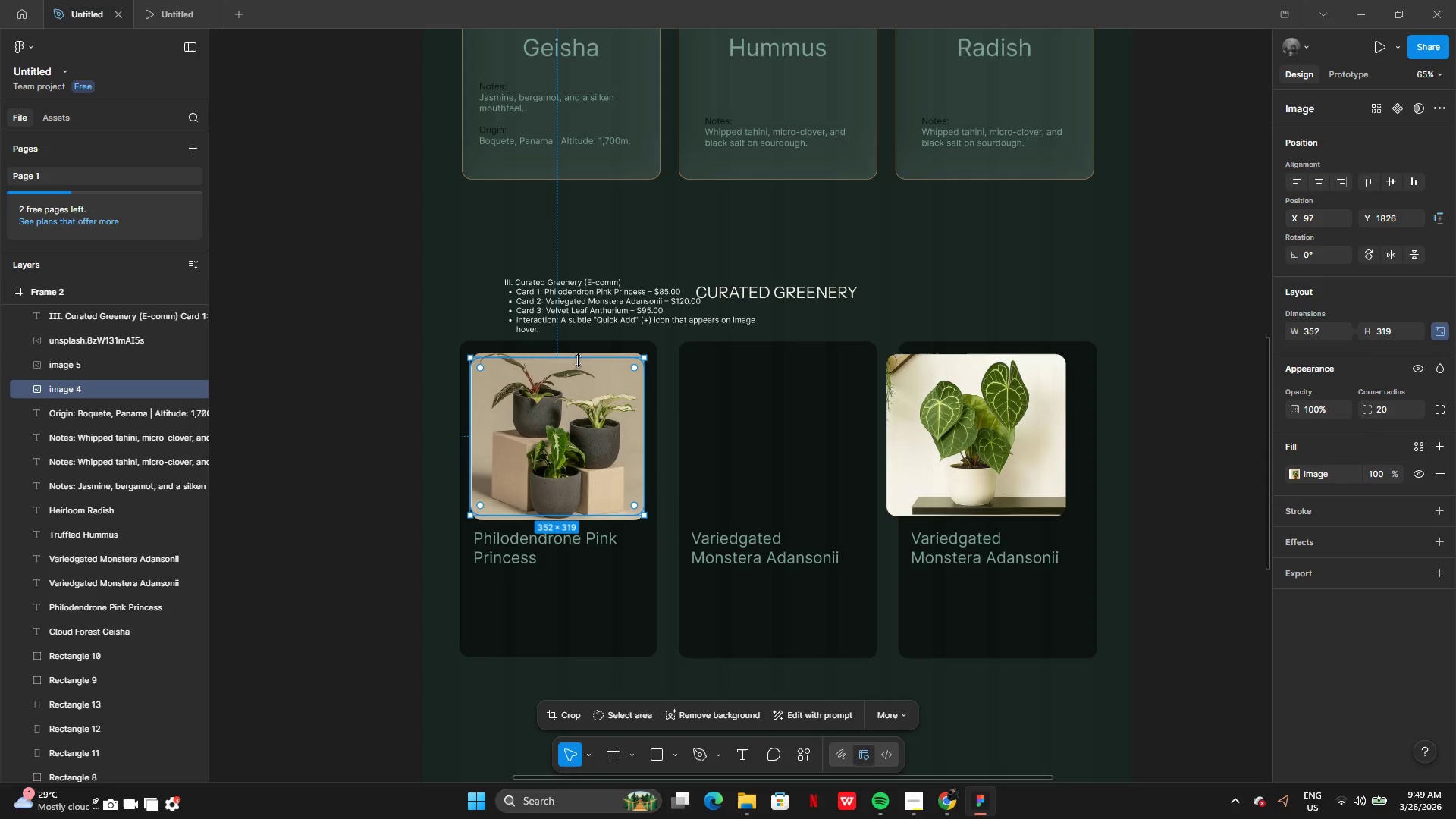 
left_click_drag(start_coordinate=[579, 360], to_coordinate=[578, 353])
 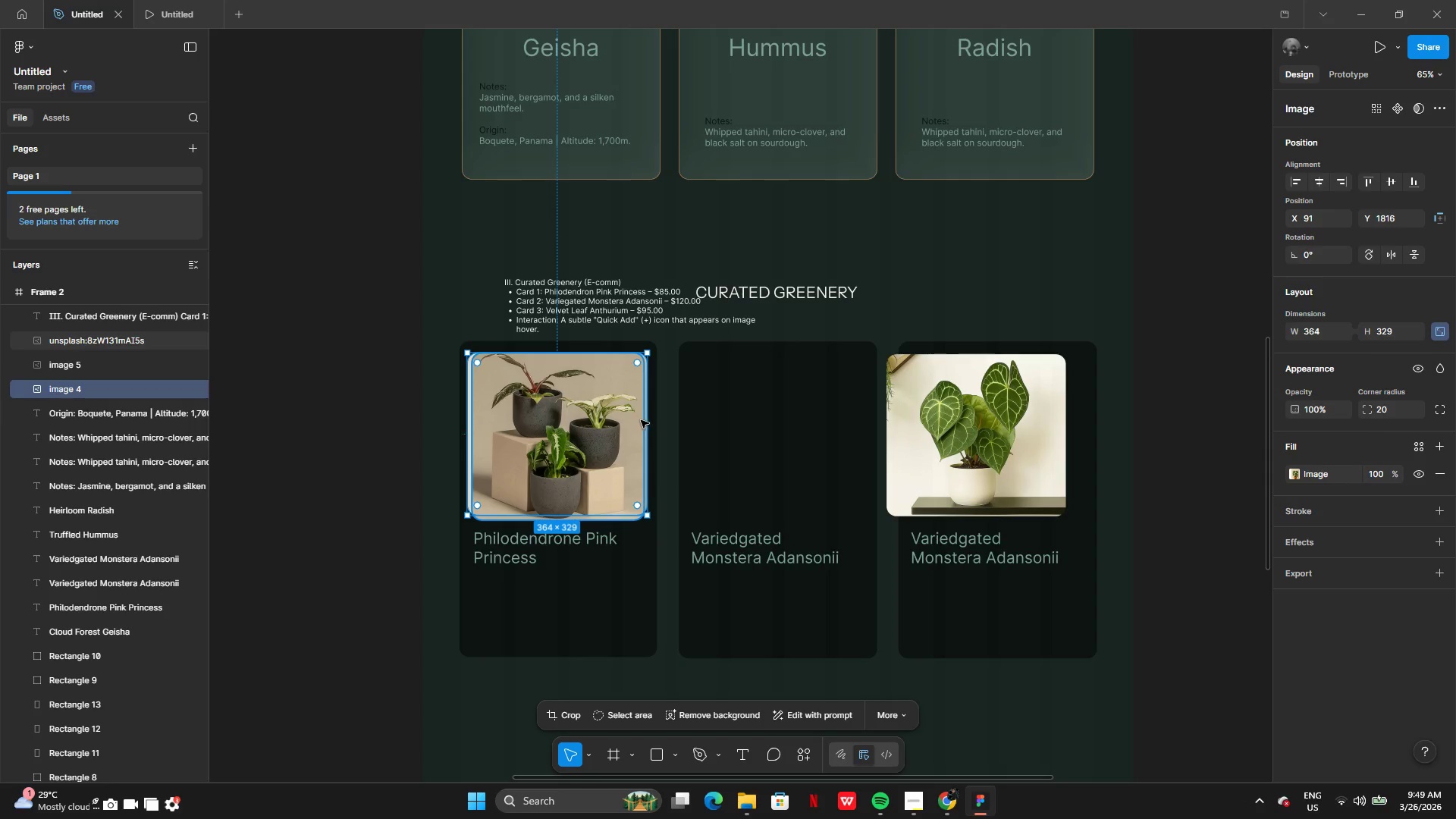 
hold_key(key=MetaLeft, duration=1.5)
 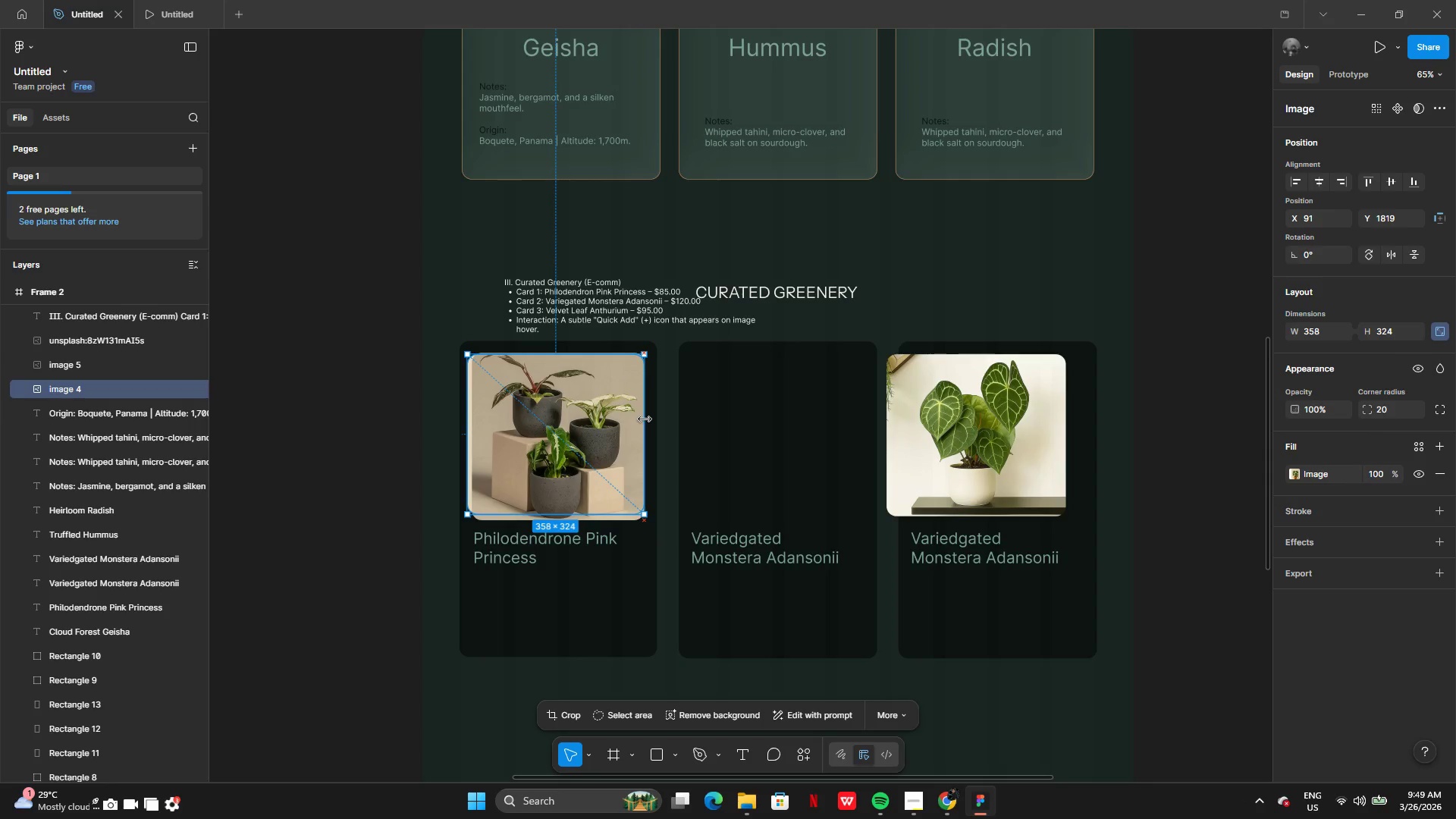 
hold_key(key=MetaLeft, duration=0.56)
 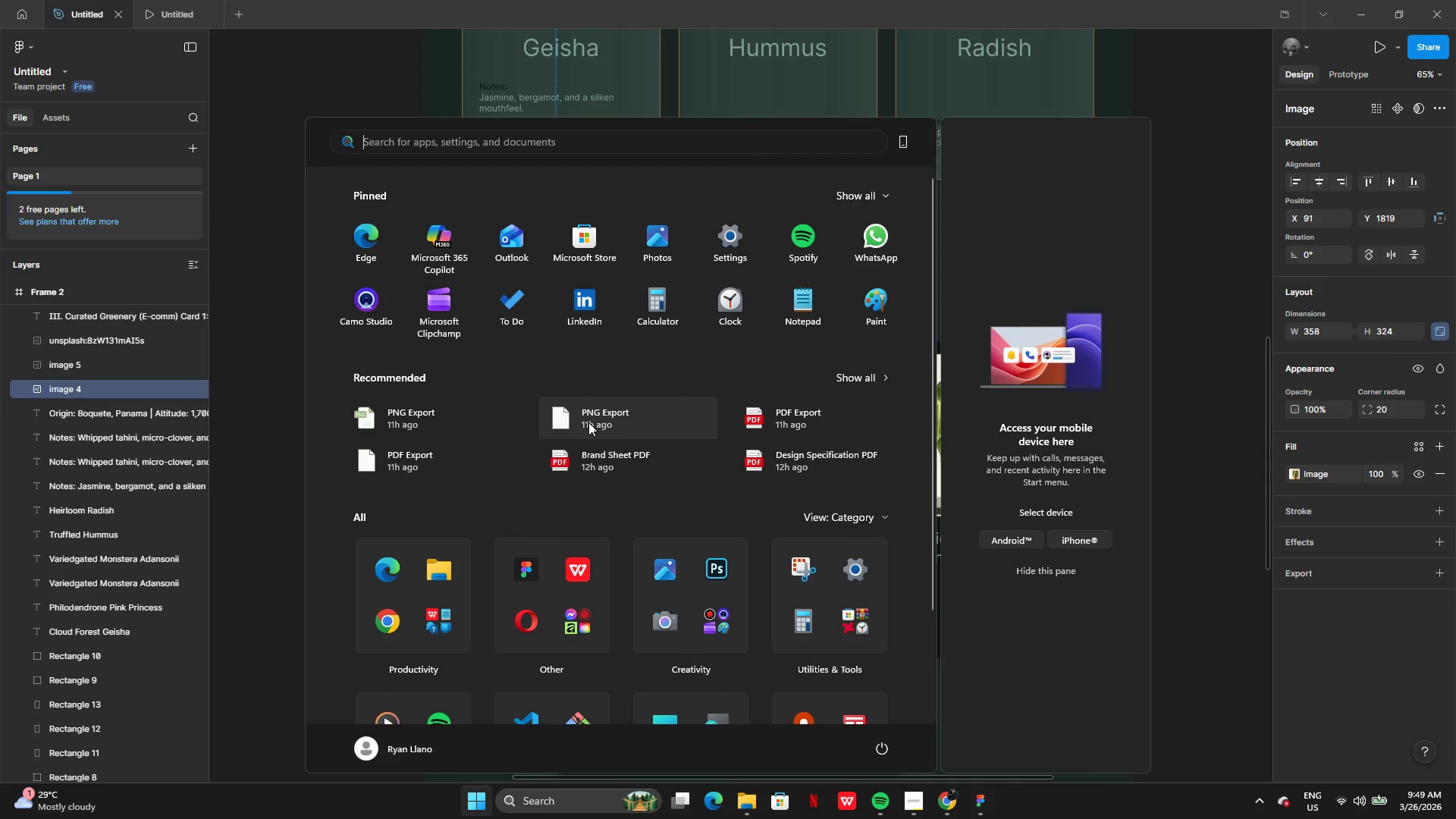 
left_click([332, 56])
 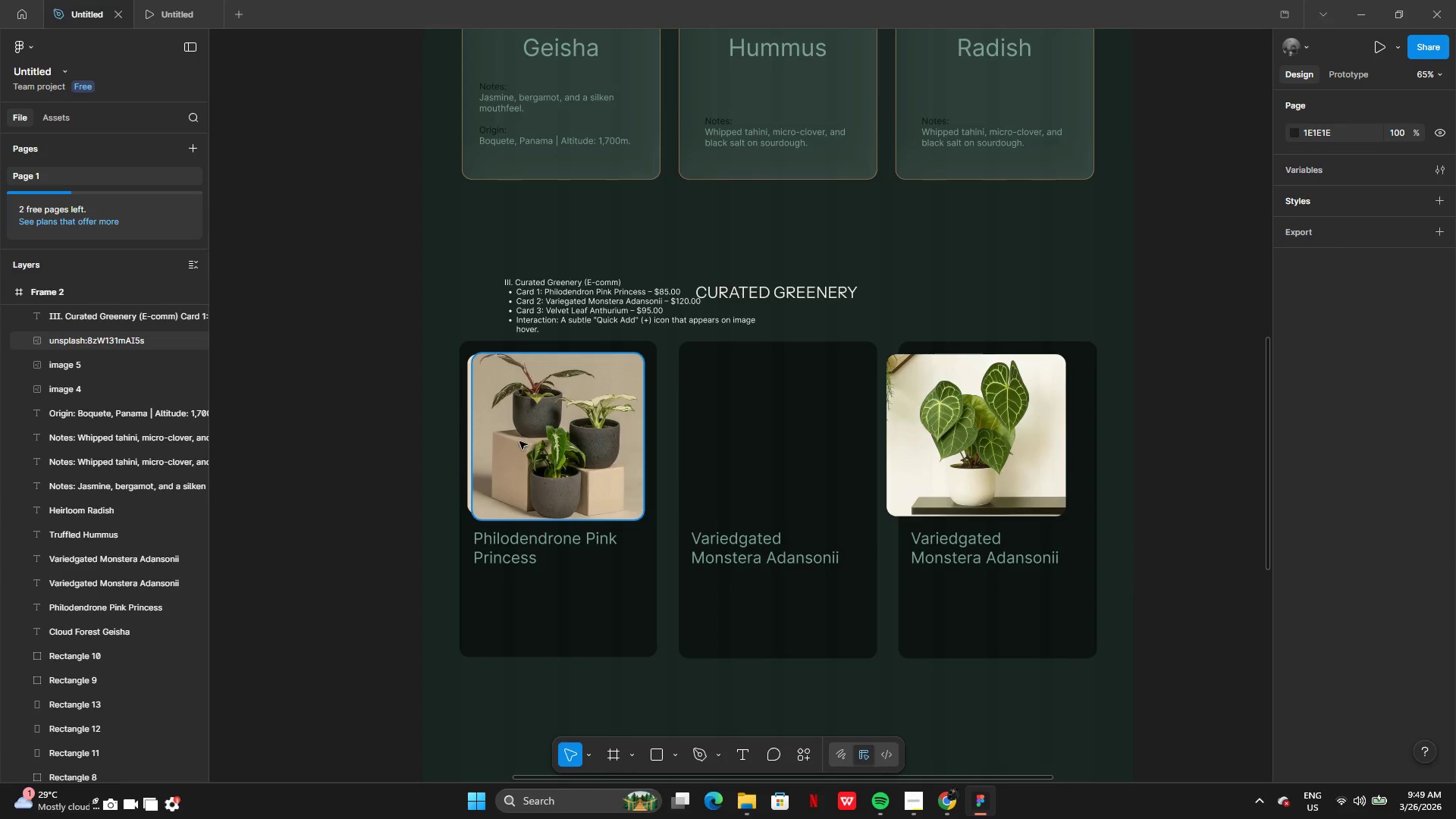 
left_click_drag(start_coordinate=[519, 441], to_coordinate=[557, 441])
 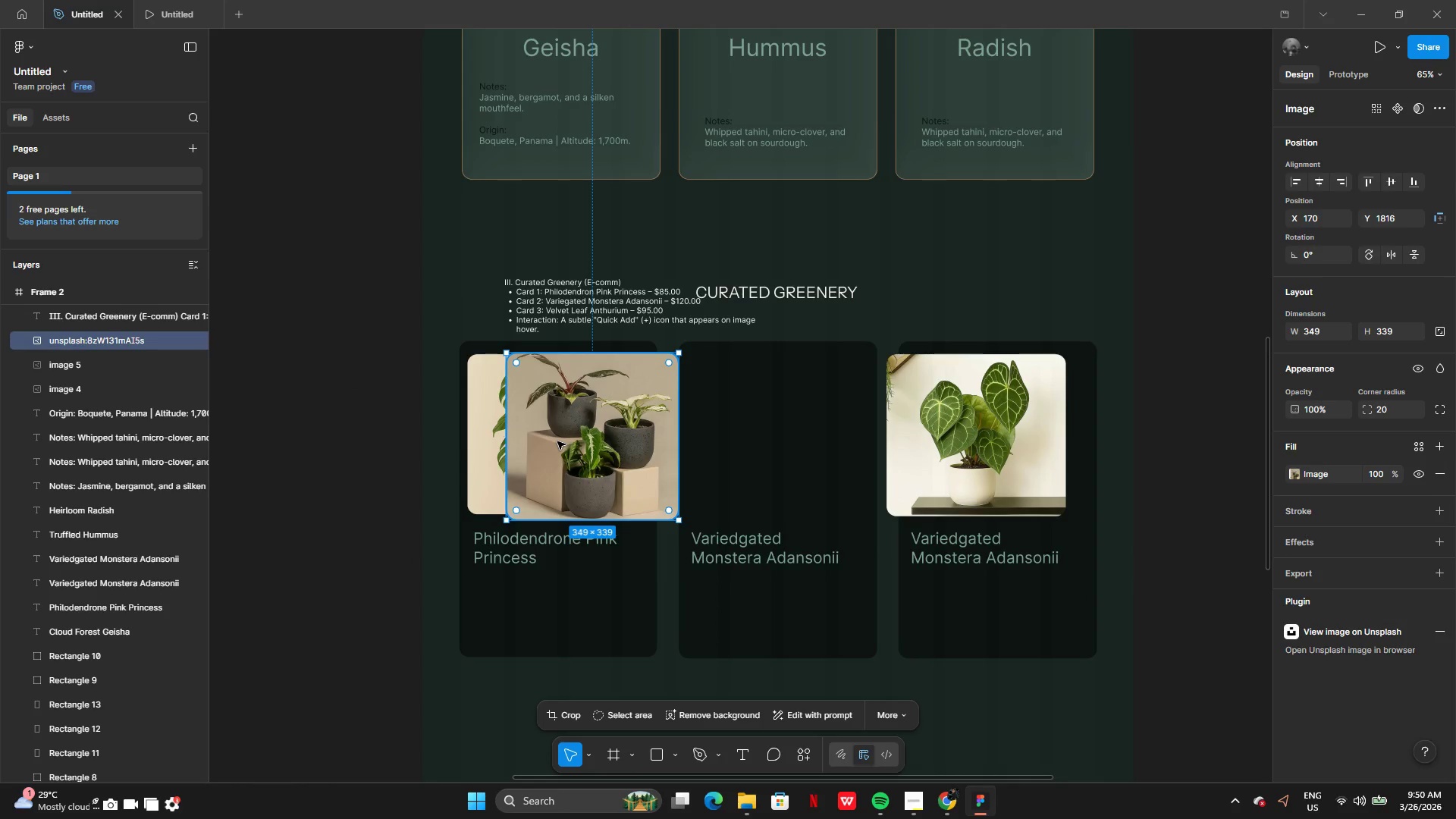 
key(Control+Z)
 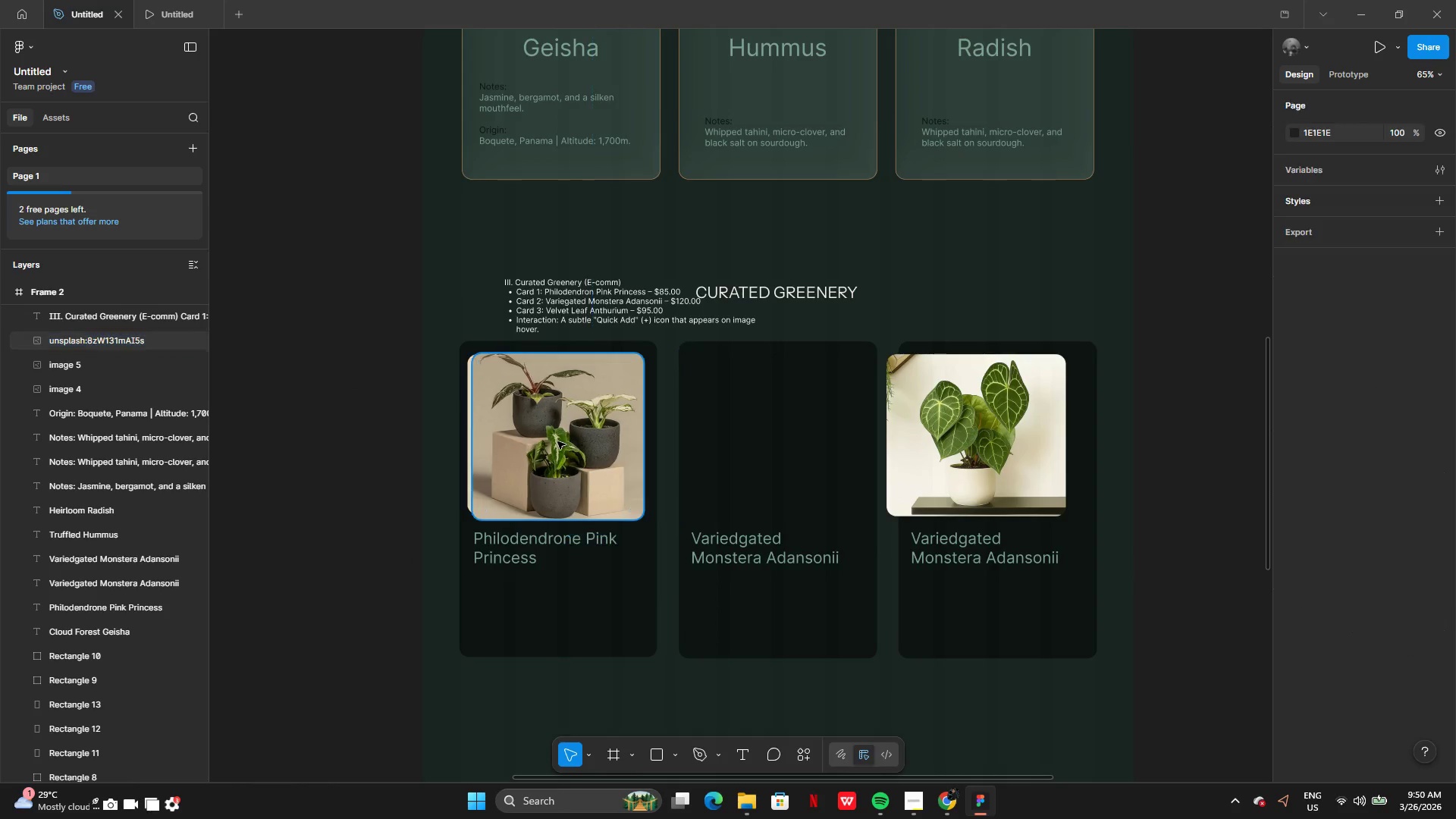 
key(Control+Z)
 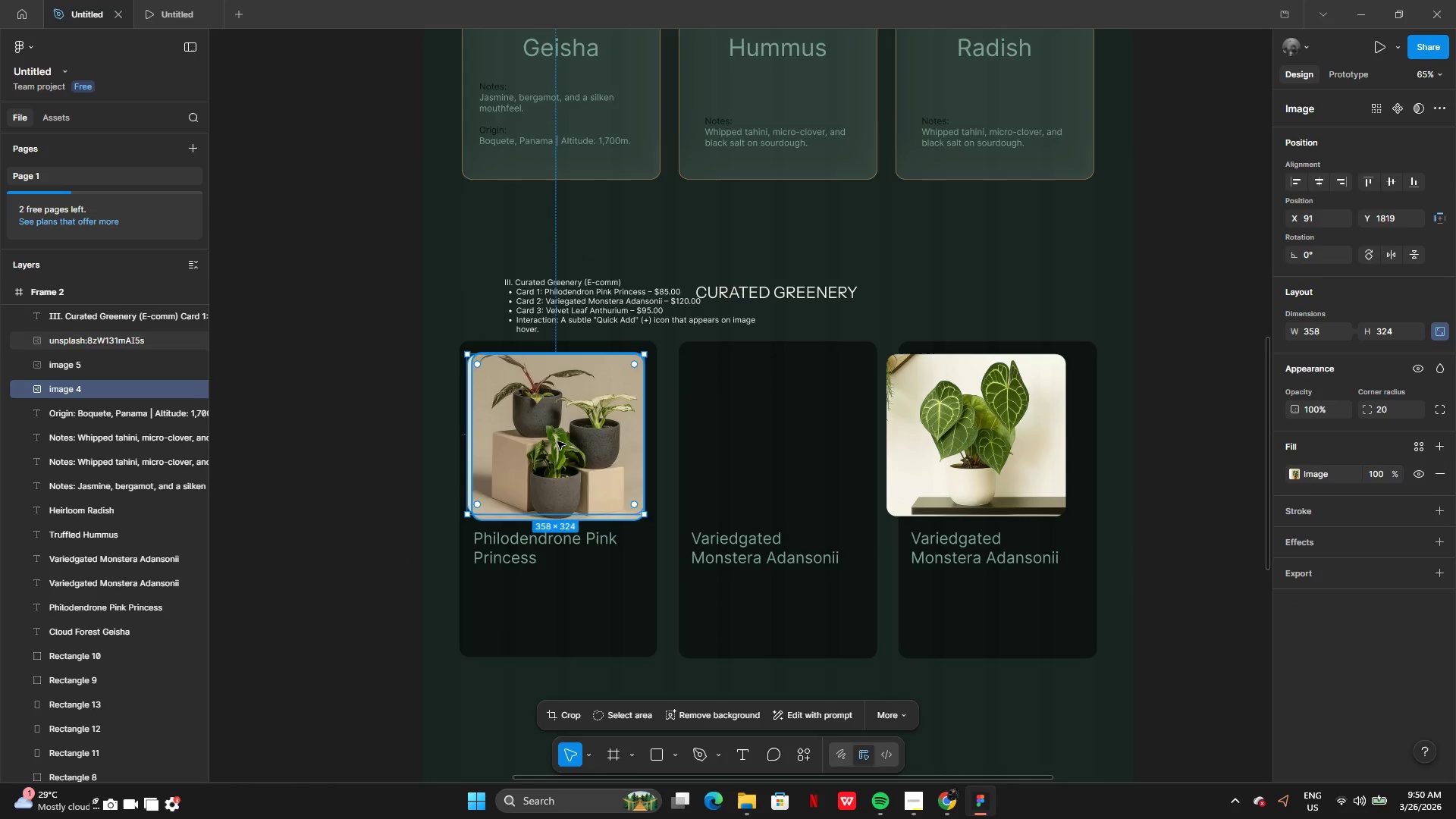 
key(Control+Z)
 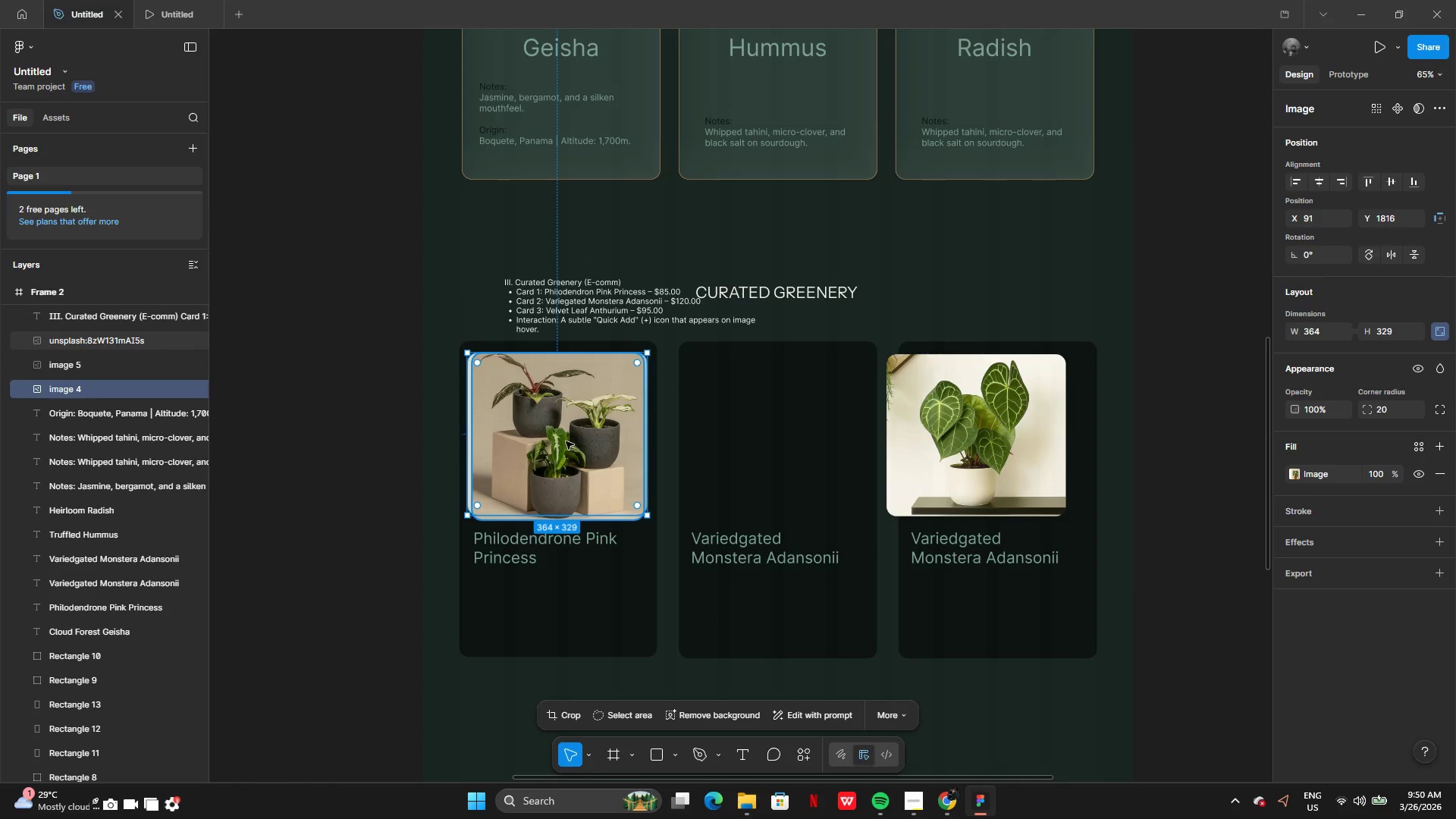 
key(Control+Z)
 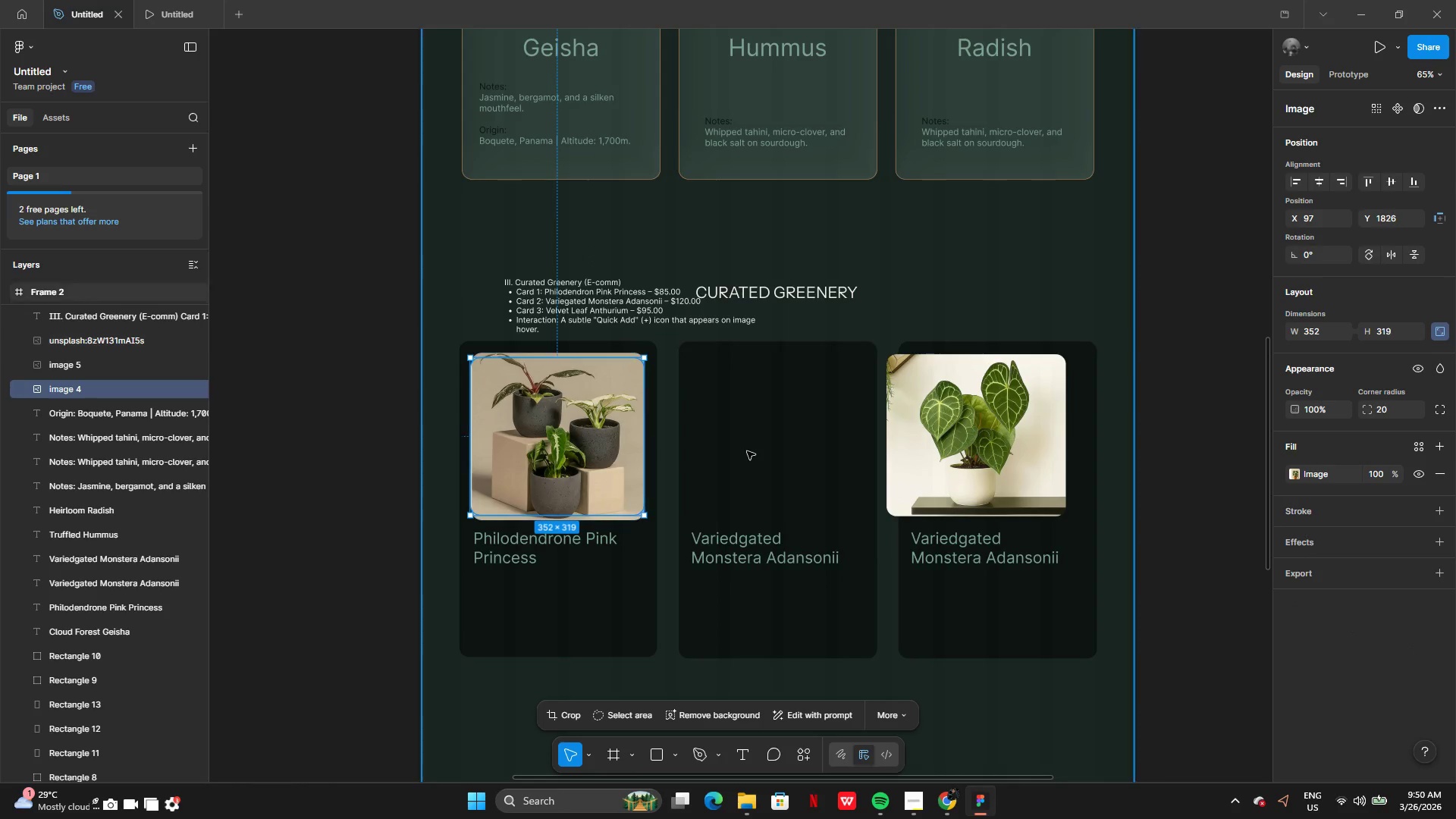 
key(Control+Z)
 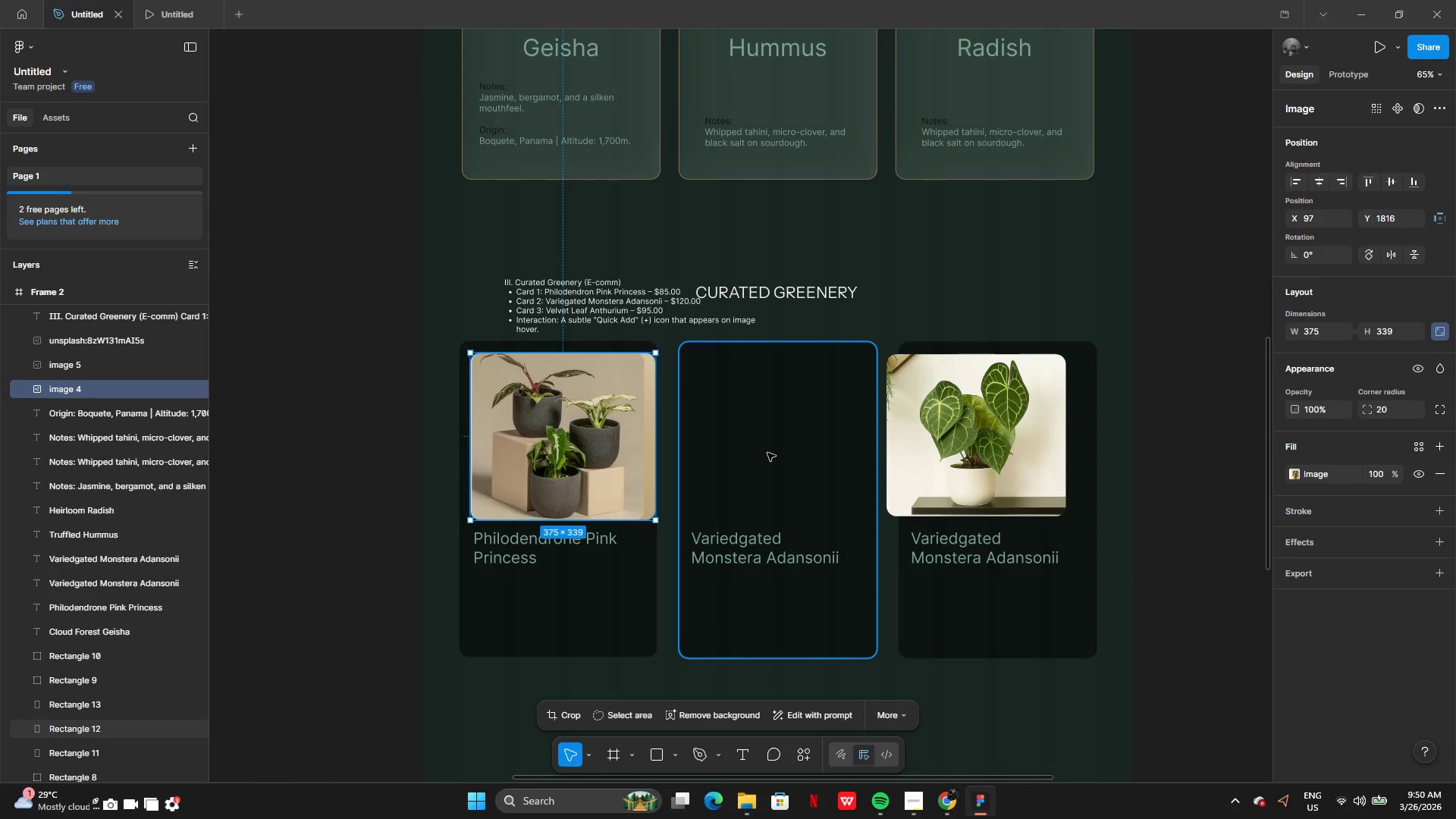 
key(Control+Z)
 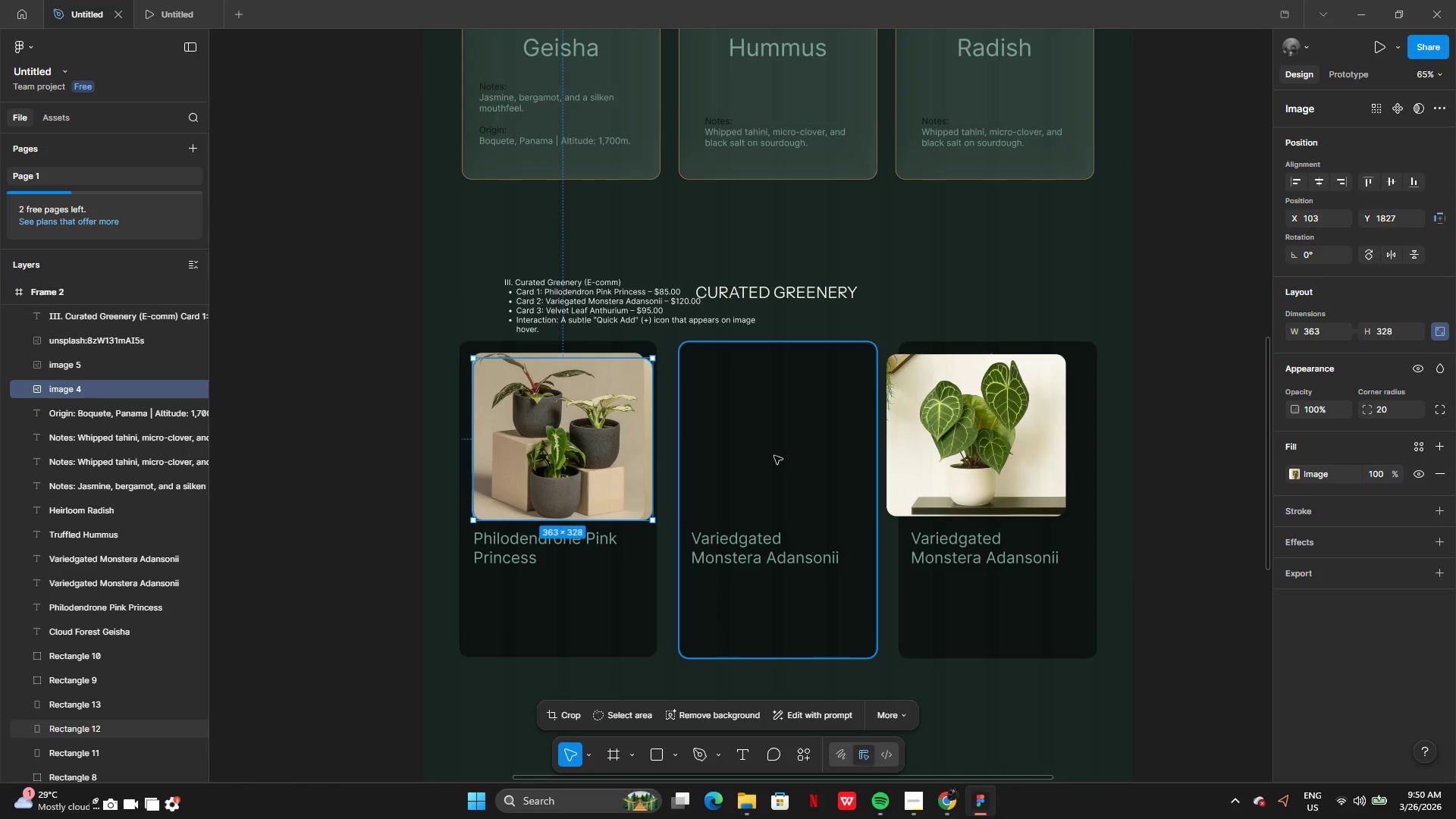 
key(Control+Z)
 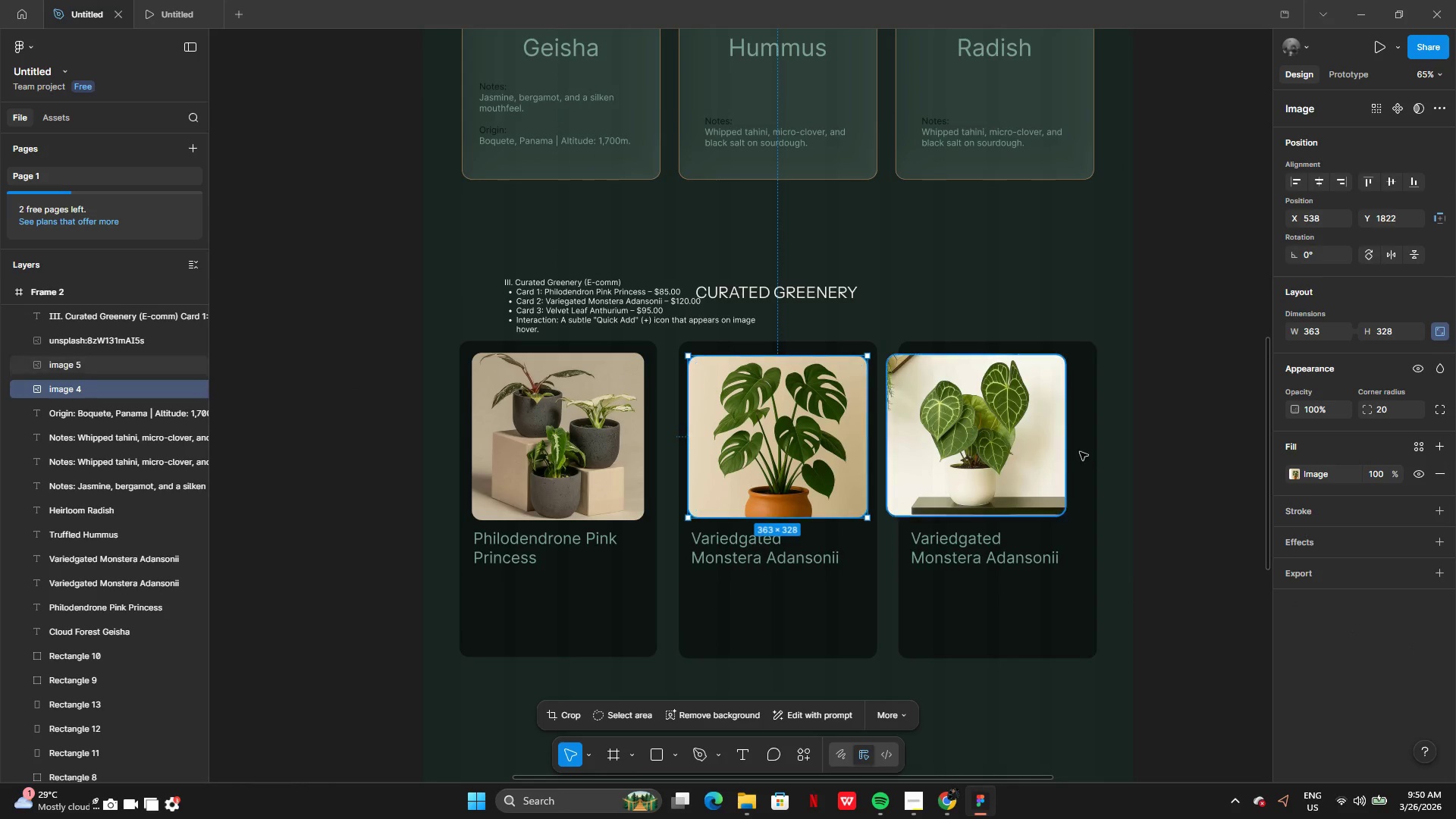 
left_click([1097, 453])
 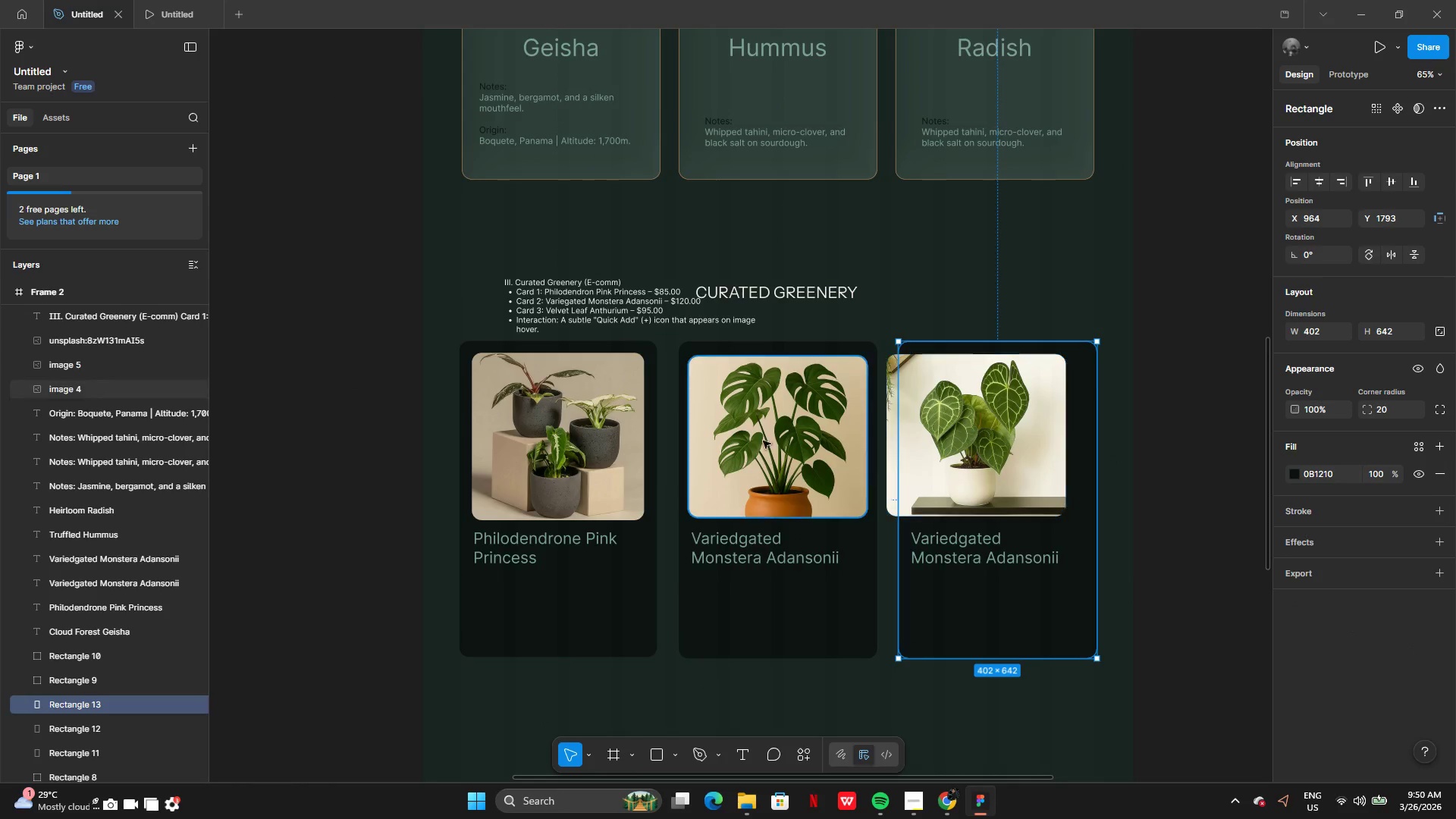 
left_click([764, 441])
 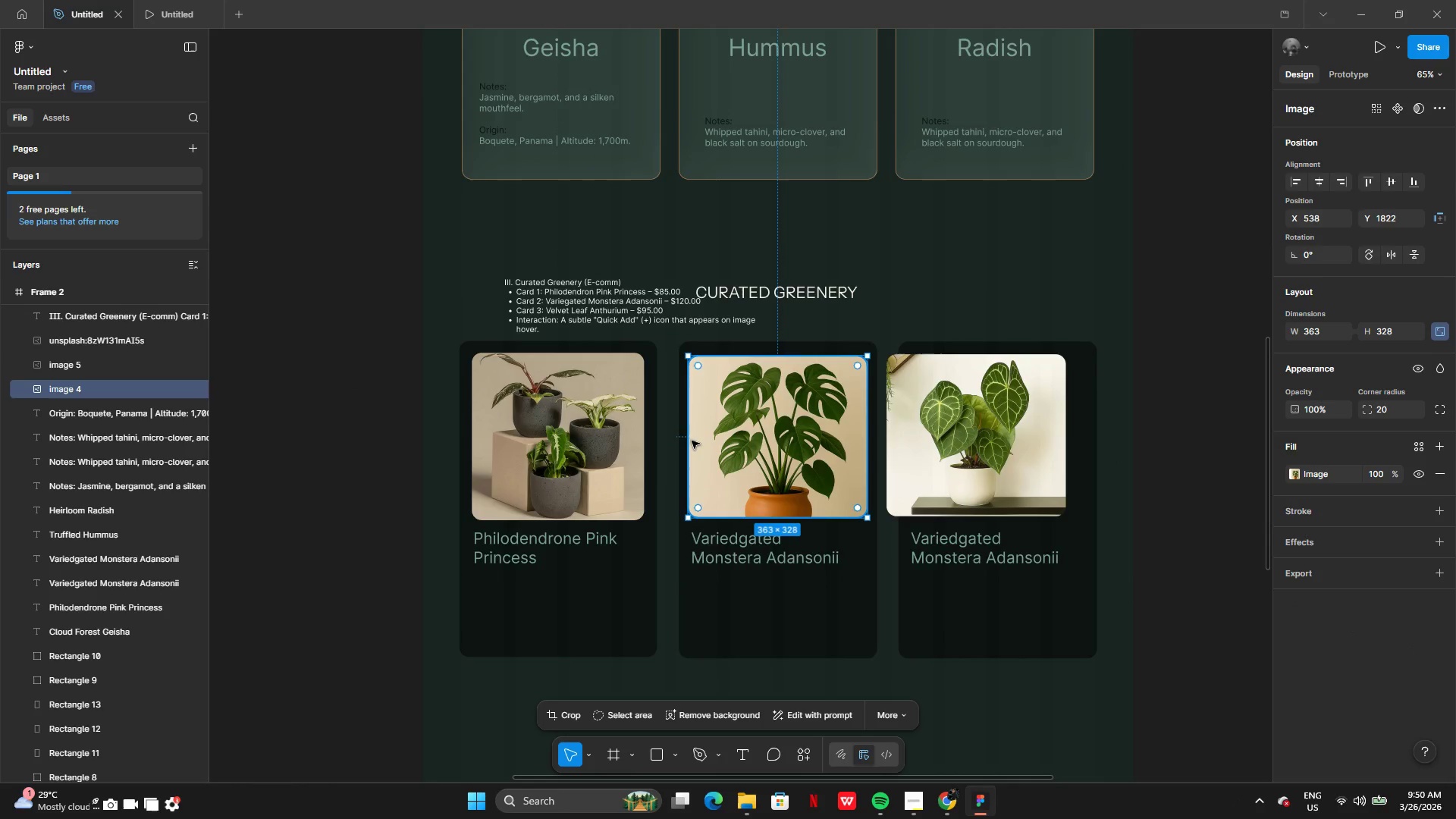 
left_click([560, 430])
 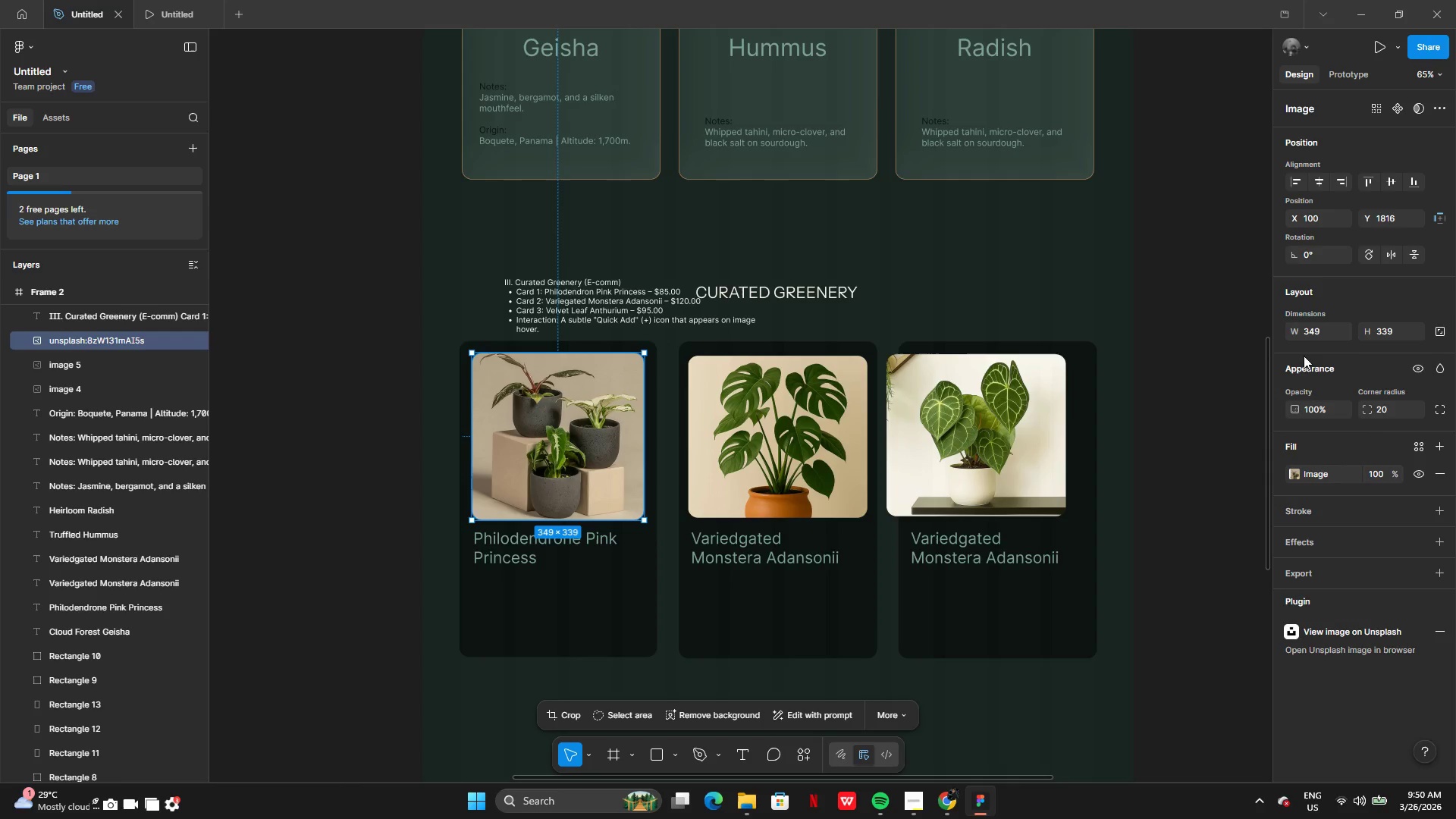 
left_click([1319, 329])
 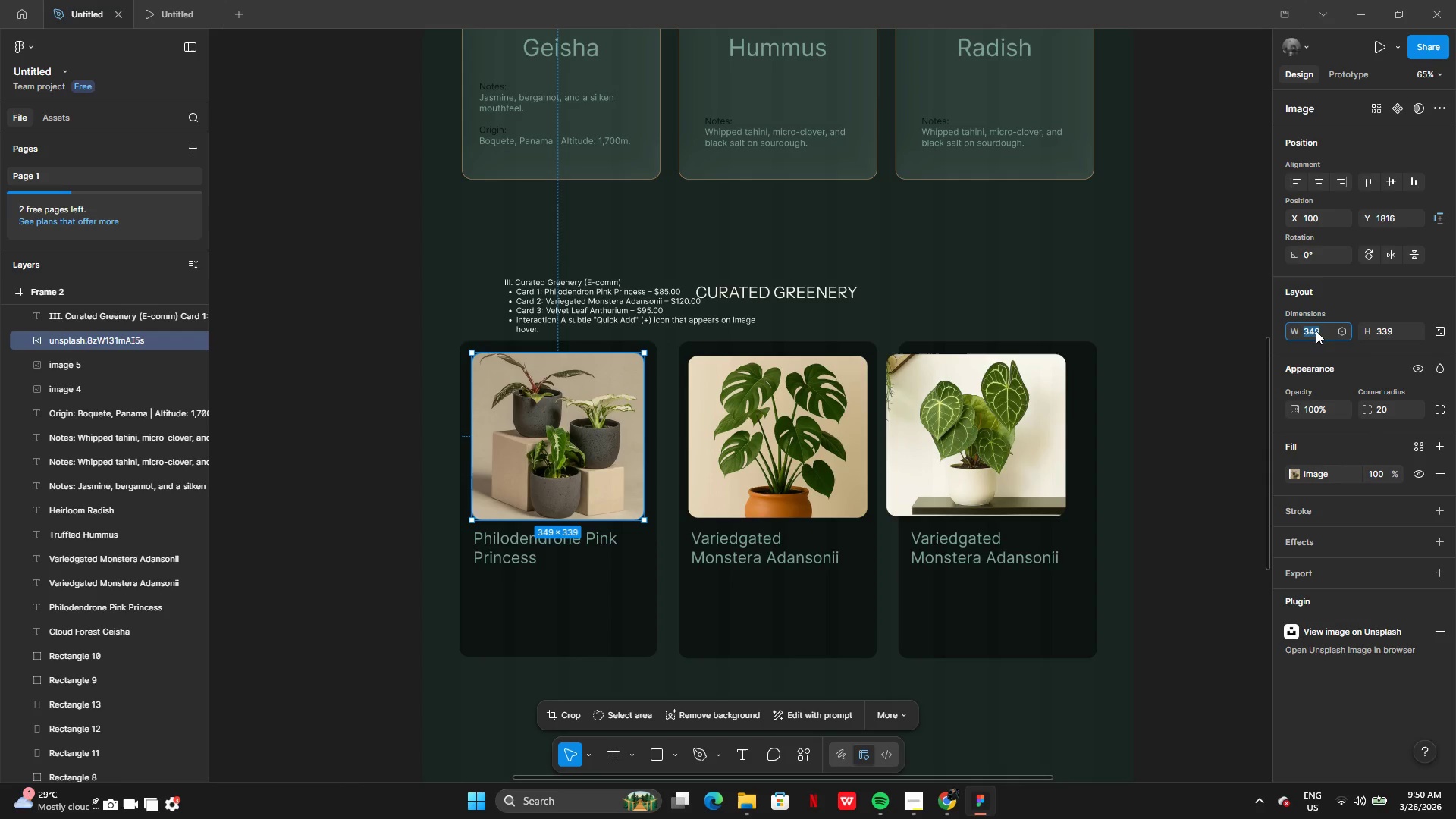 
key(Control+C)
 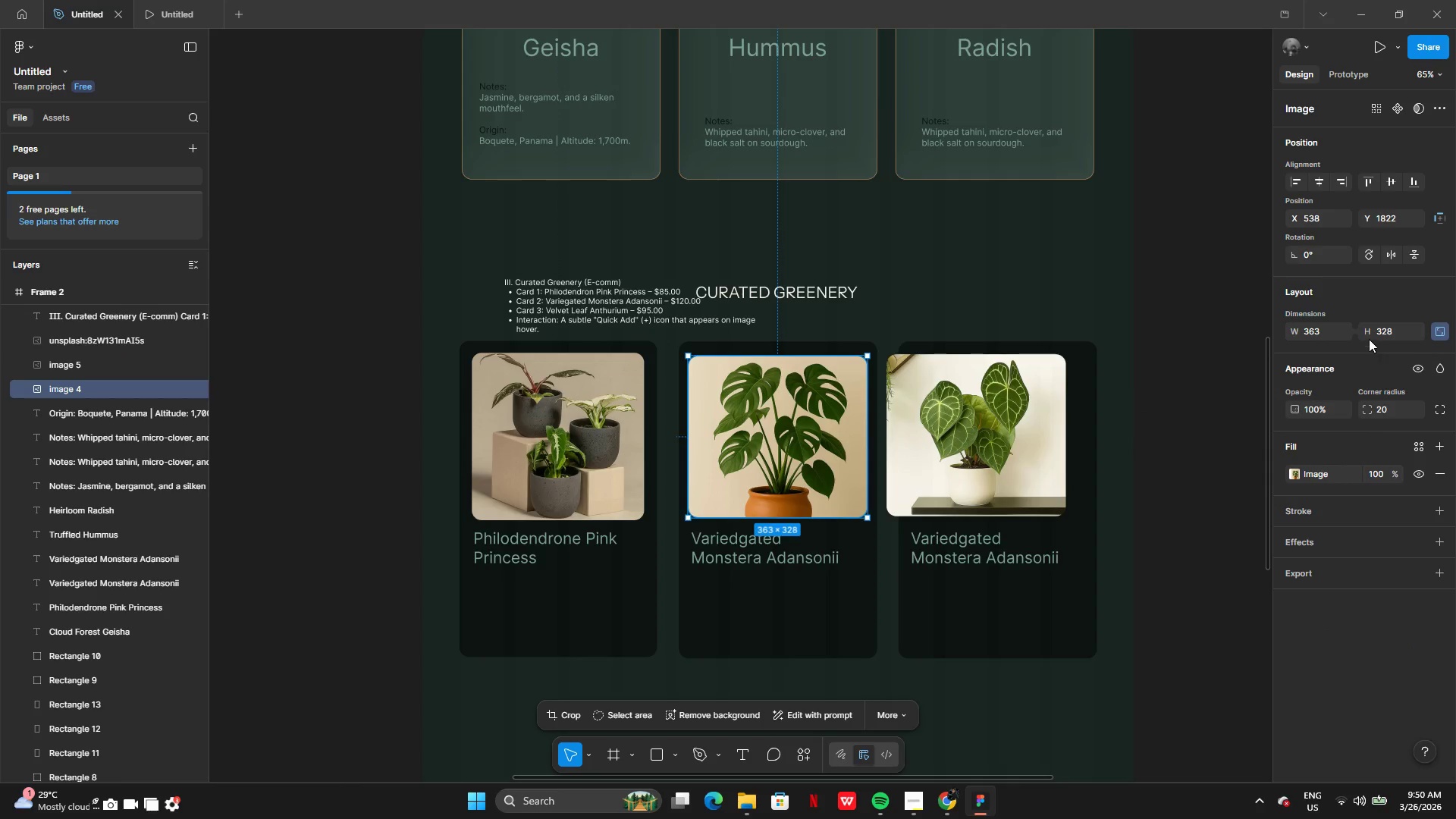 
left_click([1323, 333])
 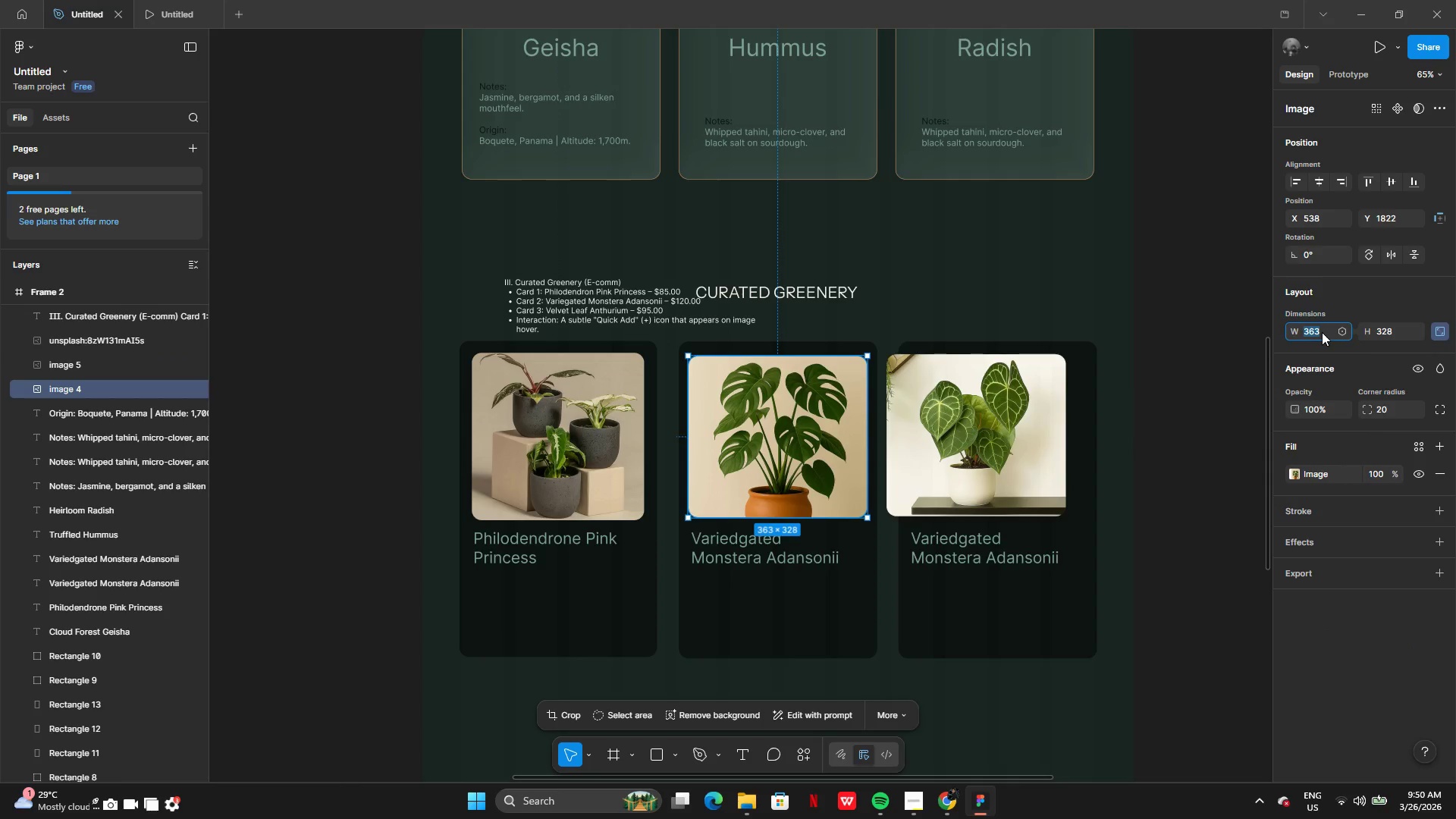 
key(Control+V)
 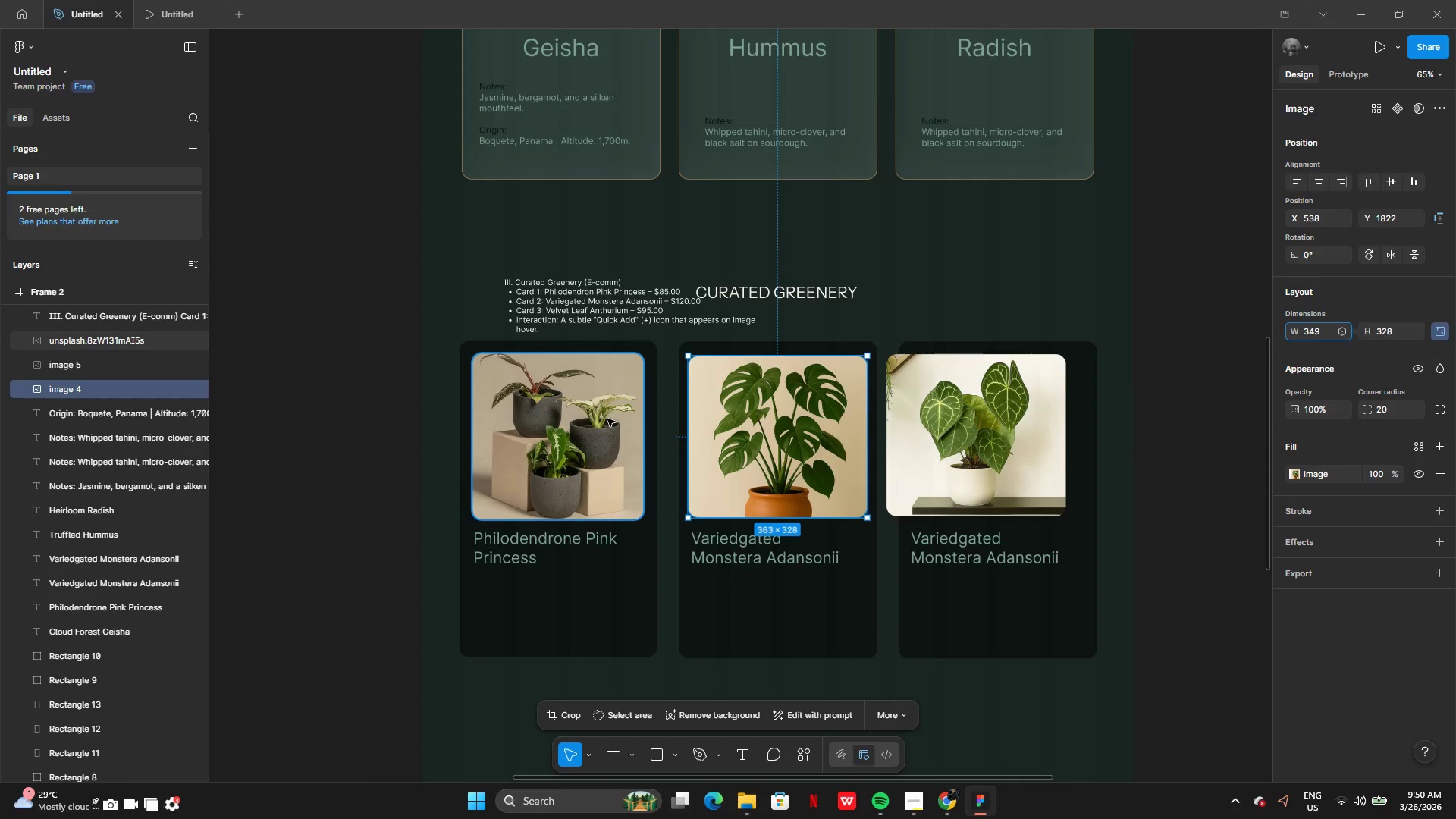 
left_click([607, 419])
 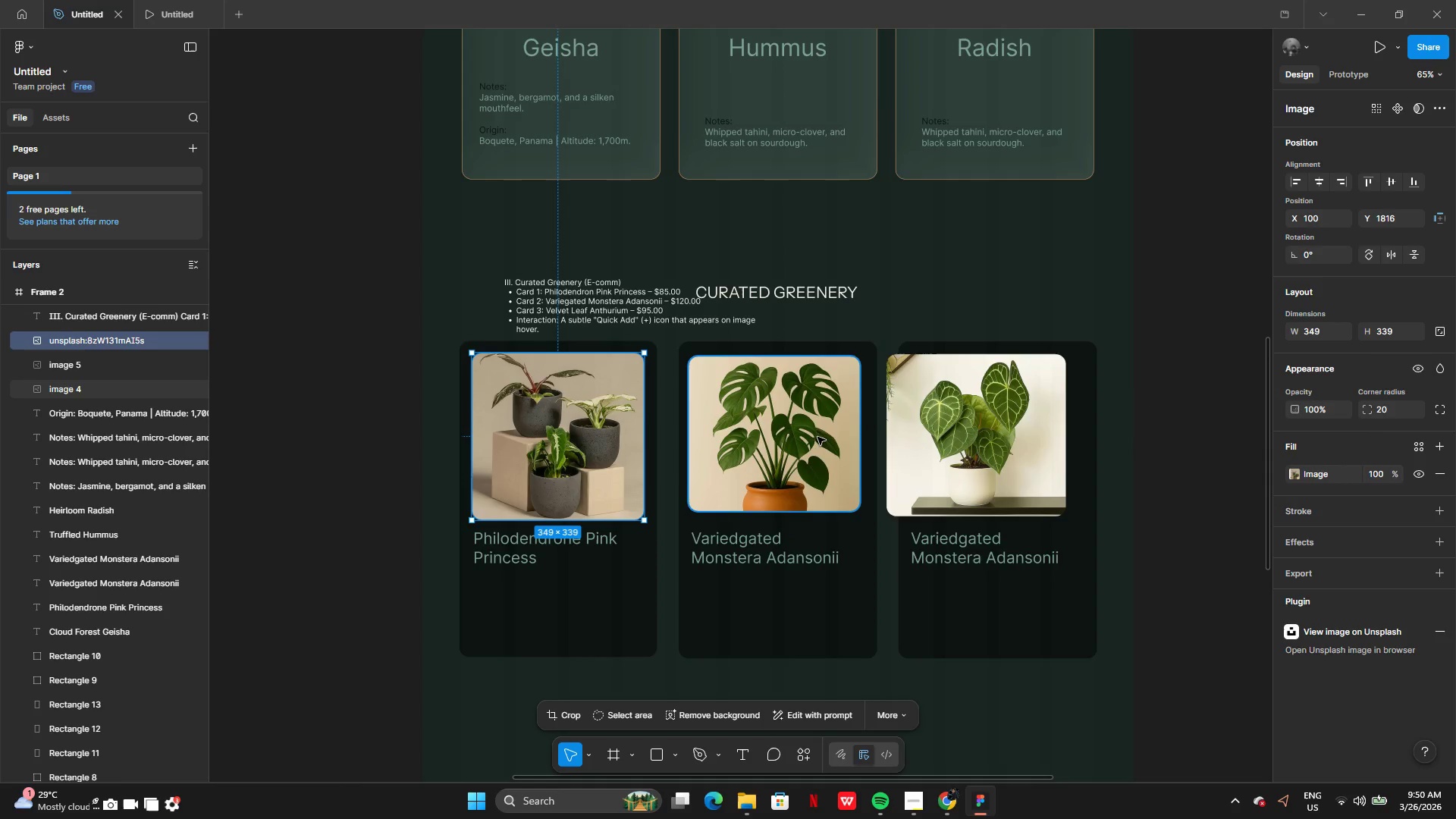 
left_click([818, 438])
 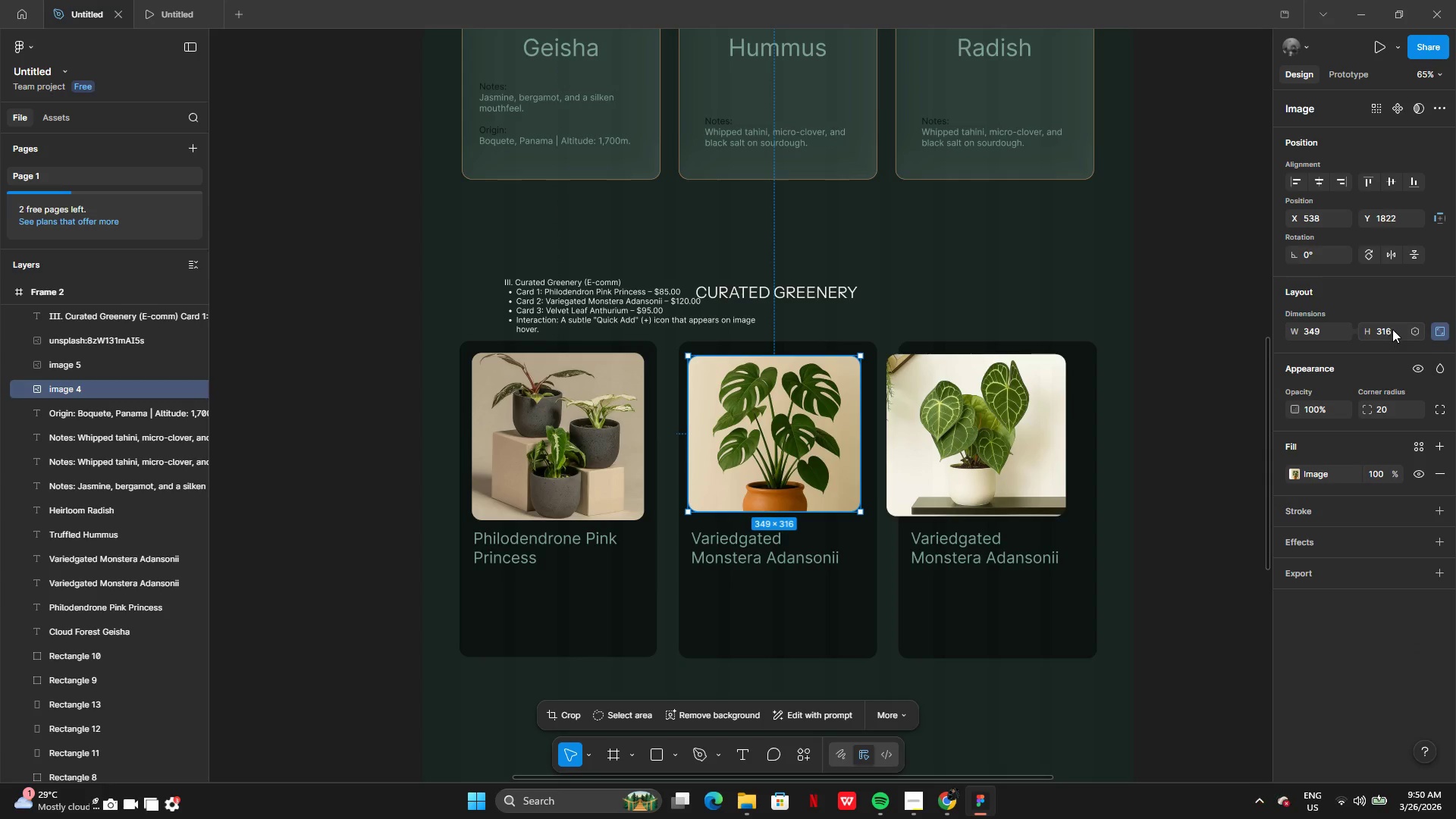 
left_click([1444, 329])
 